 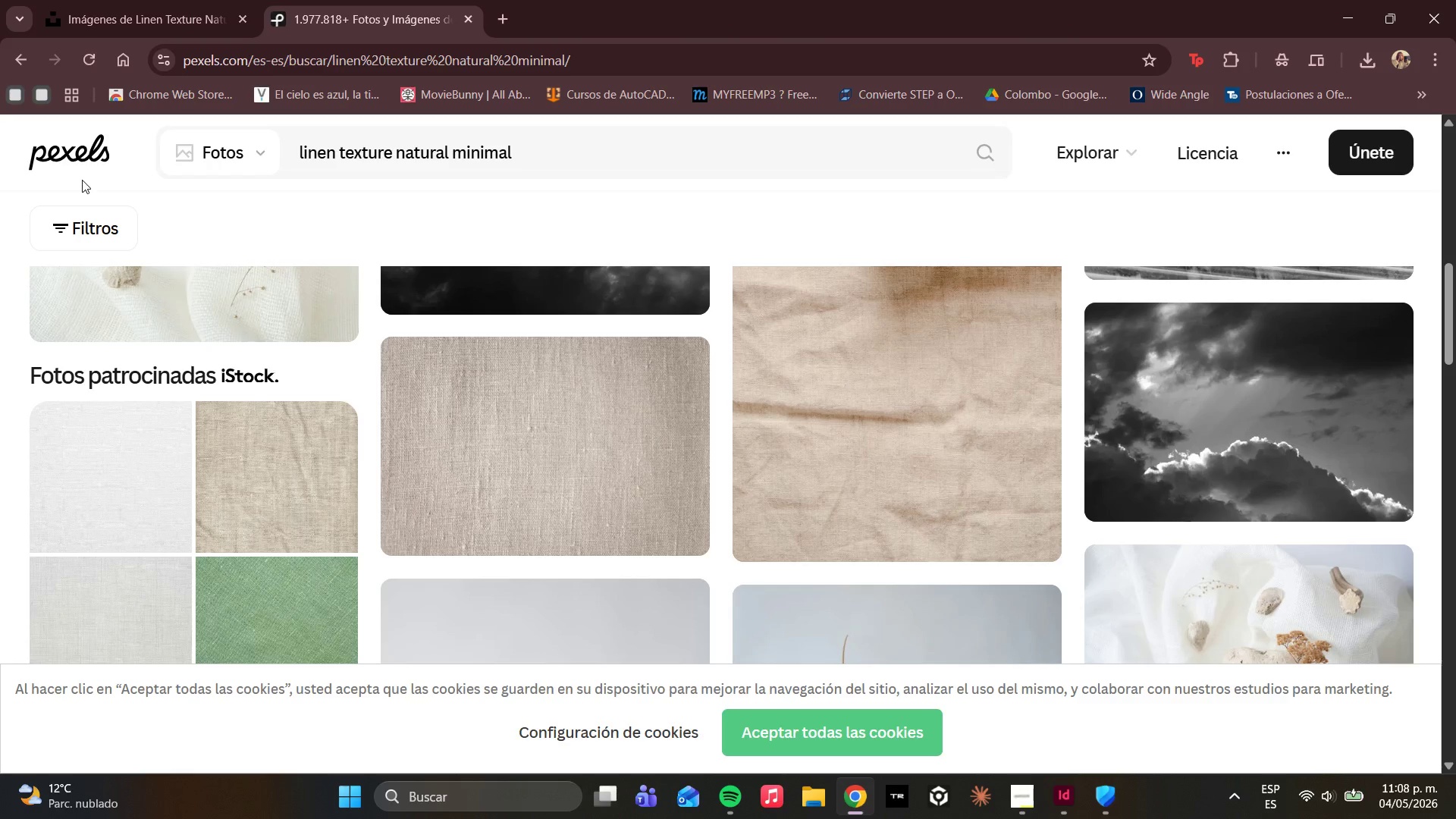 
left_click_drag(start_coordinate=[595, 146], to_coordinate=[0, 356])
 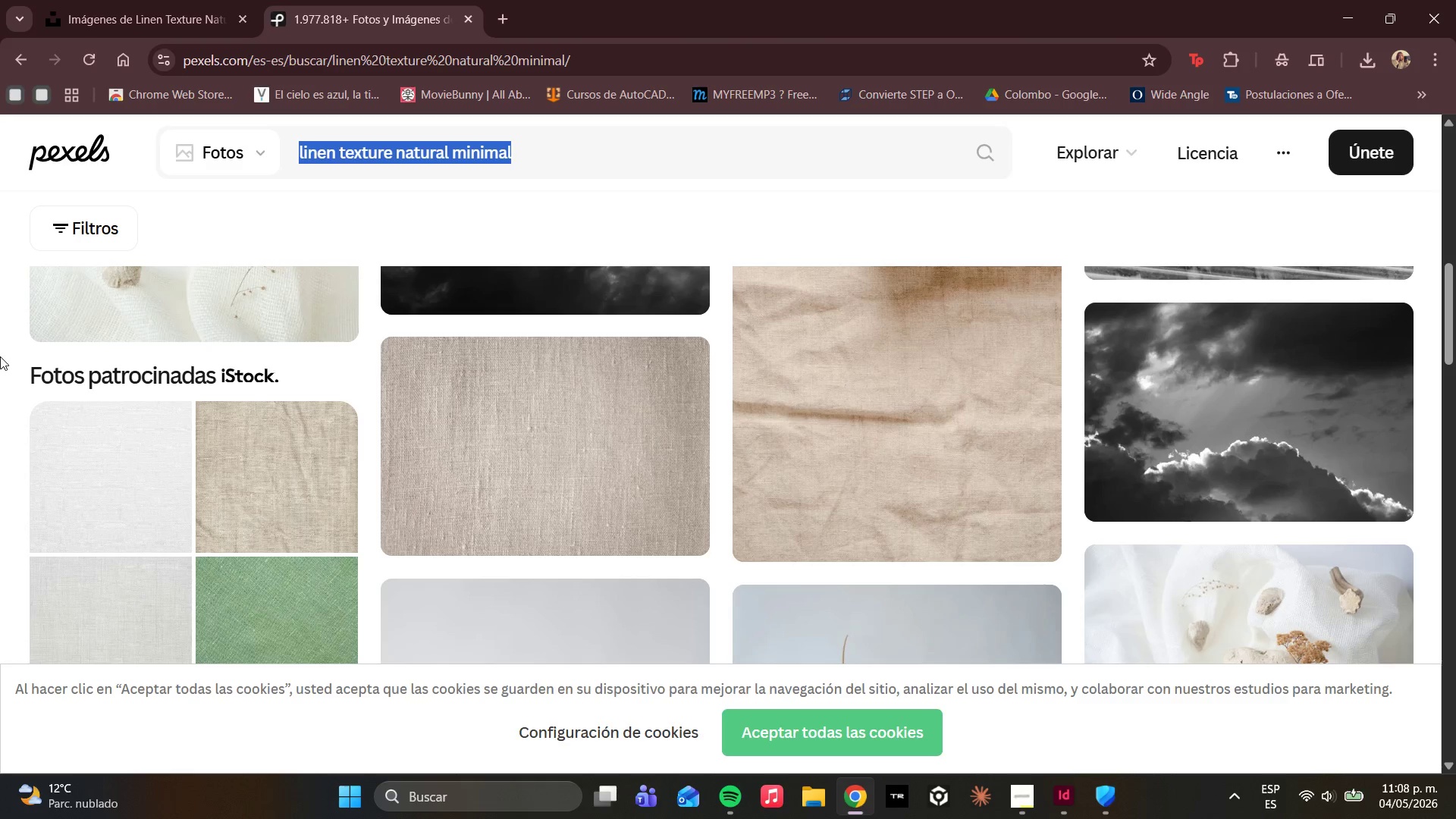 
wait(12.22)
 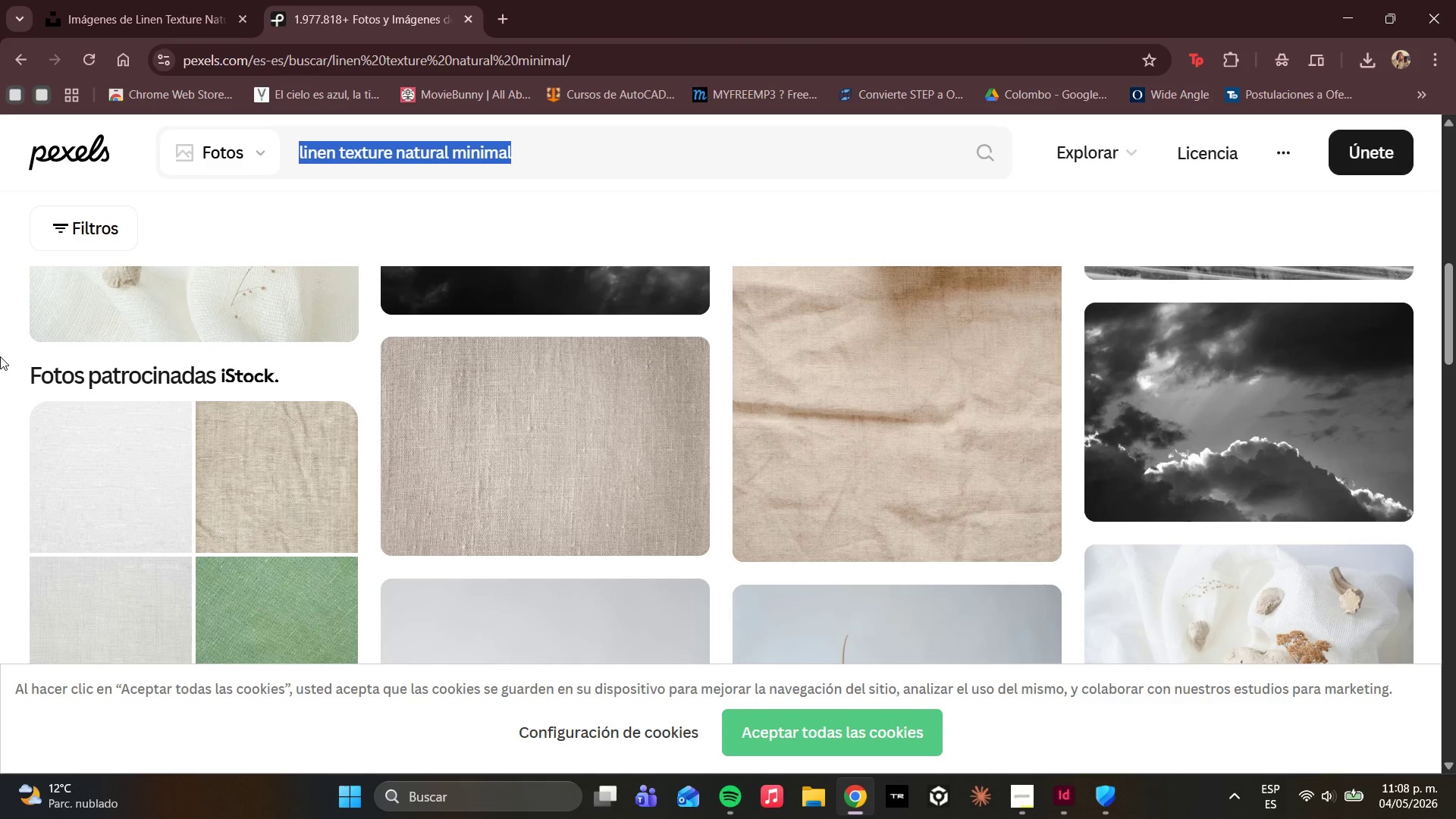 
left_click_drag(start_coordinate=[654, 720], to_coordinate=[667, 714])
 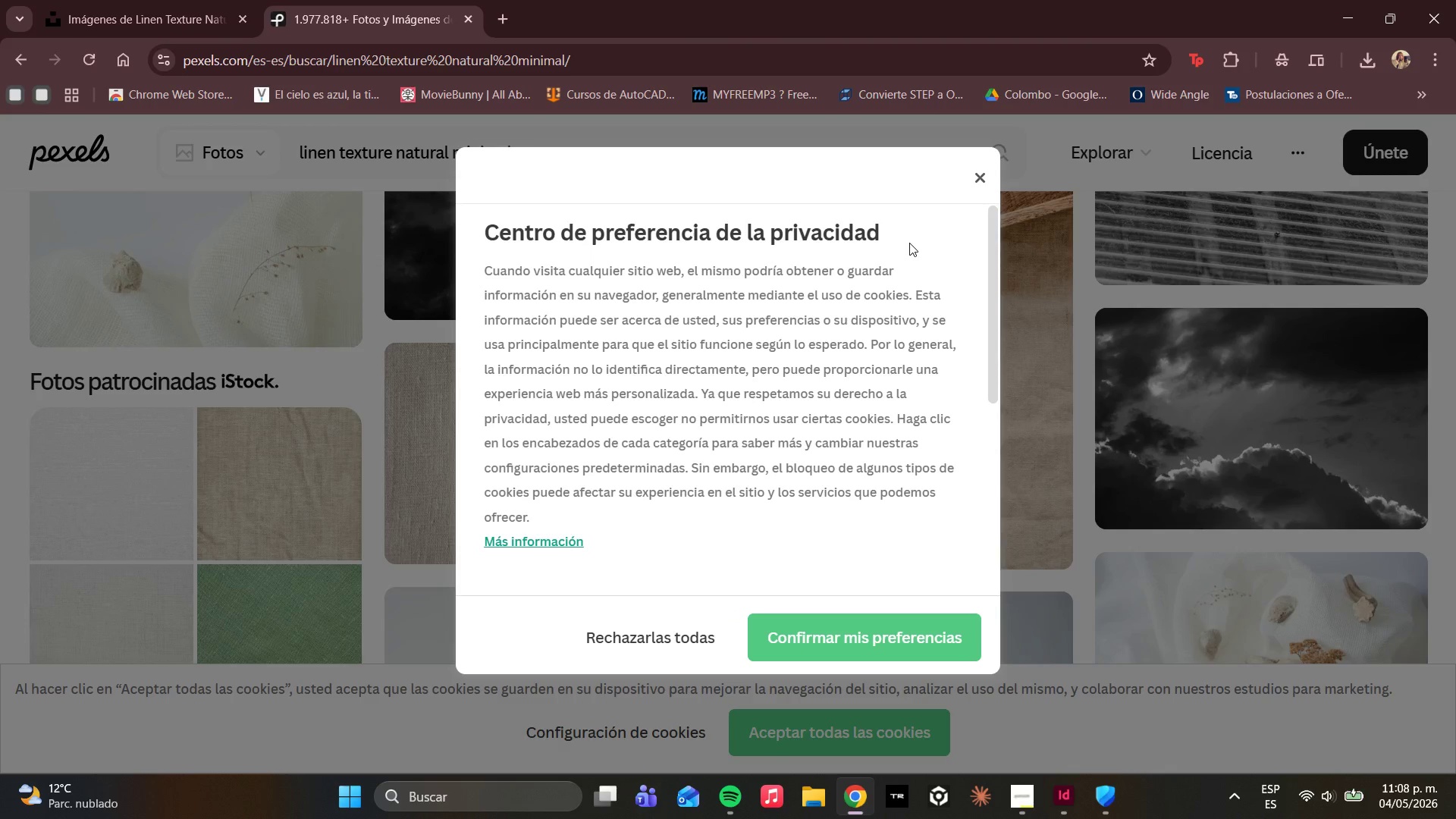 
wait(9.12)
 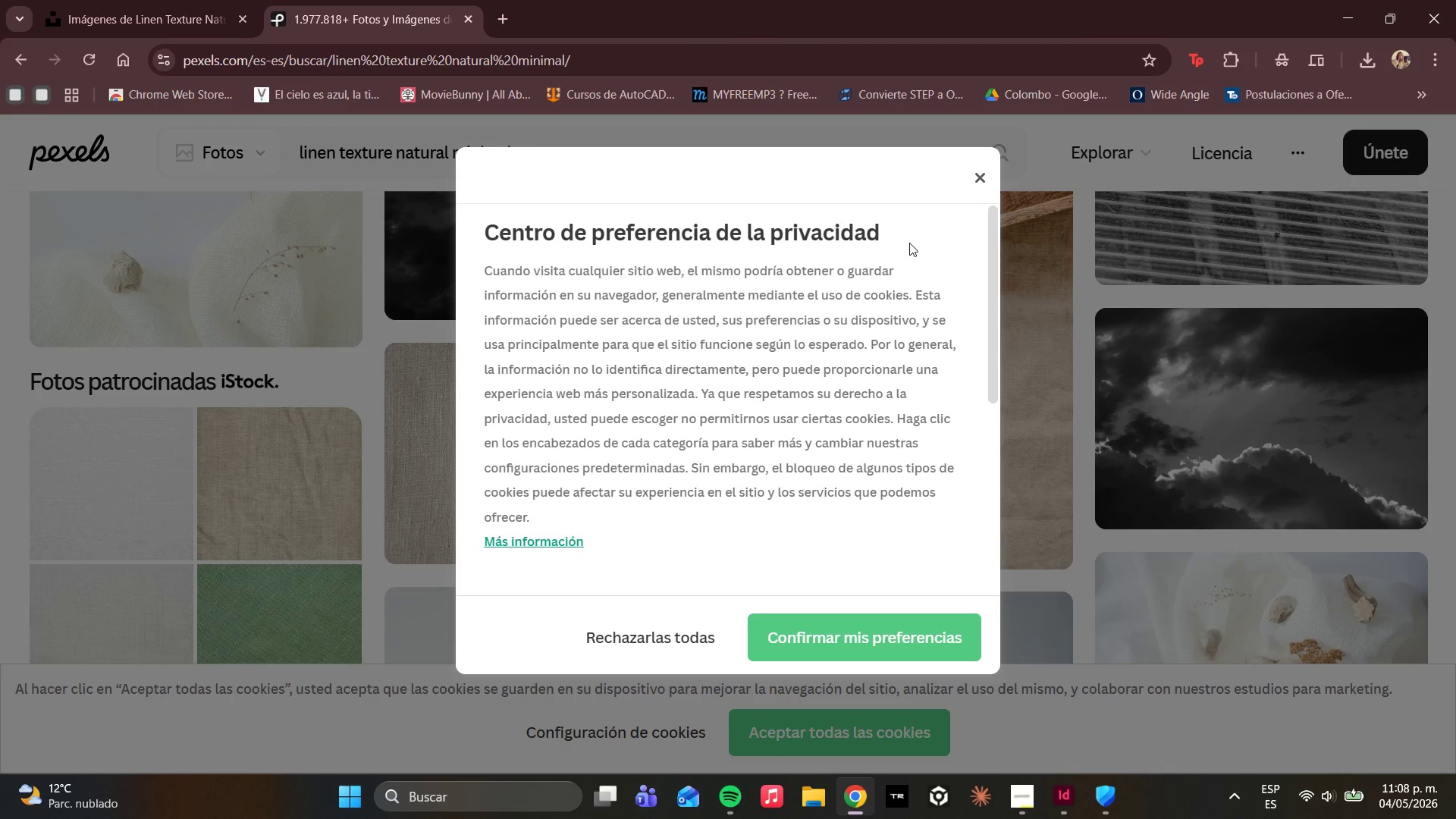 
left_click([968, 184])
 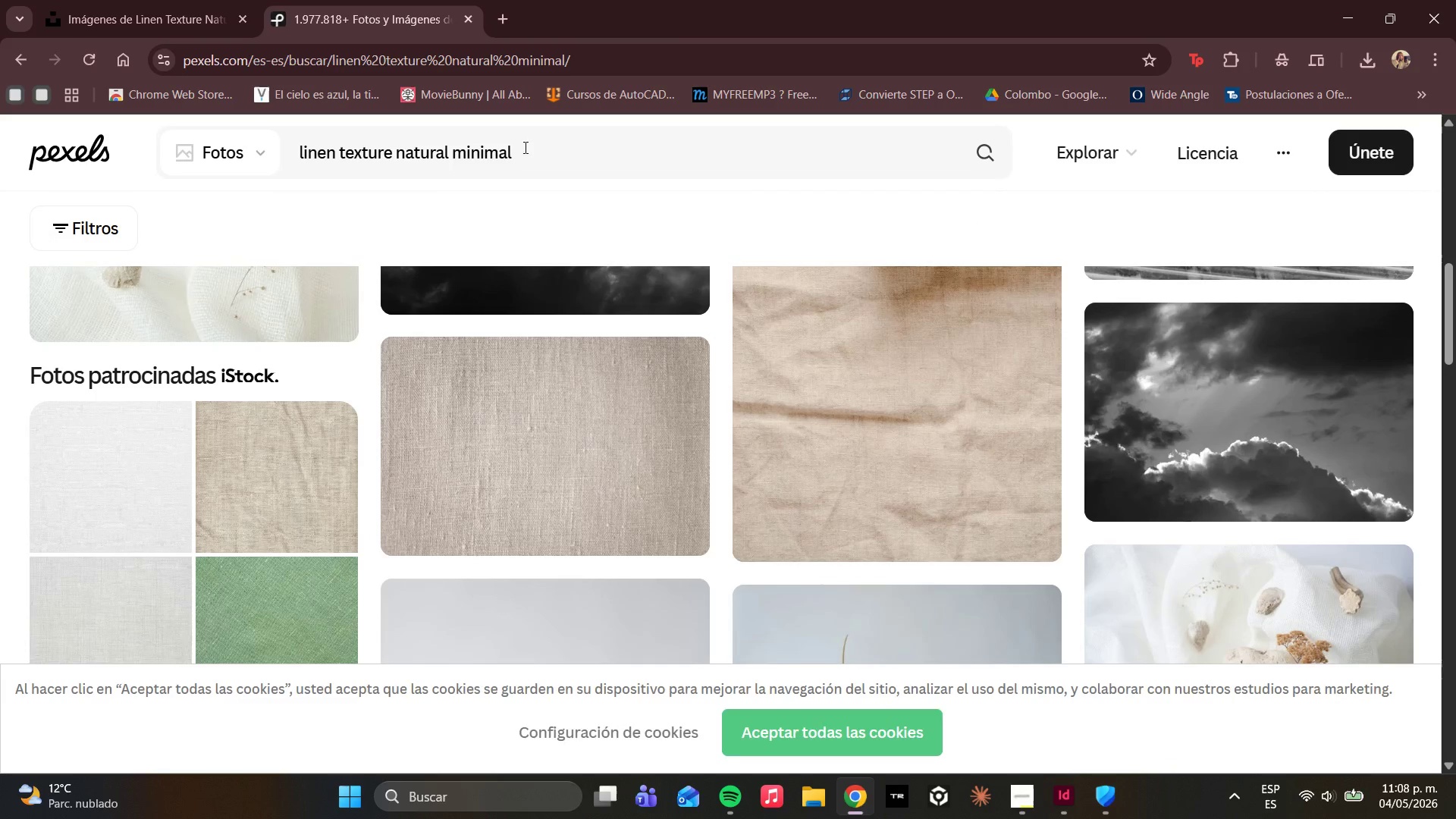 
left_click_drag(start_coordinate=[586, 146], to_coordinate=[0, 143])
 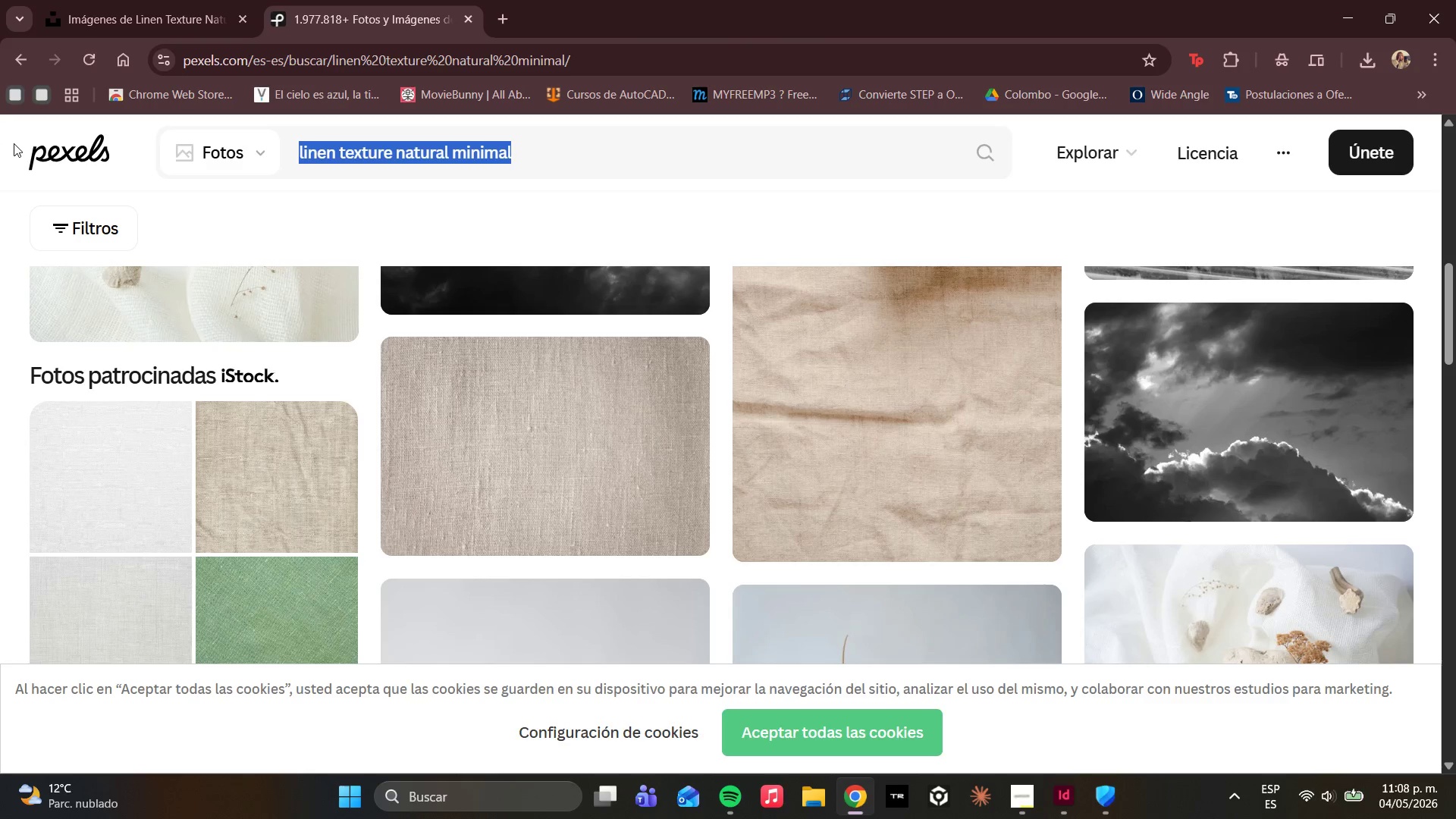 
wait(7.84)
 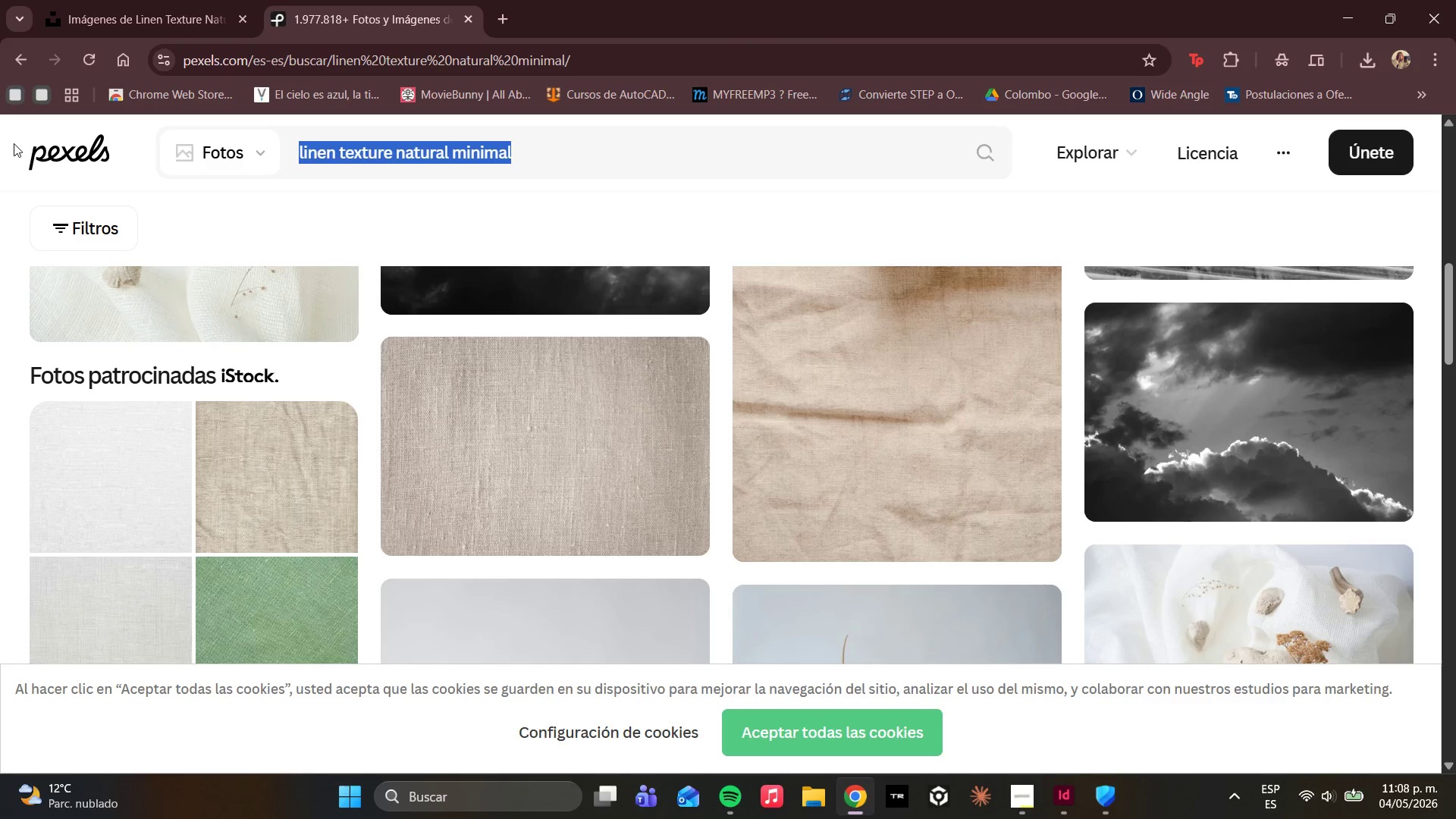 
type(picl)
key(Backspace)
type(kling vegetables artisan)
 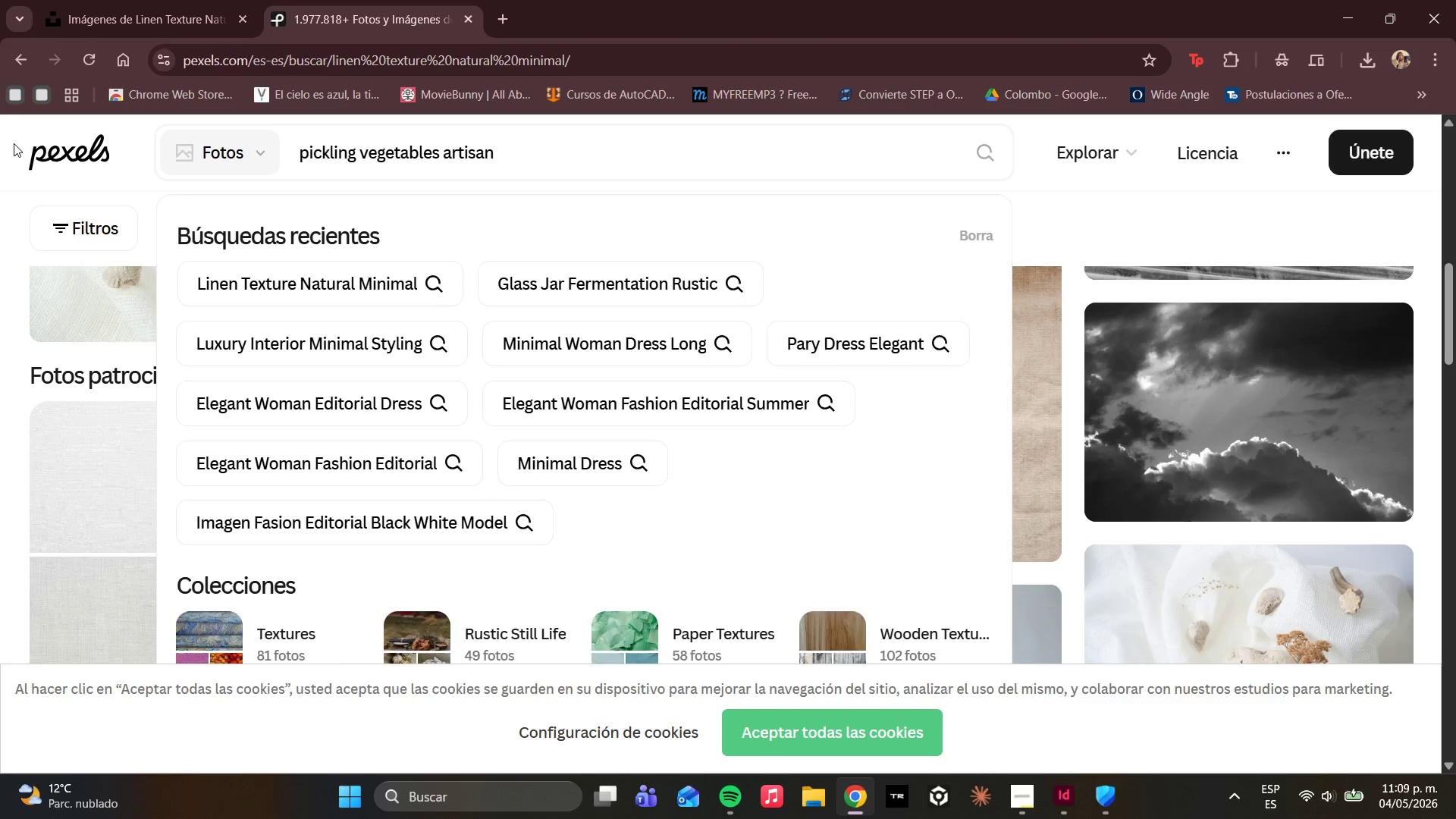 
key(Control+A)
 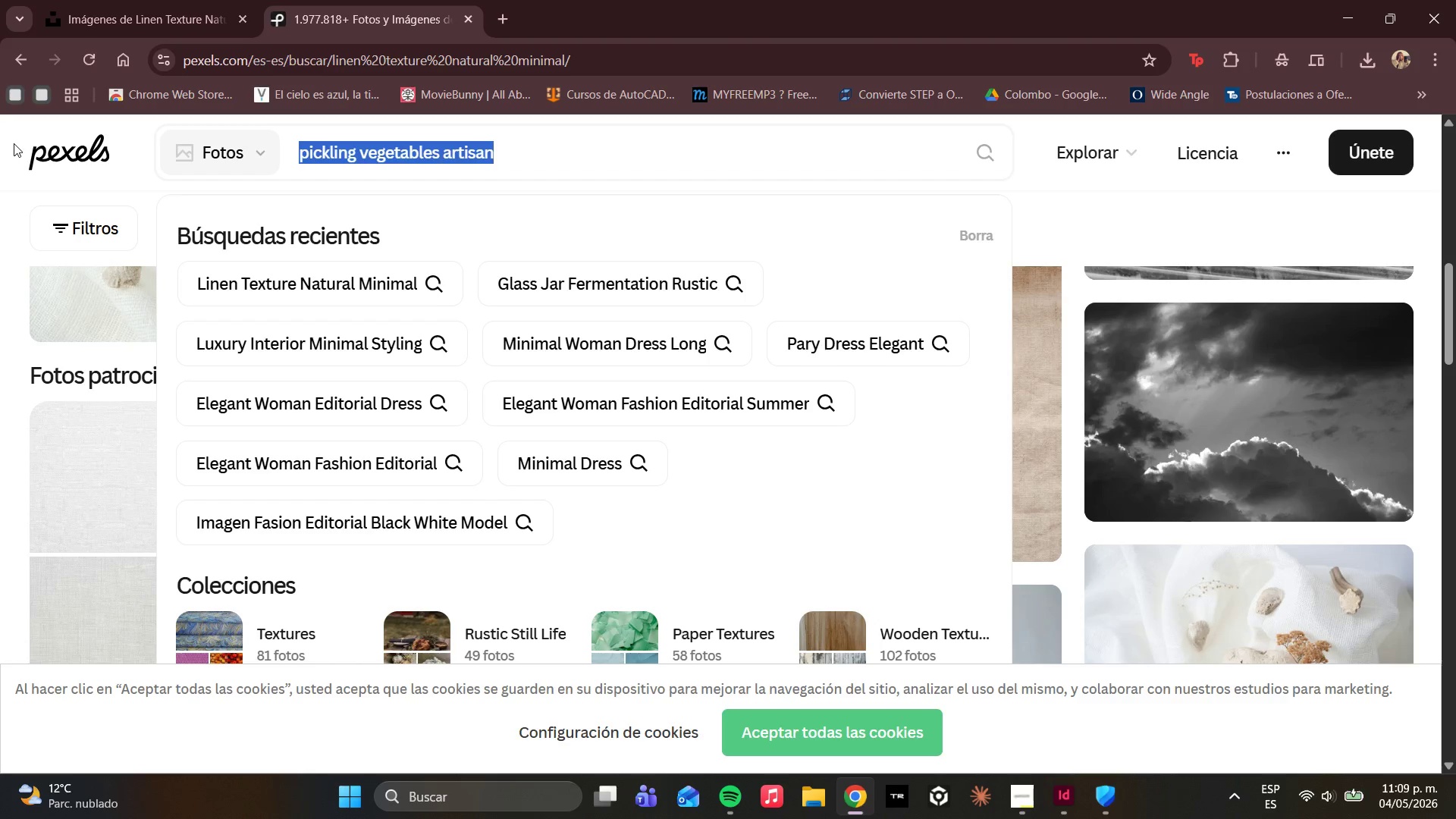 
key(Control+C)
 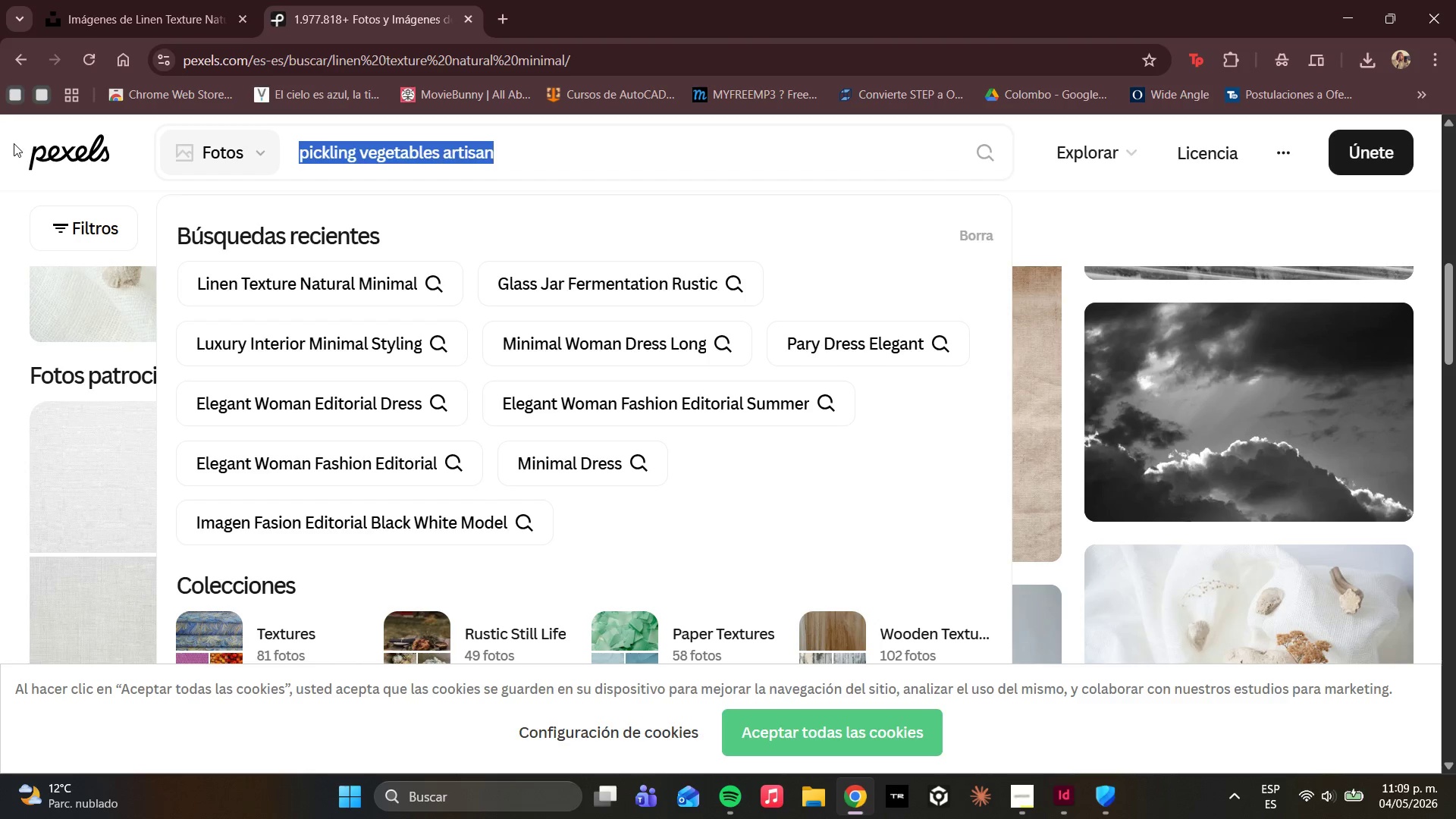 
key(Enter)
 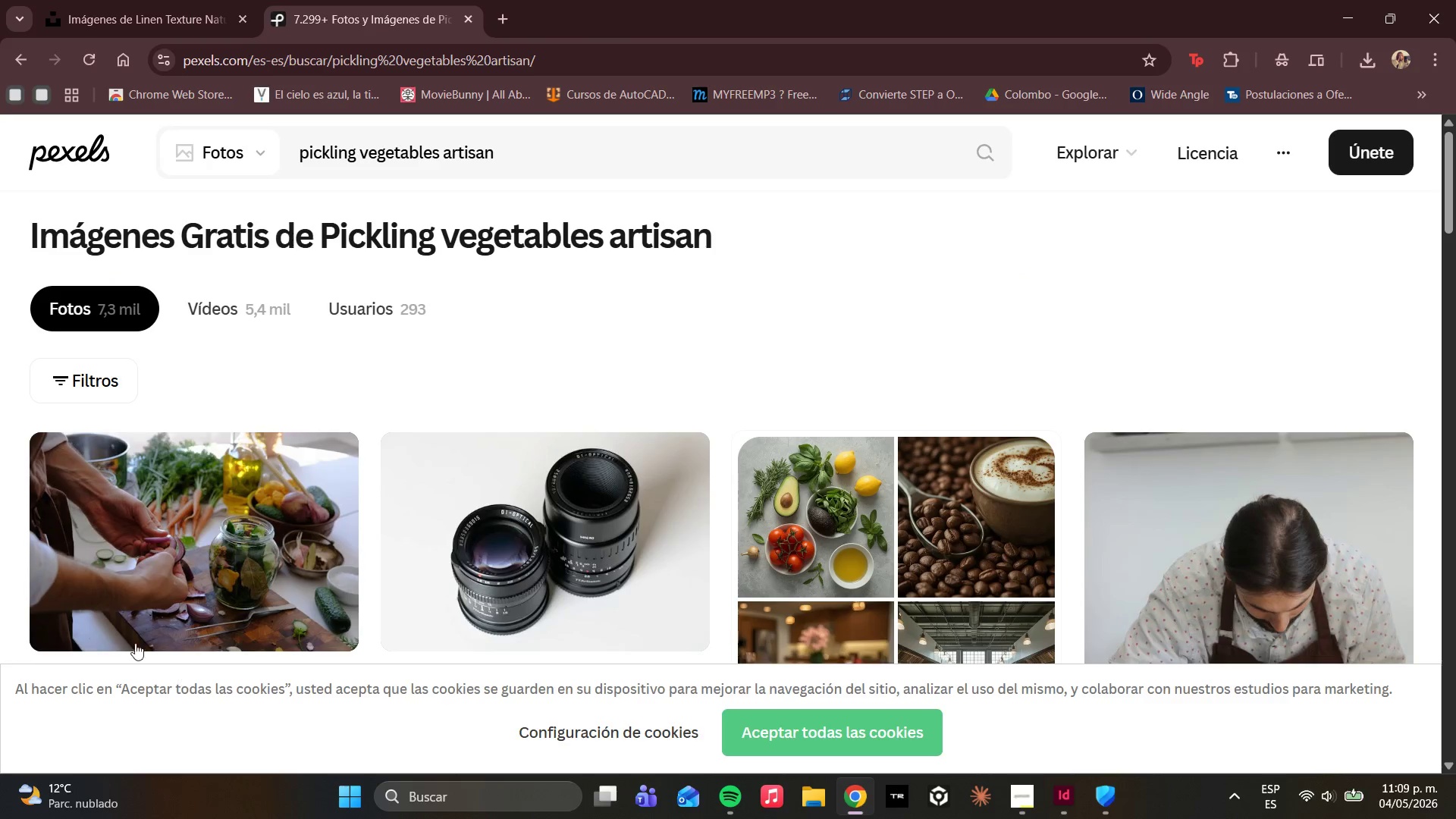 
scroll: coordinate [479, 400], scroll_direction: down, amount: 3.0
 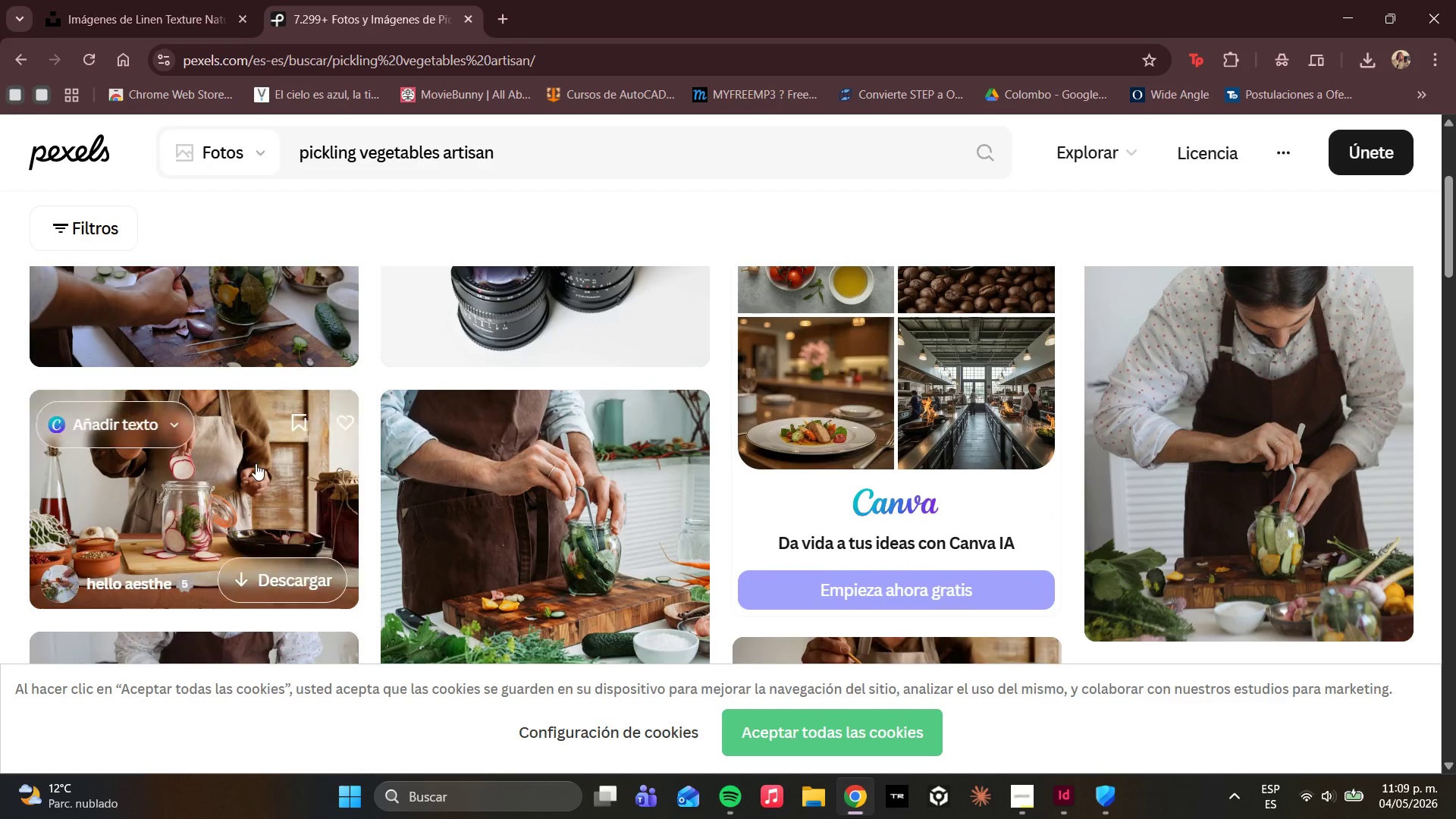 
scroll: coordinate [256, 463], scroll_direction: up, amount: 3.0
 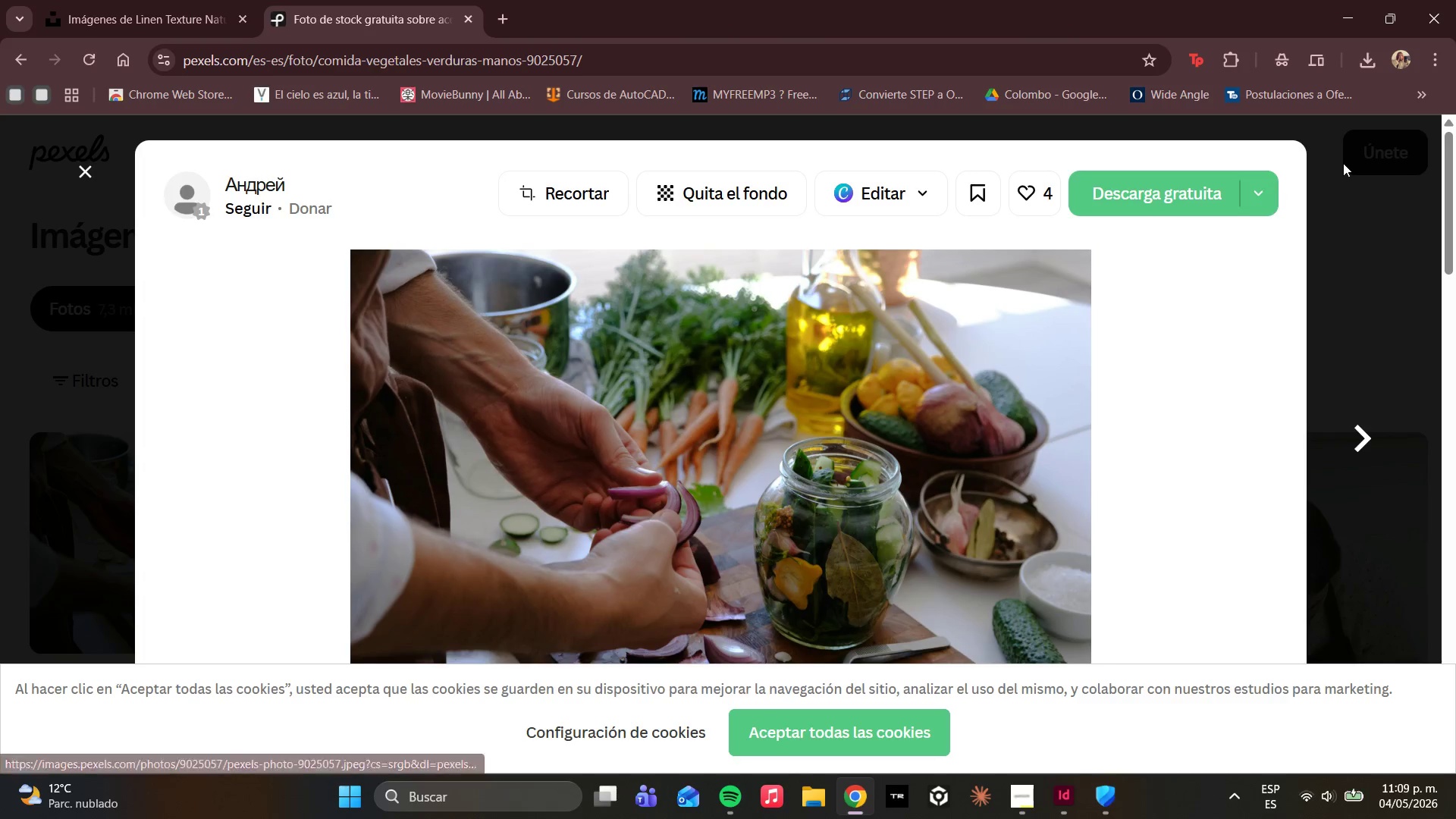 
left_click([1207, 190])
 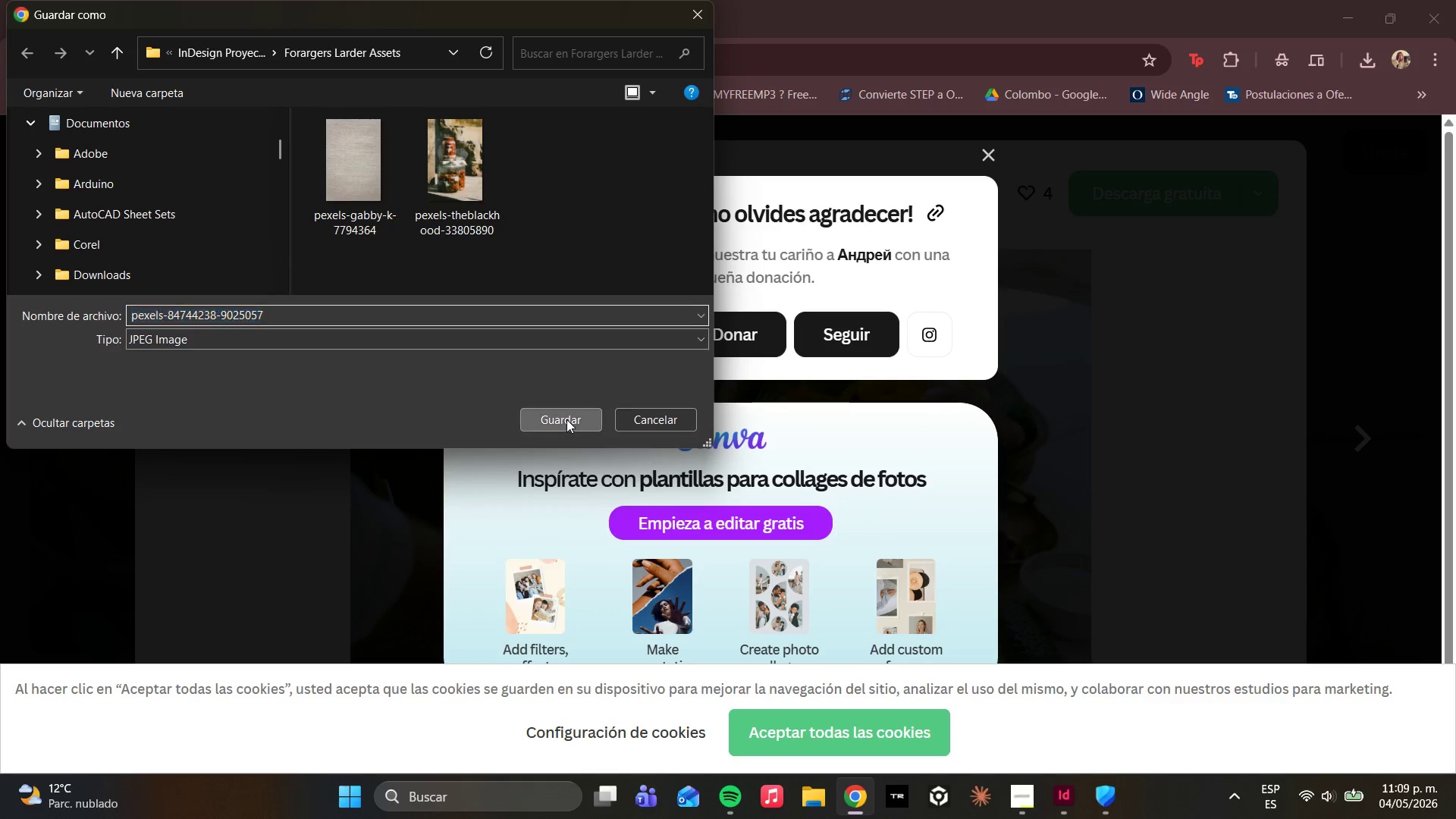 
wait(5.42)
 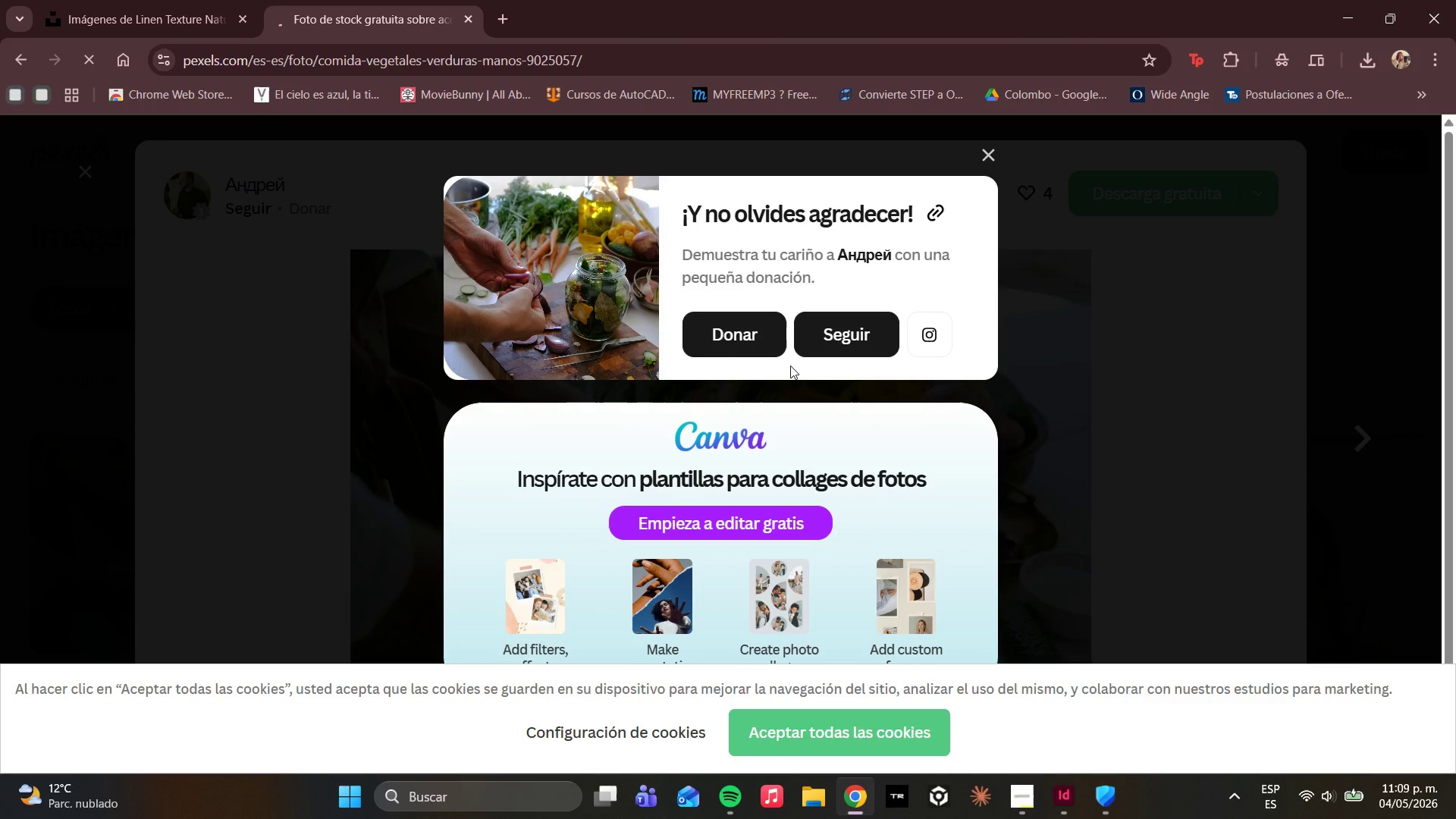 
left_click([990, 158])
 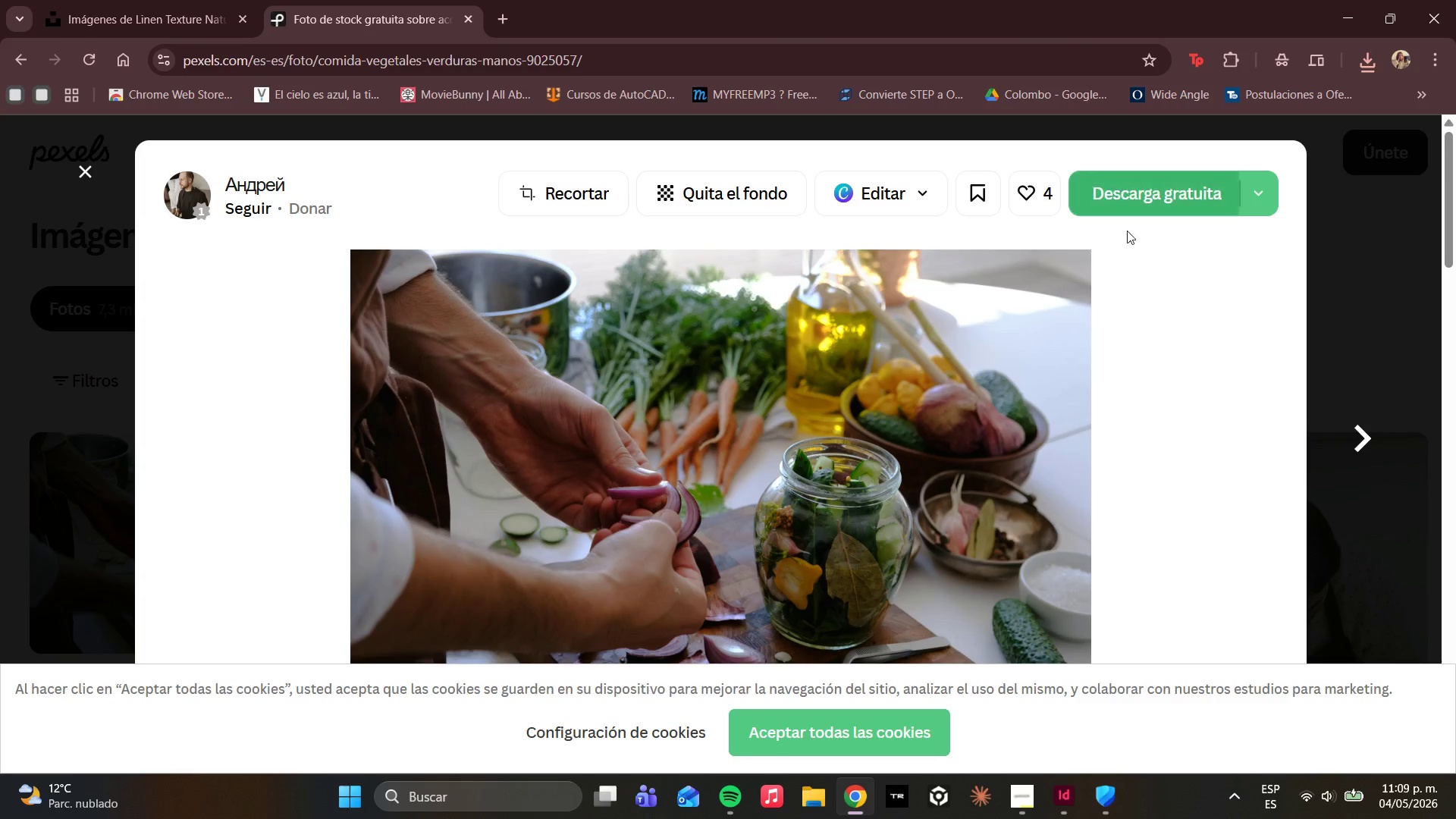 
scroll: coordinate [179, 398], scroll_direction: down, amount: 11.0
 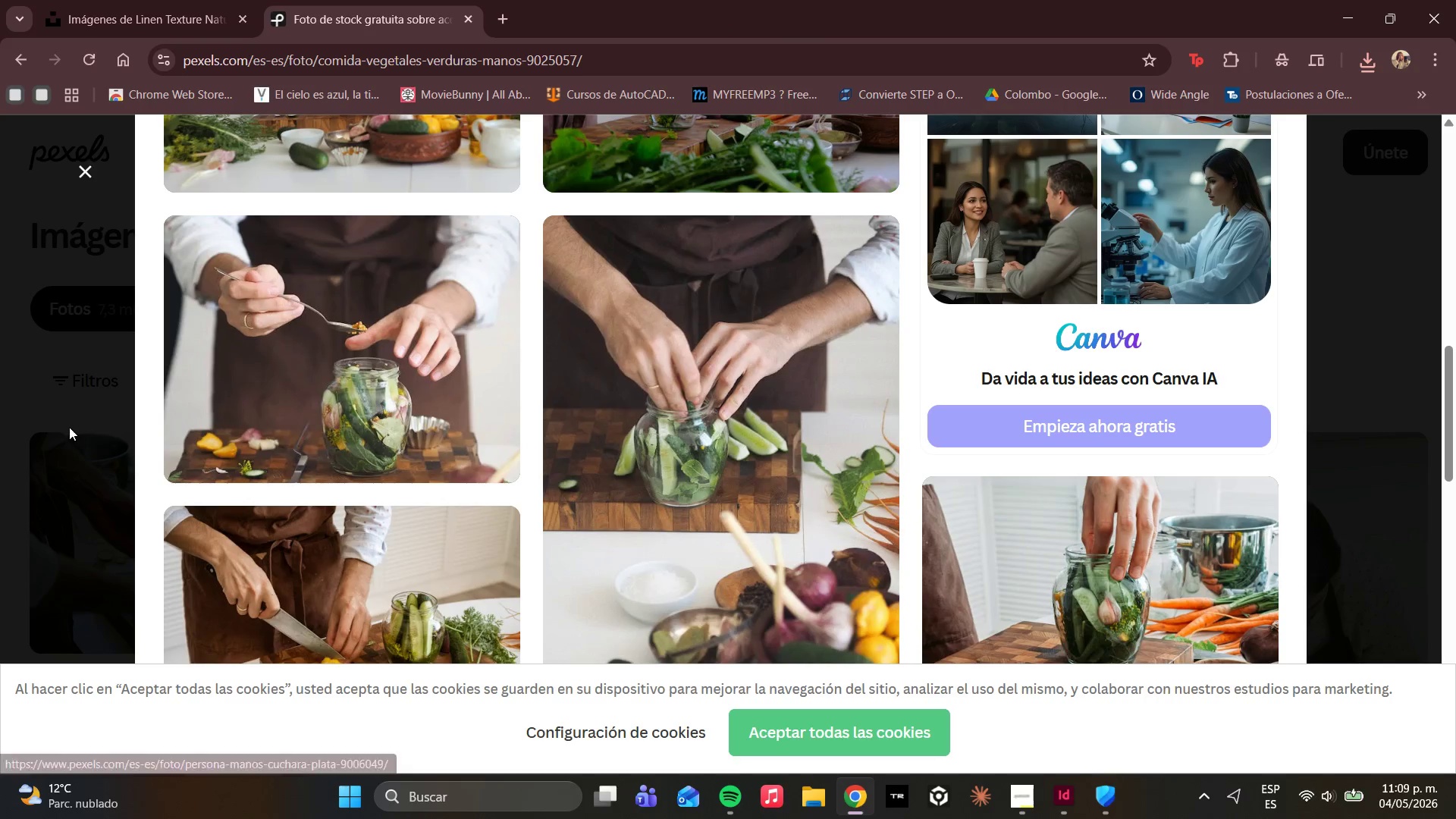 
left_click([69, 427])
 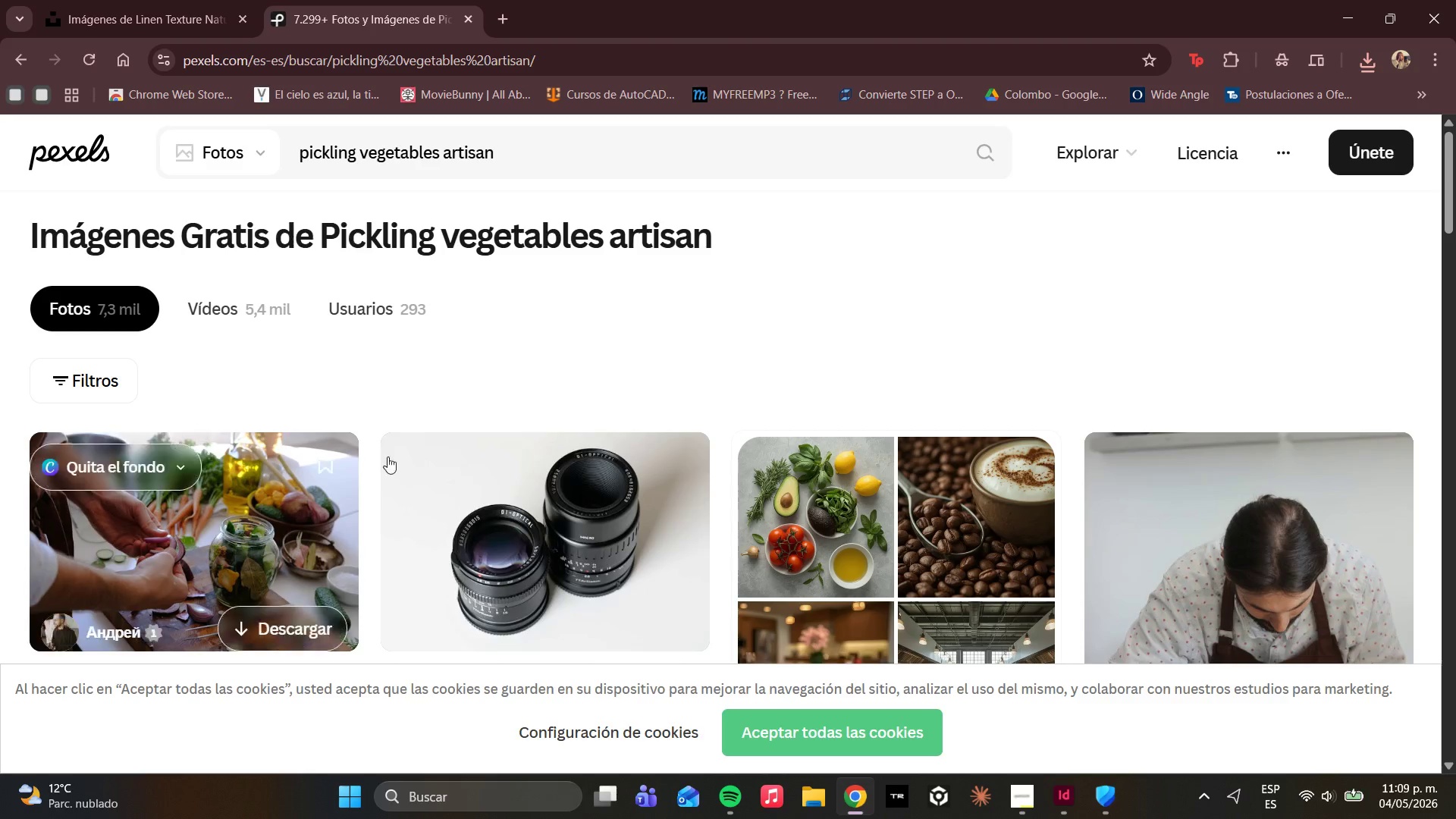 
scroll: coordinate [621, 445], scroll_direction: down, amount: 5.0
 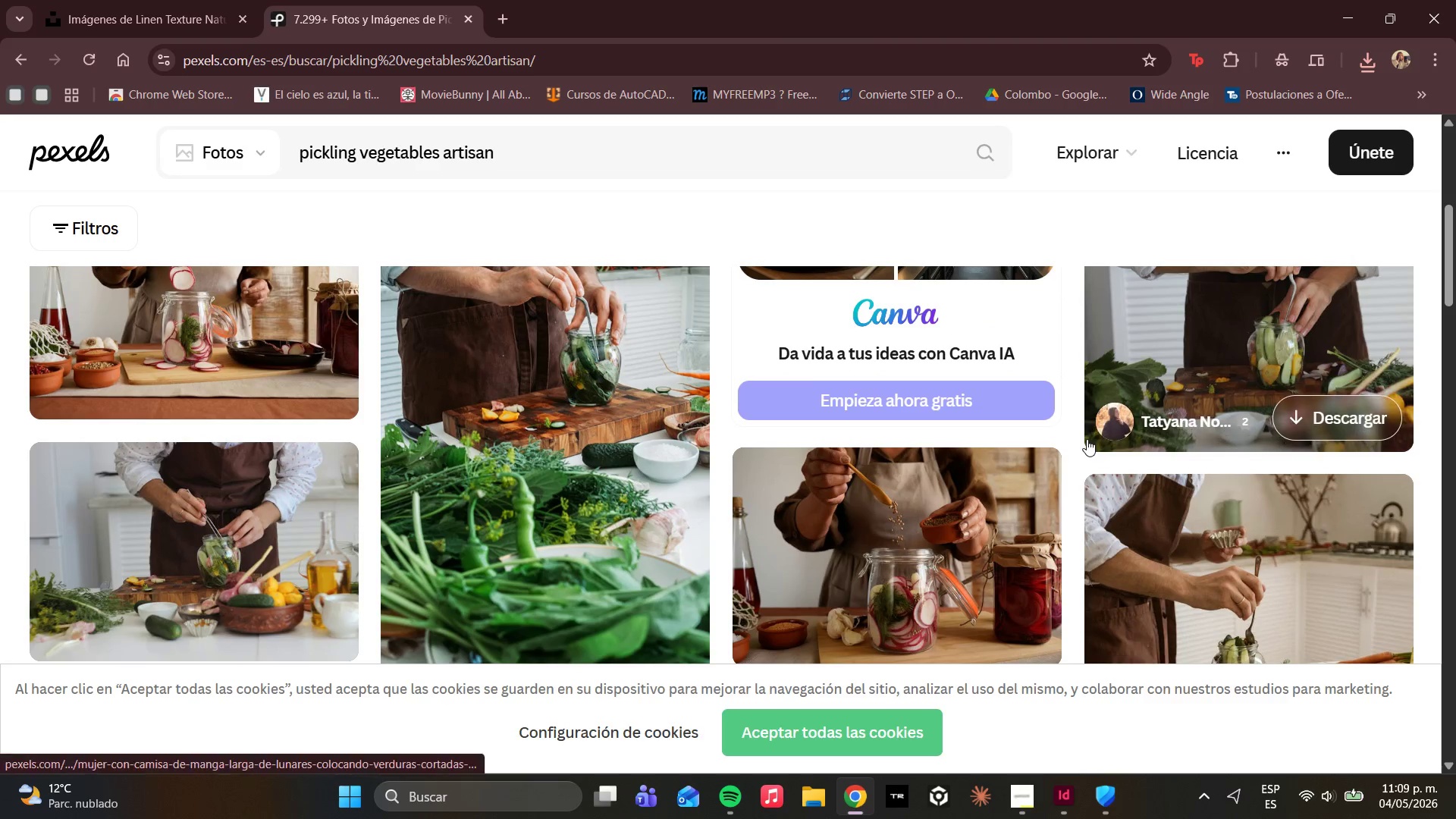 
scroll: coordinate [1087, 439], scroll_direction: up, amount: 2.0
 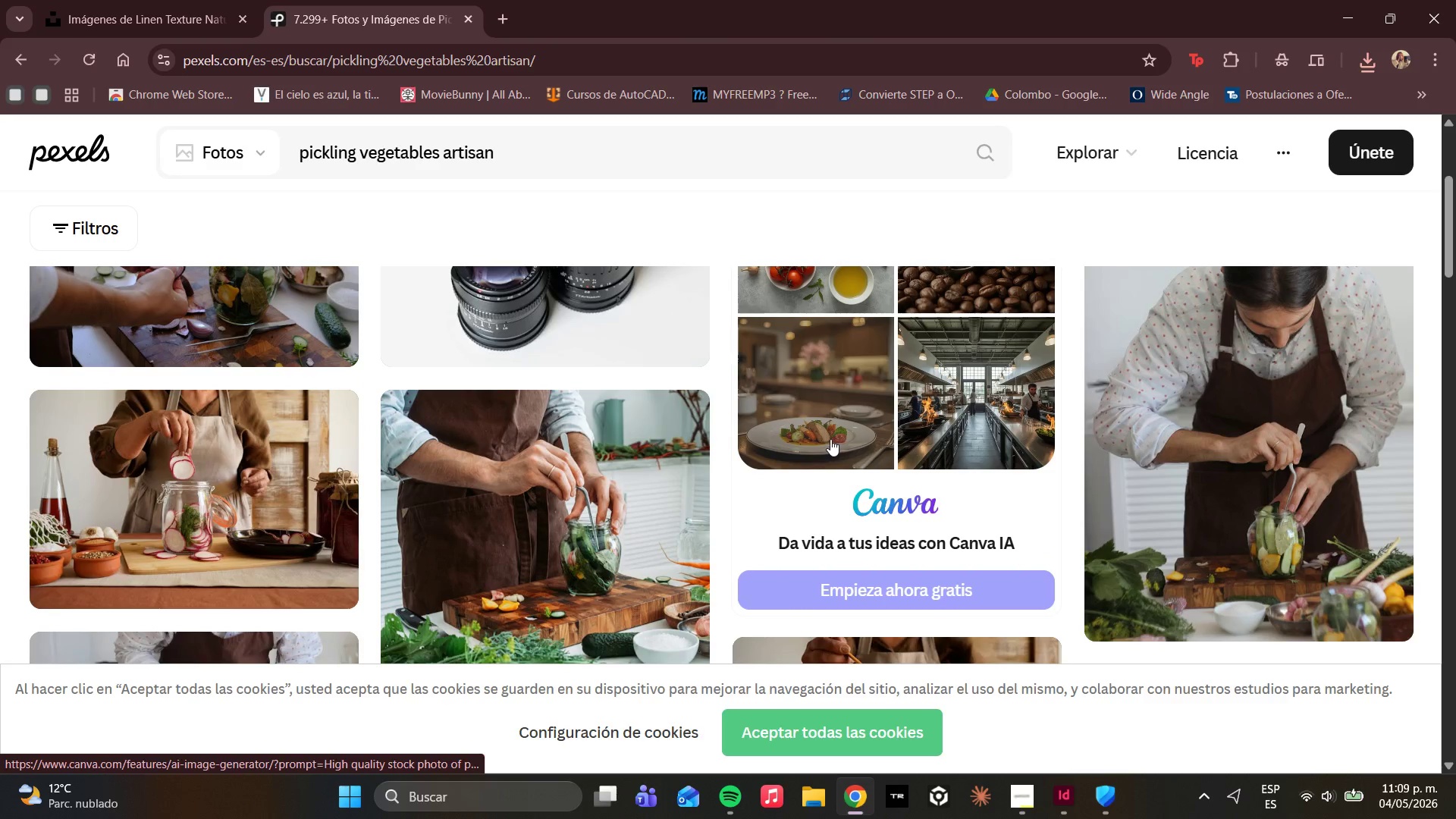 
scroll: coordinate [723, 499], scroll_direction: down, amount: 12.0
 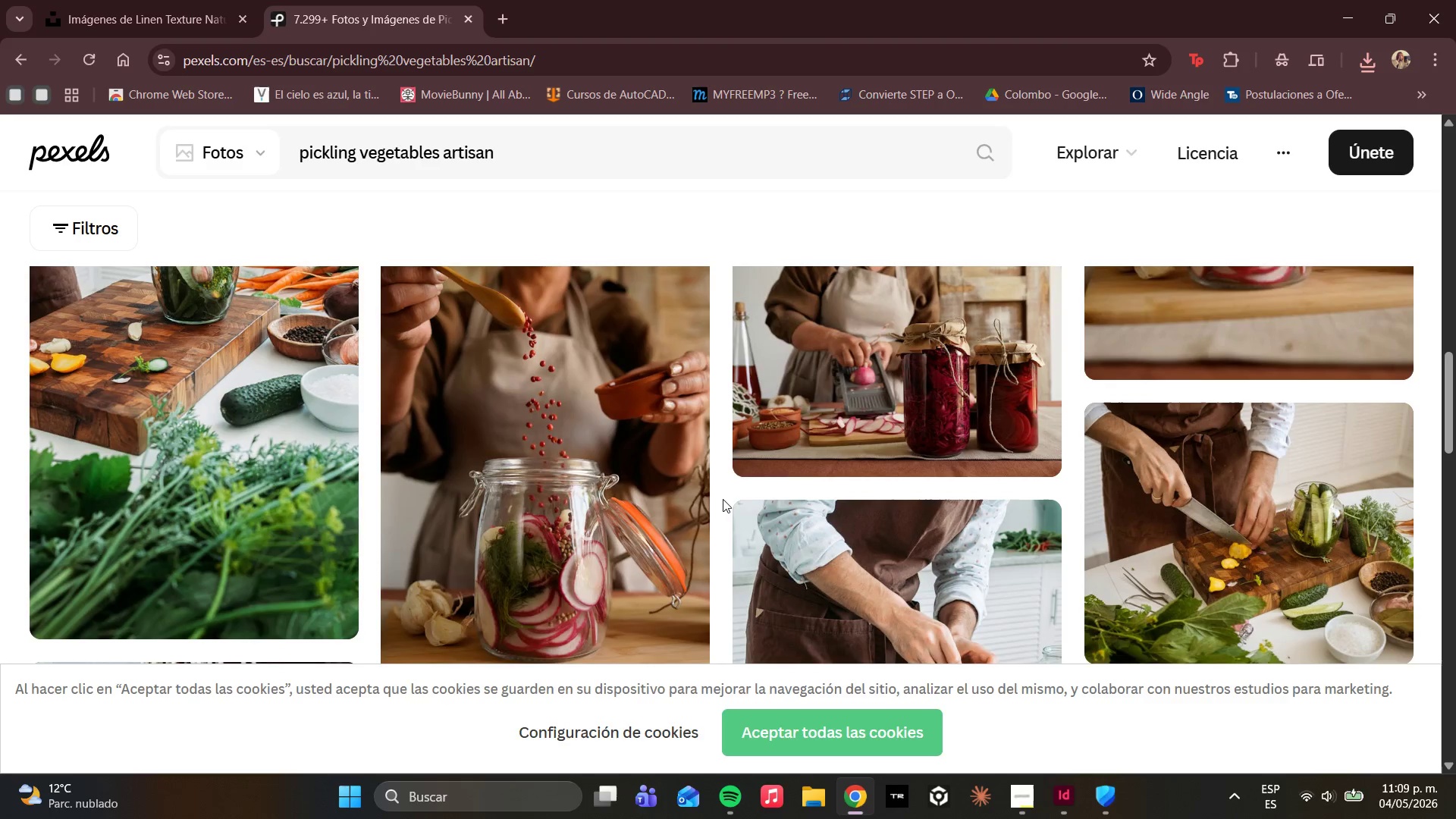 
scroll: coordinate [403, 482], scroll_direction: up, amount: 2.0
 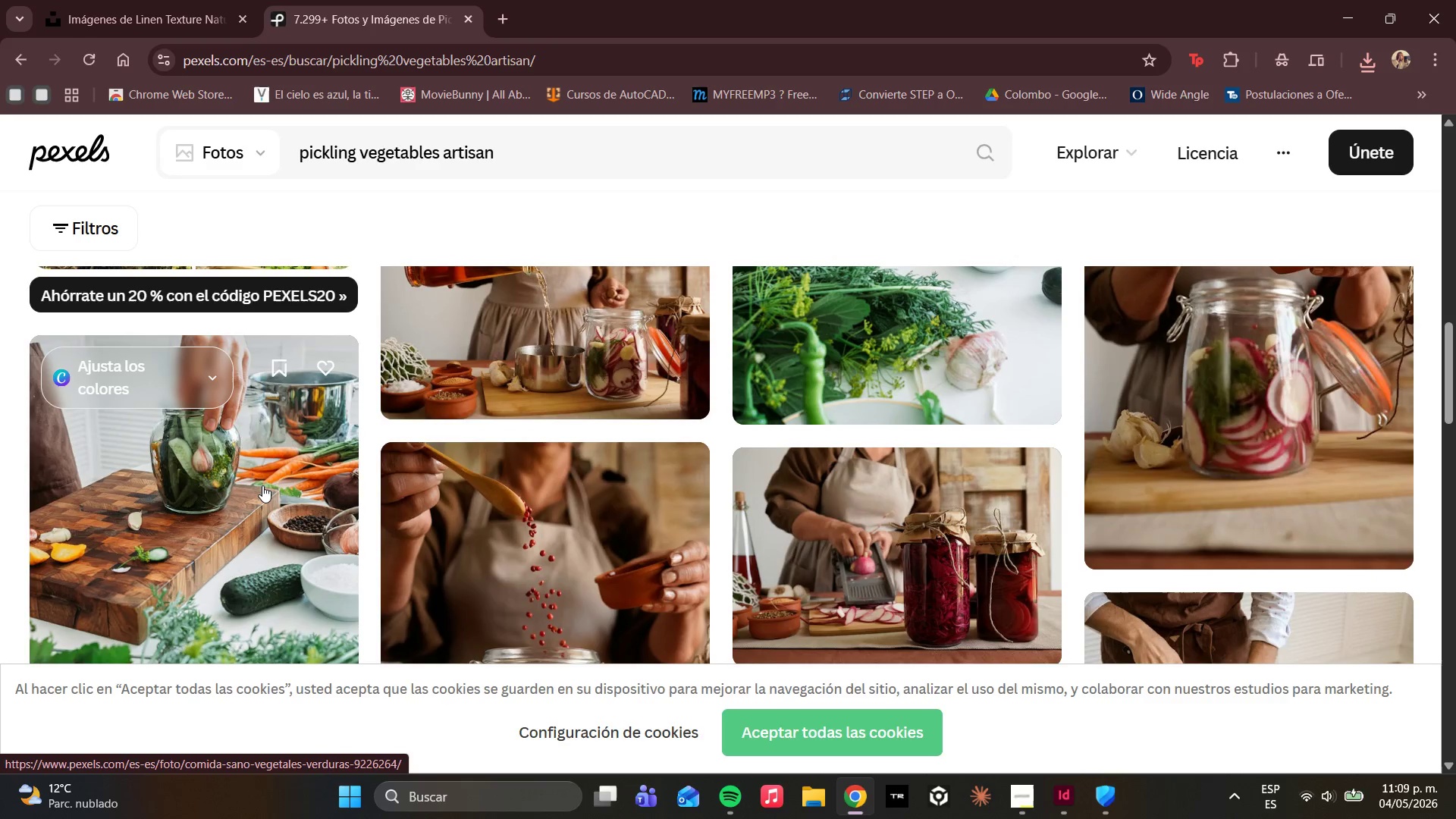 
left_click([262, 485])
 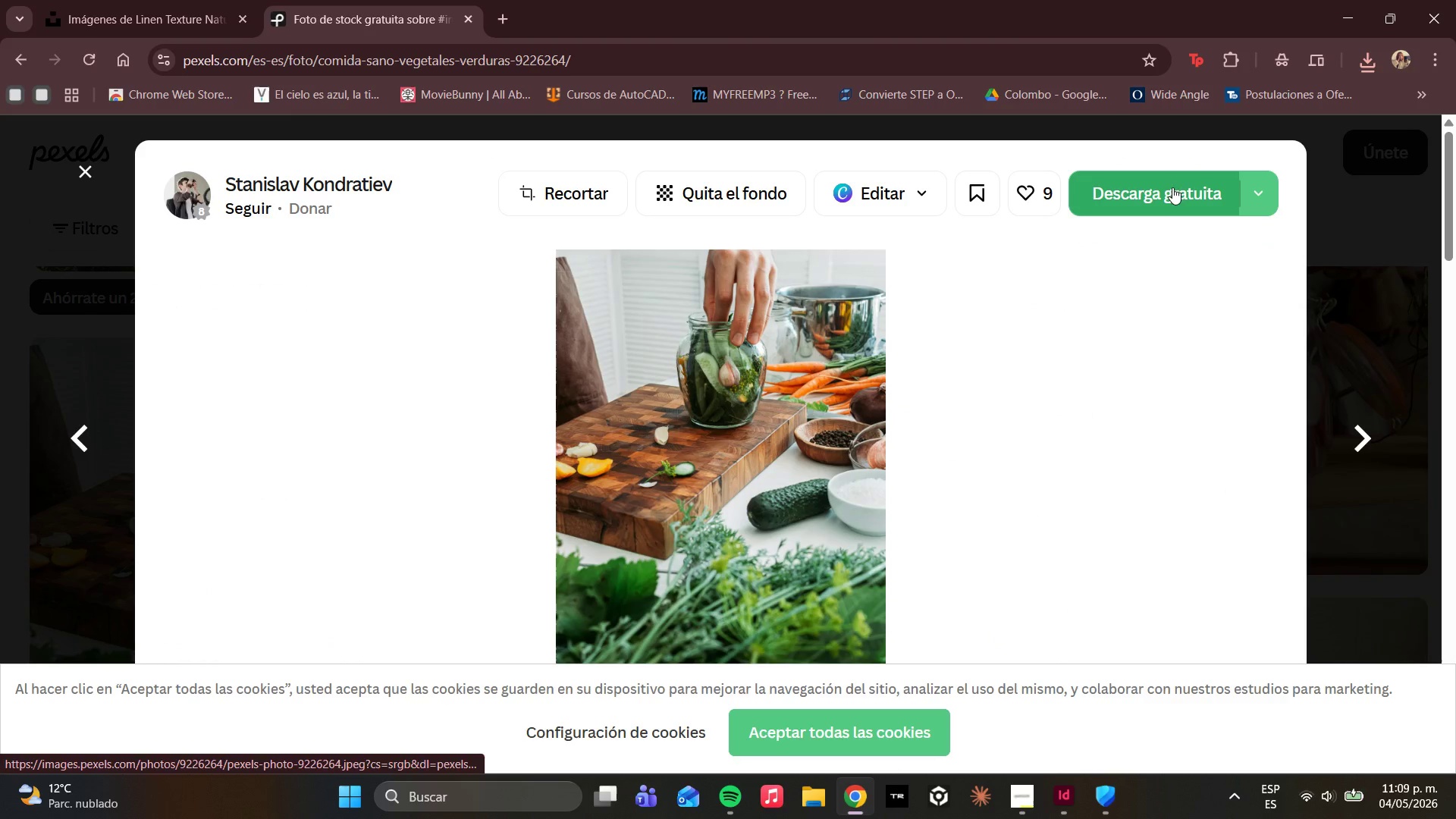 
left_click([1173, 190])
 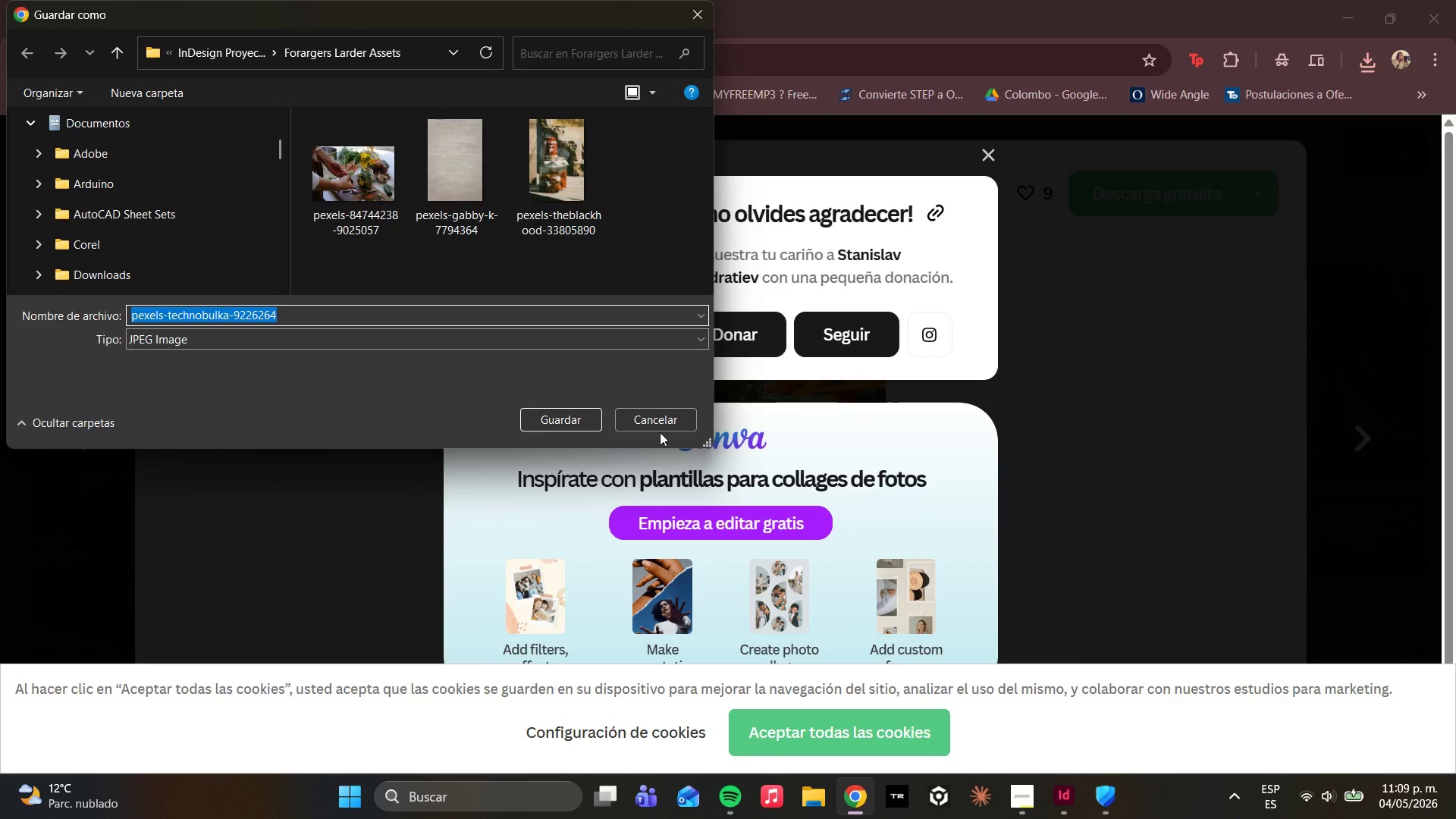 
left_click([593, 418])
 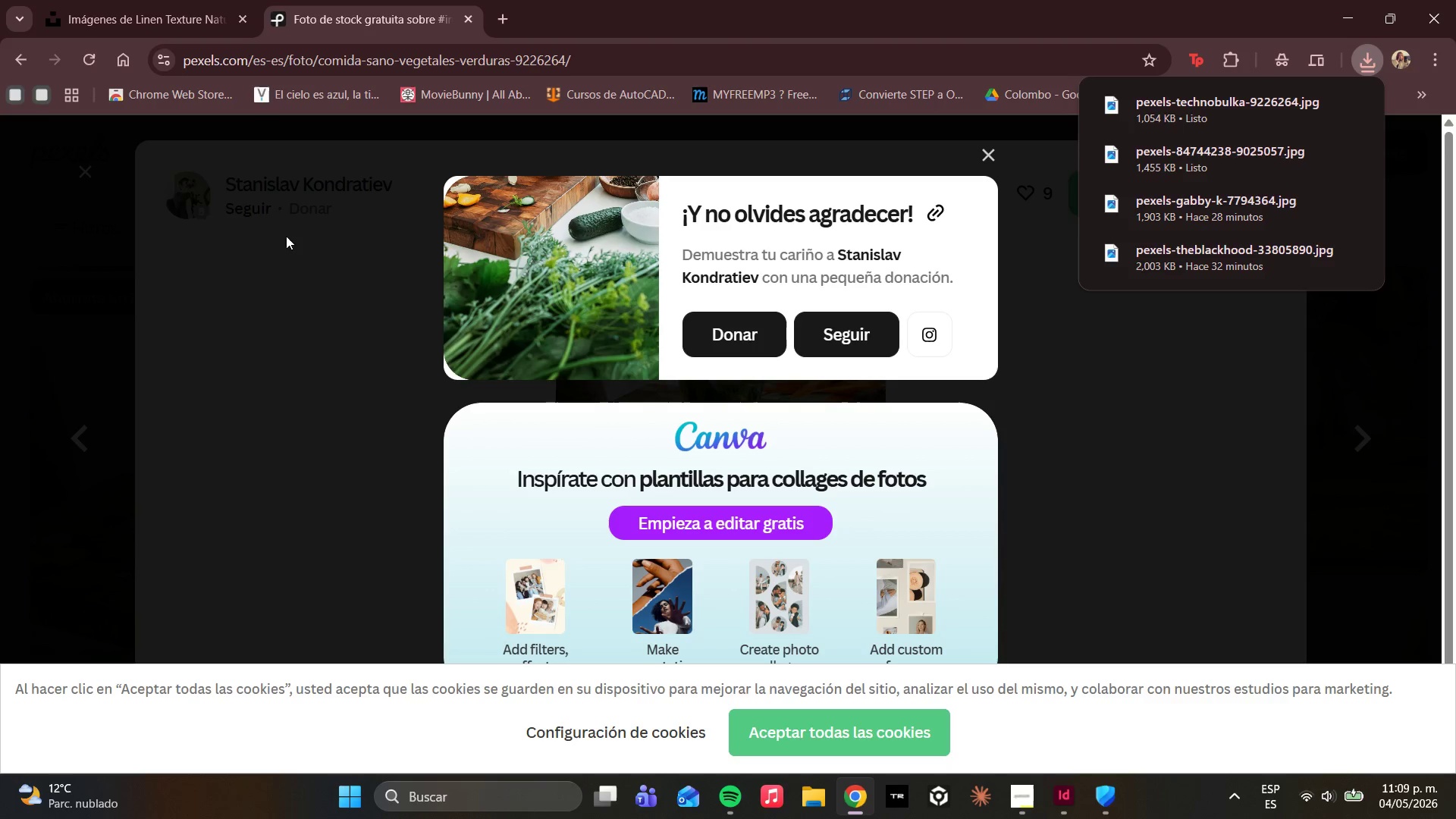 
wait(6.92)
 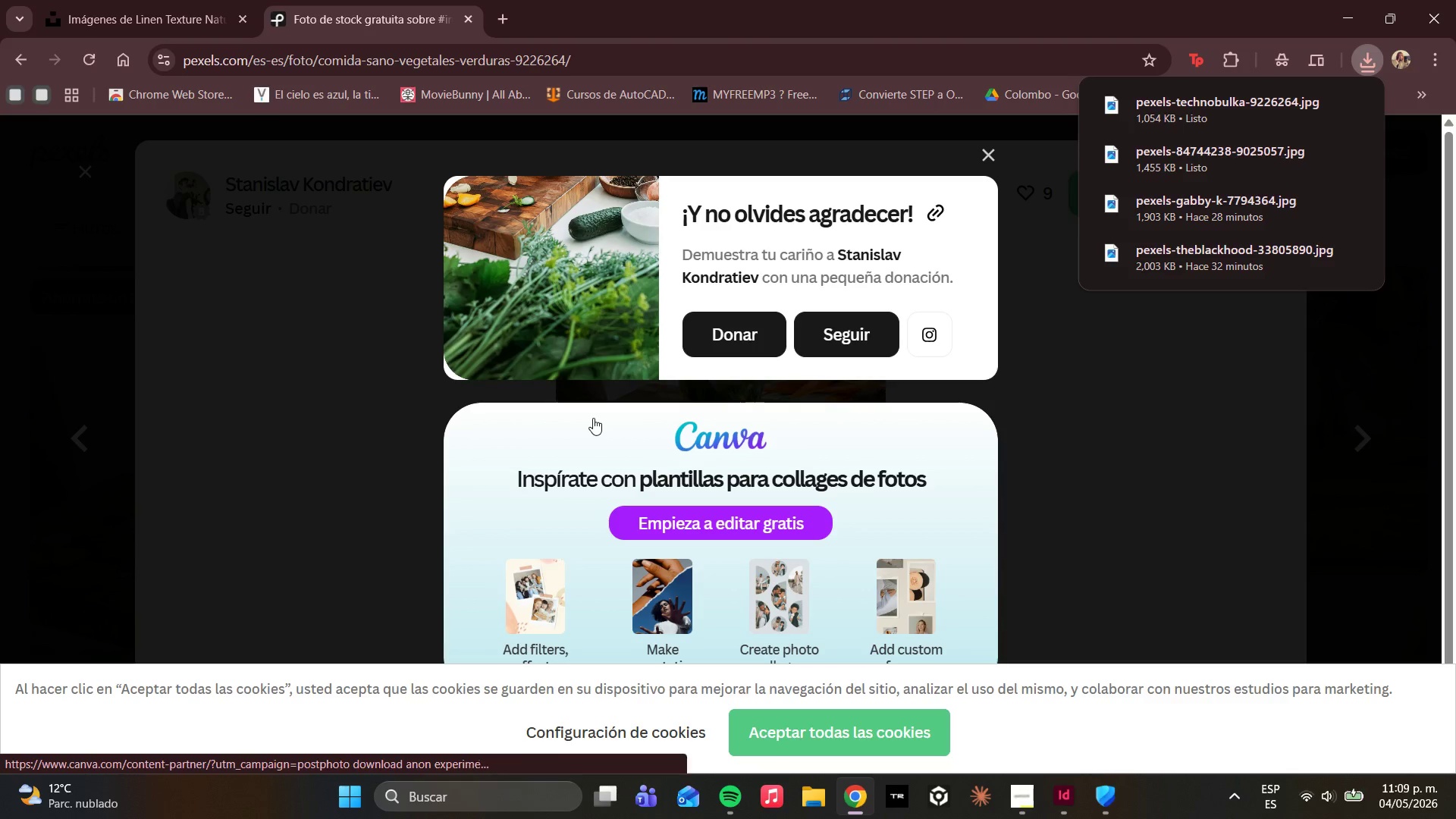 
left_click([355, 9])
 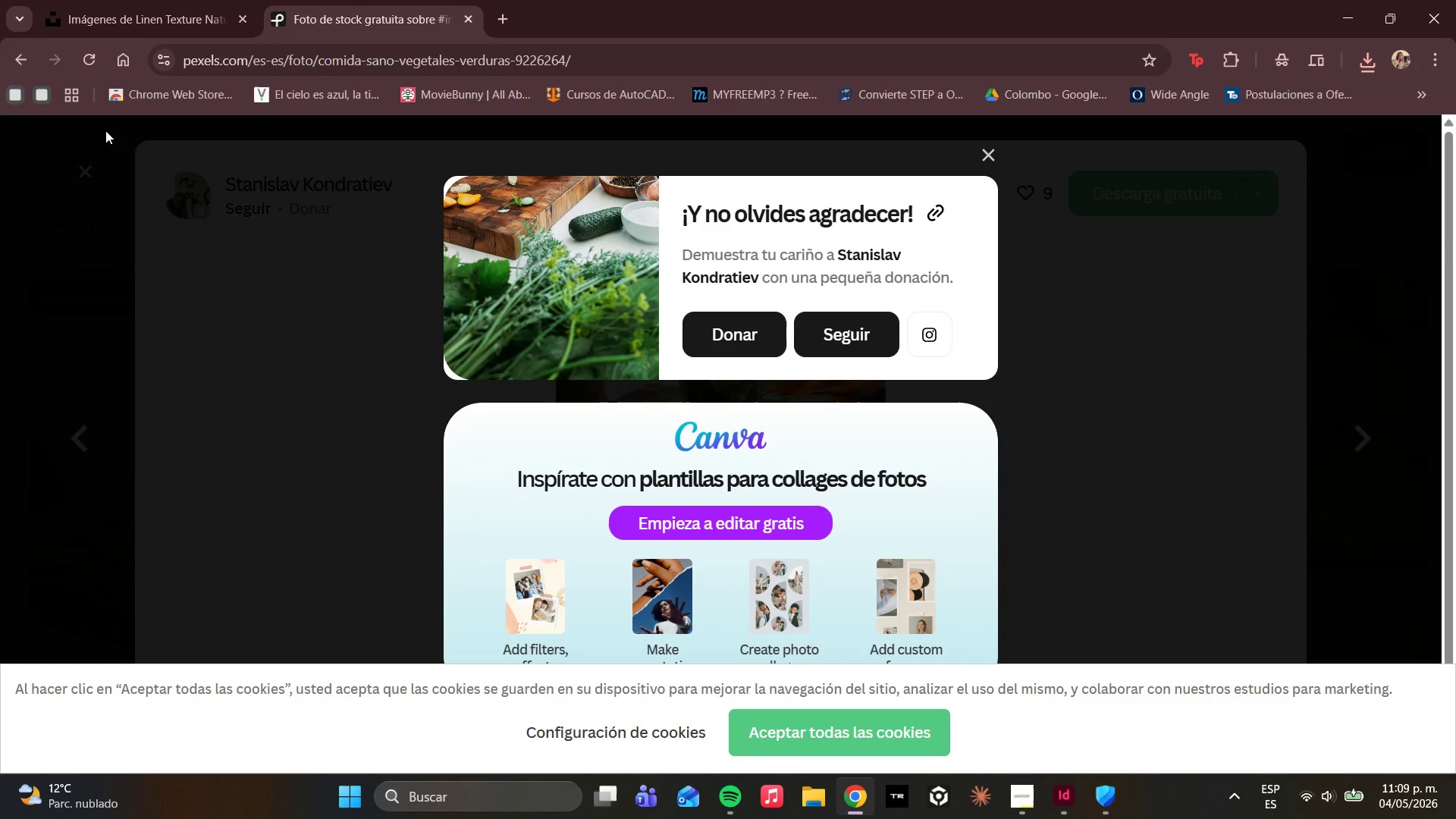 
left_click([200, 225])
 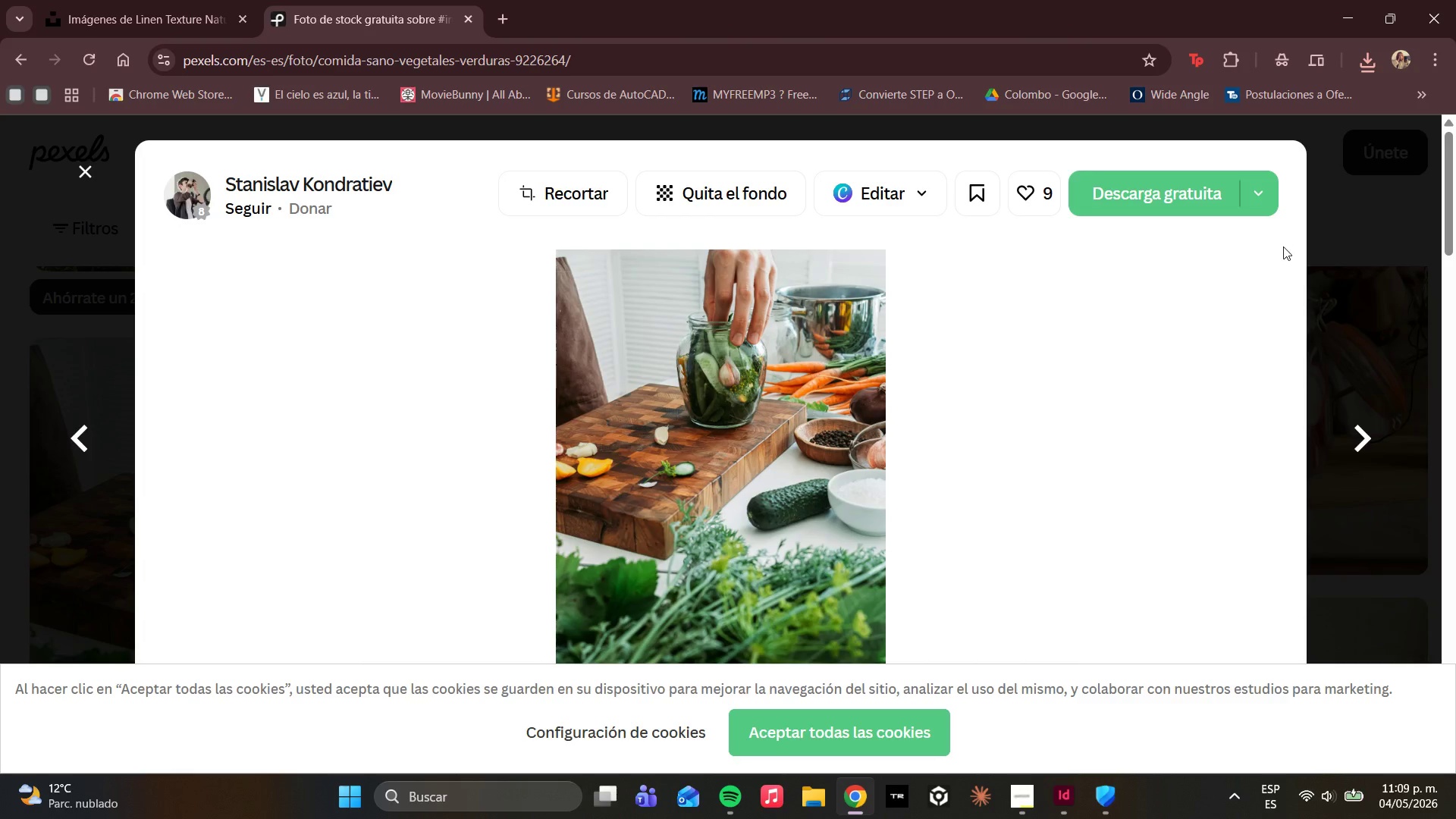 
left_click([1389, 243])
 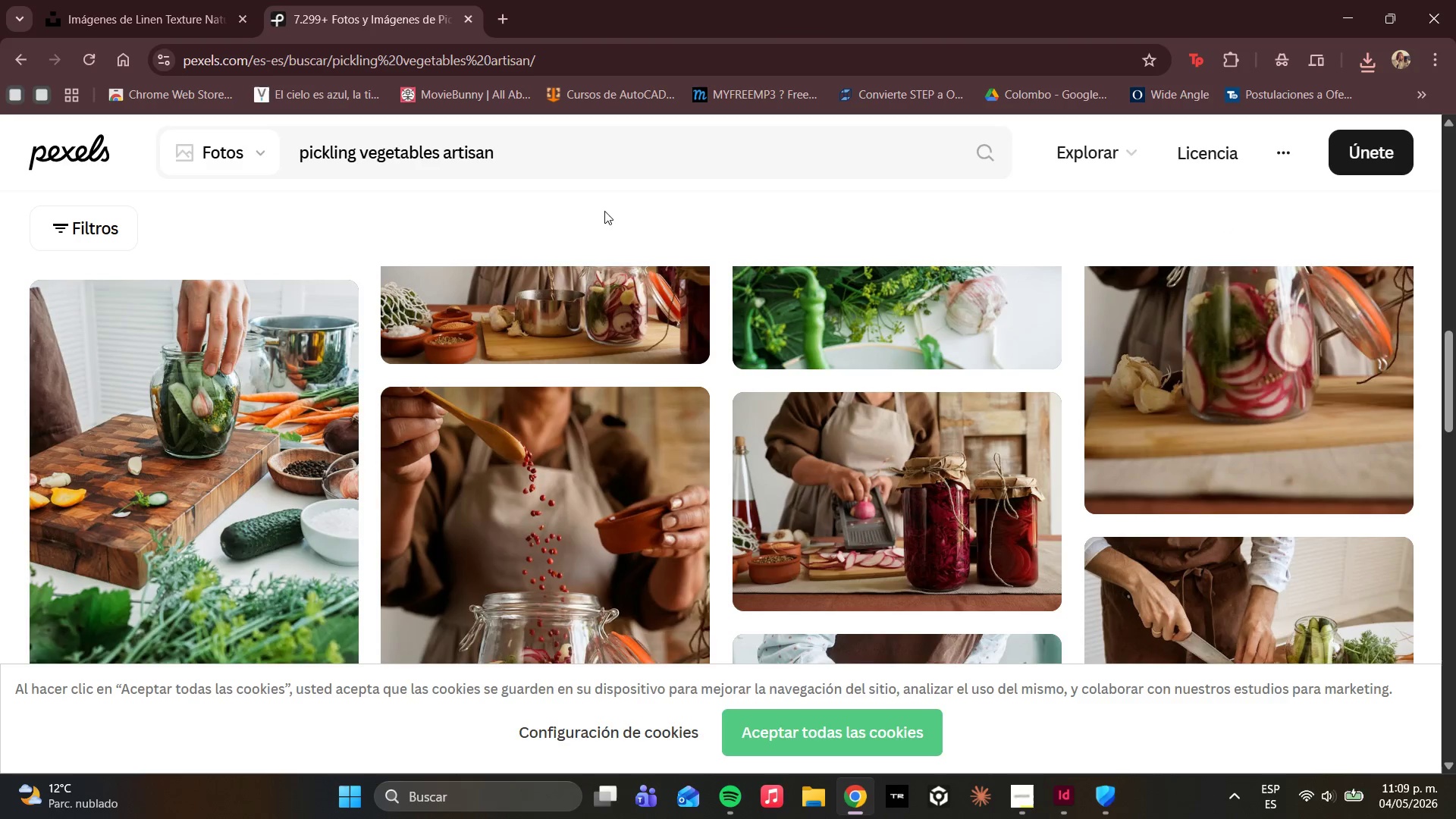 
left_click_drag(start_coordinate=[529, 161], to_coordinate=[0, 115])
 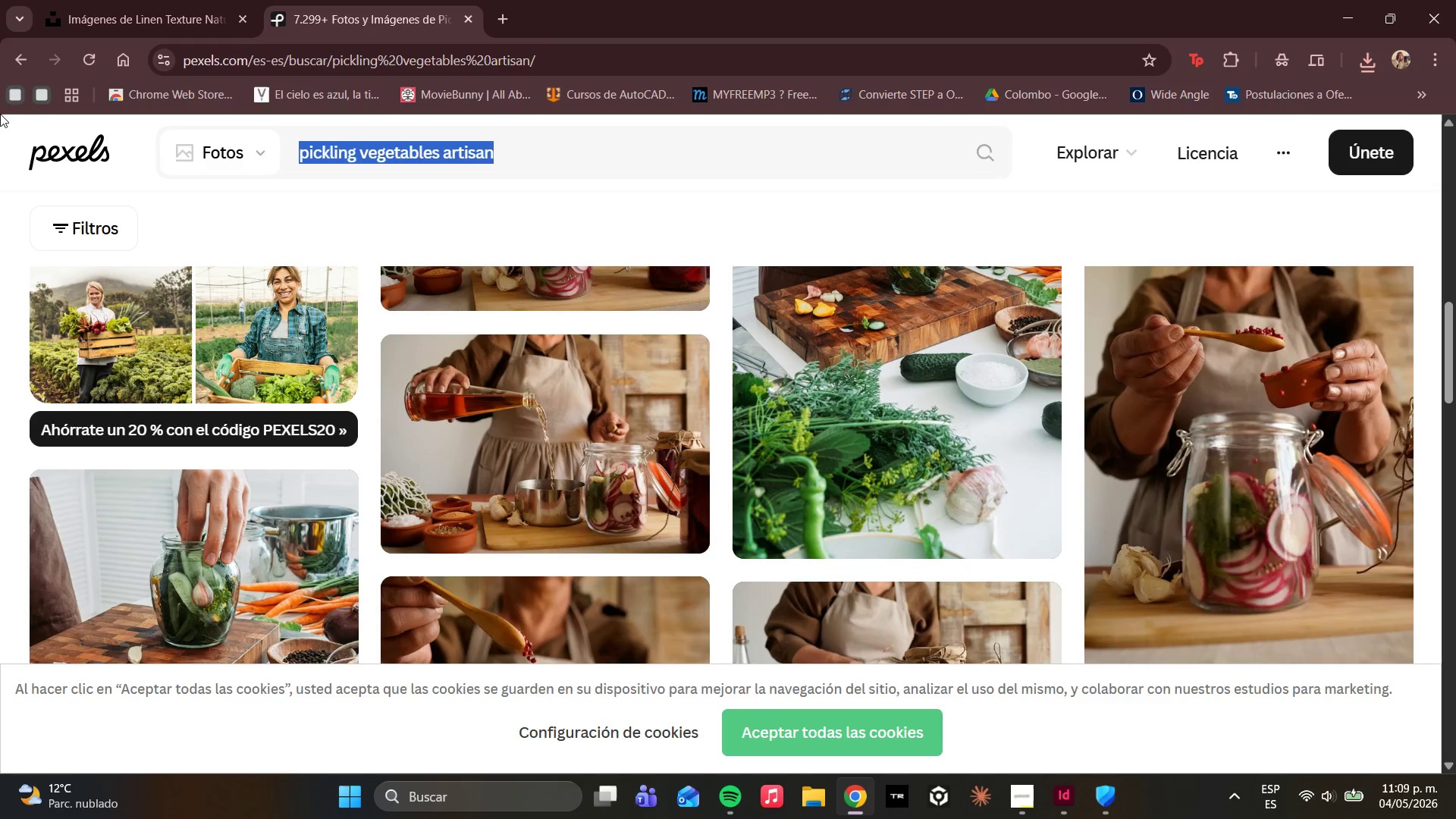 
scroll: coordinate [602, 215], scroll_direction: up, amount: 2.0
 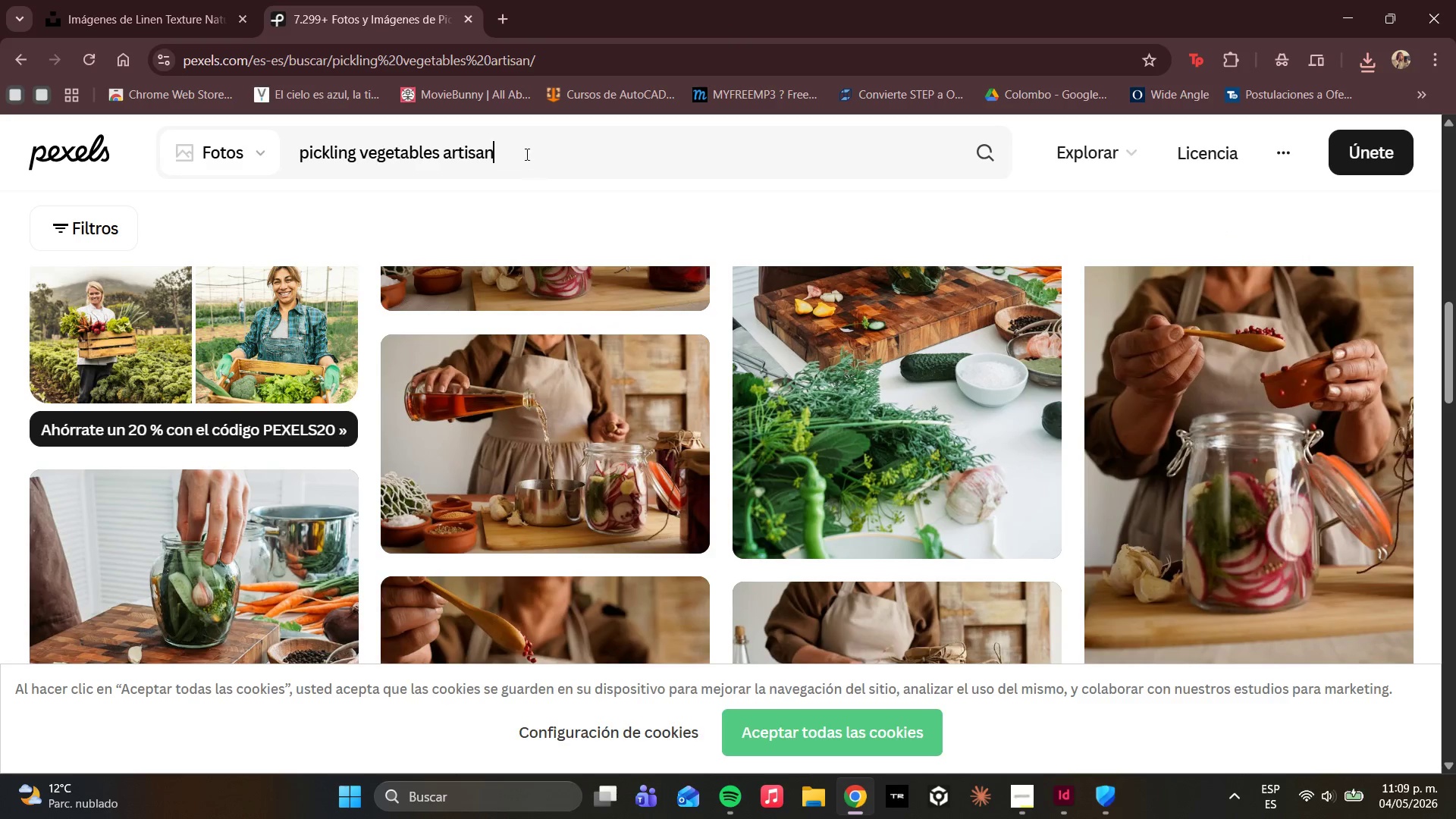 
type(fermented food gls)
key(Backspace)
type(ass jar kitchen)
 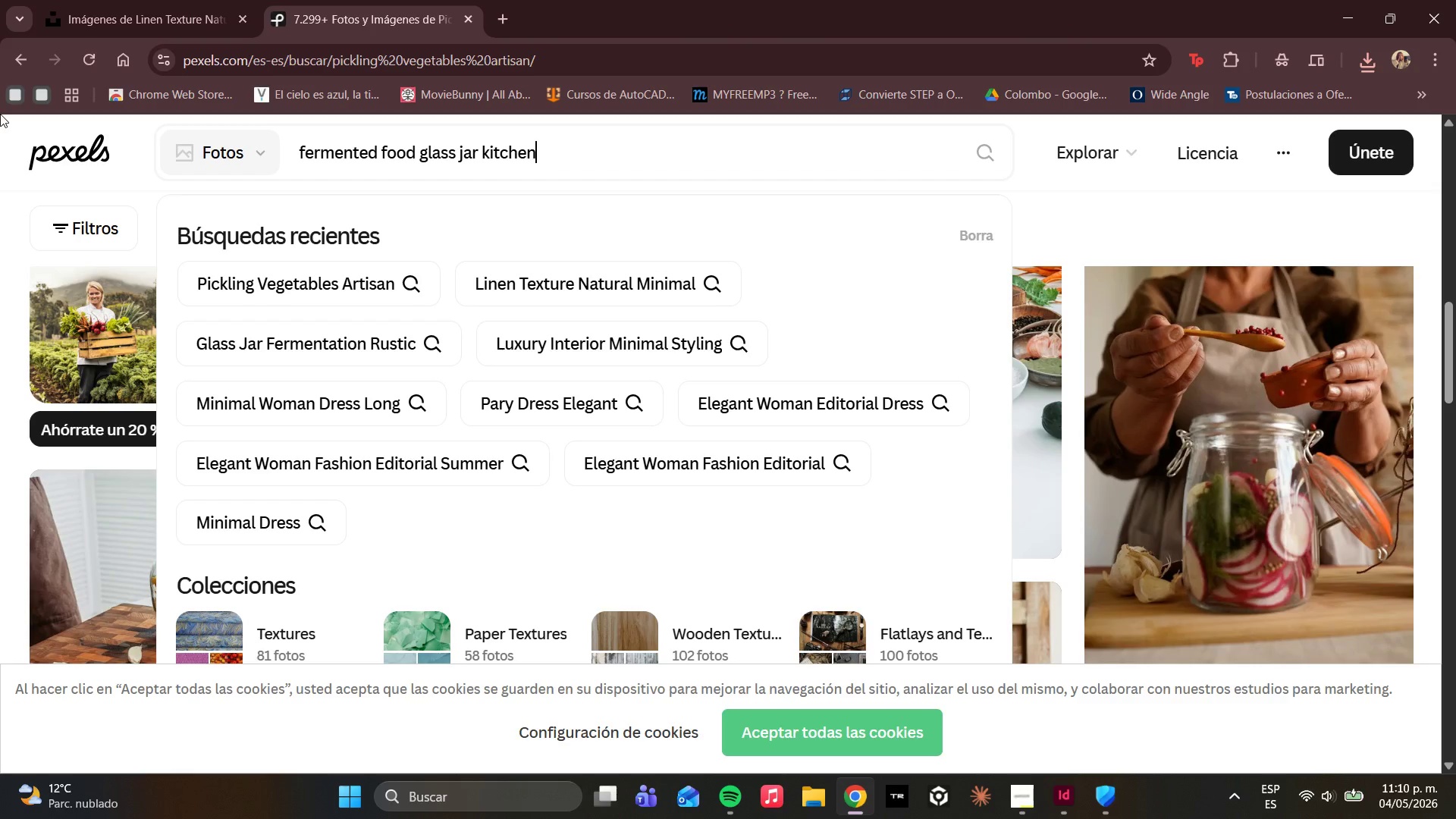 
key(Enter)
 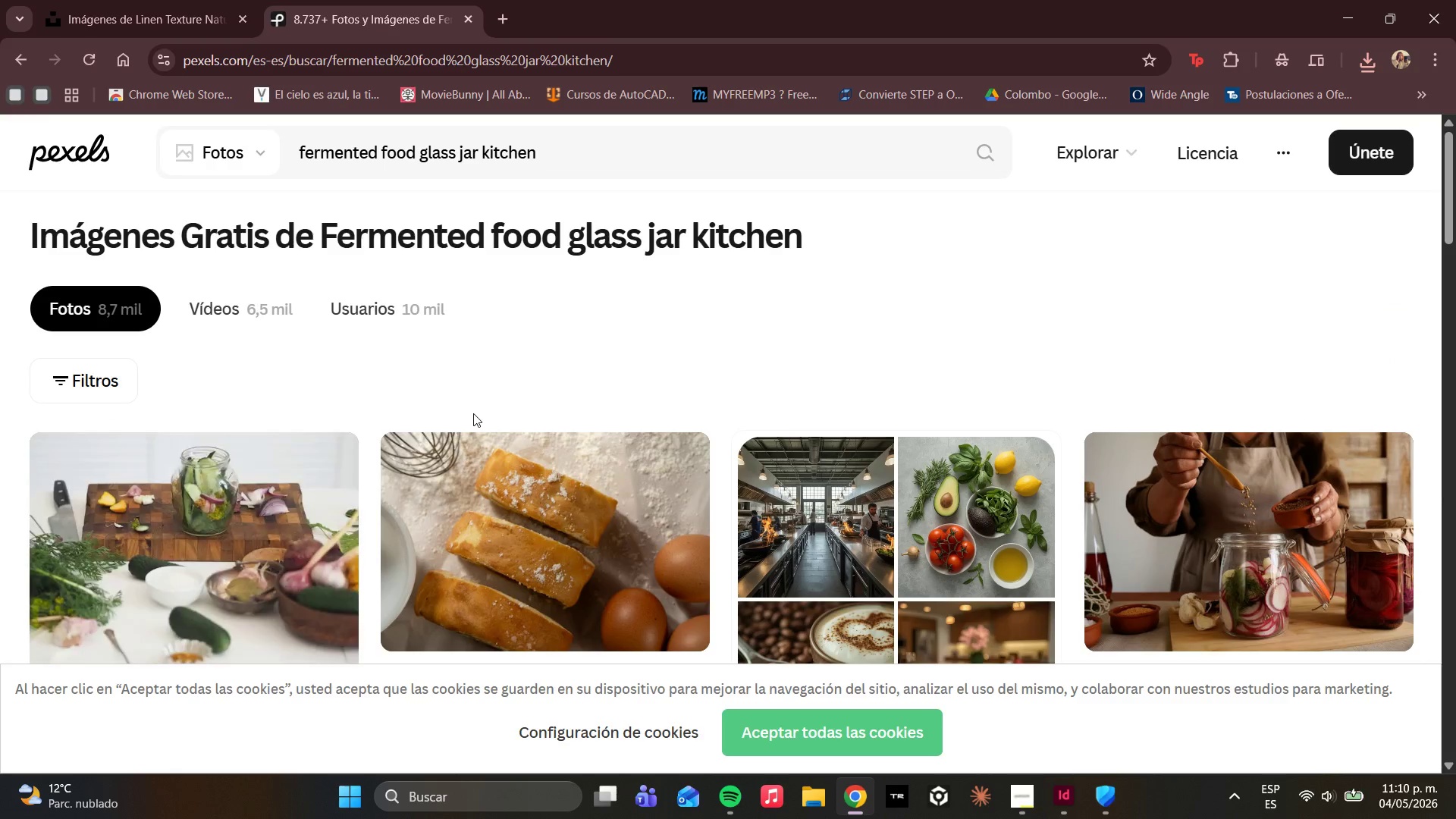 
scroll: coordinate [539, 394], scroll_direction: down, amount: 1.0
 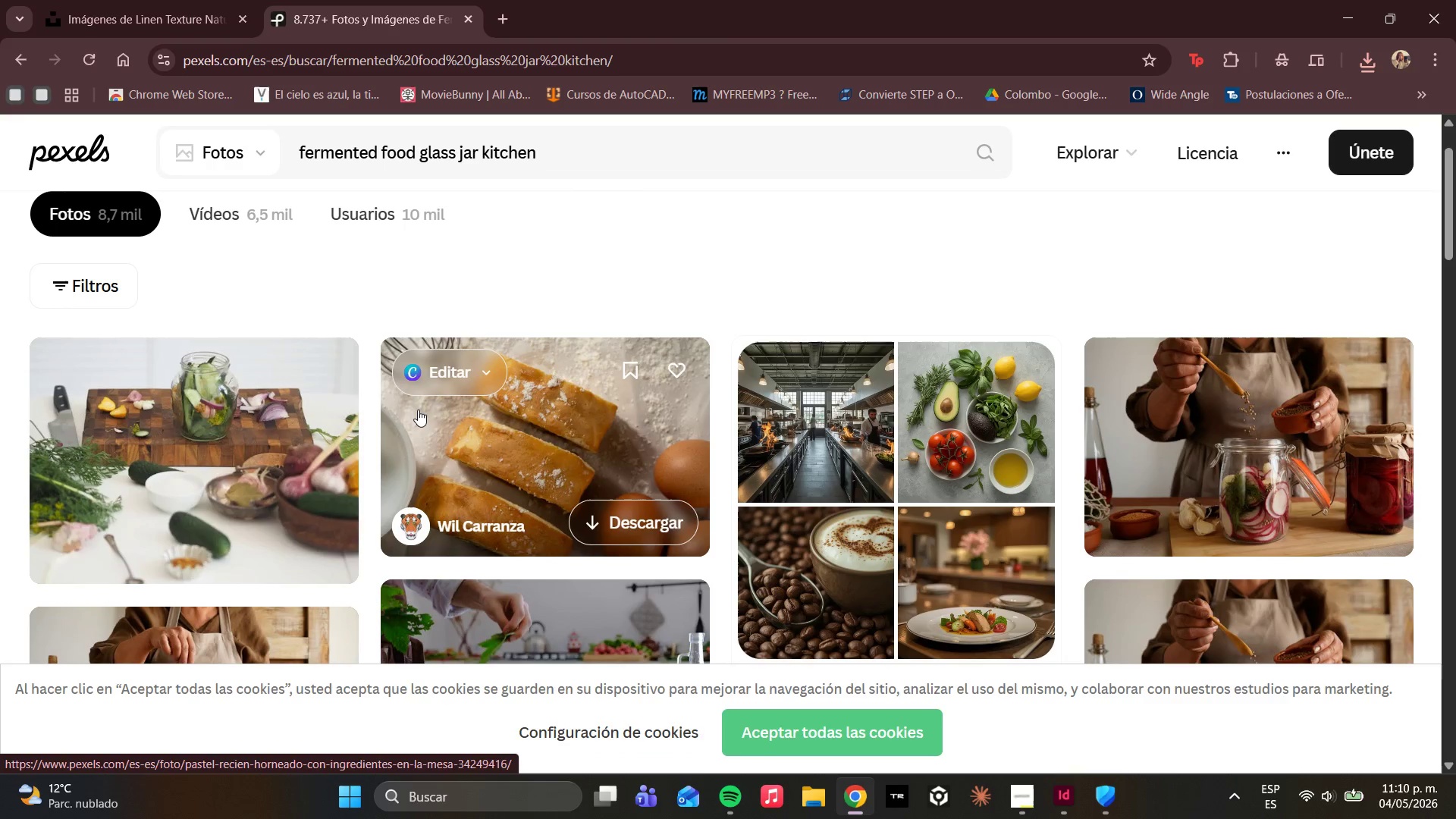 
wait(5.38)
 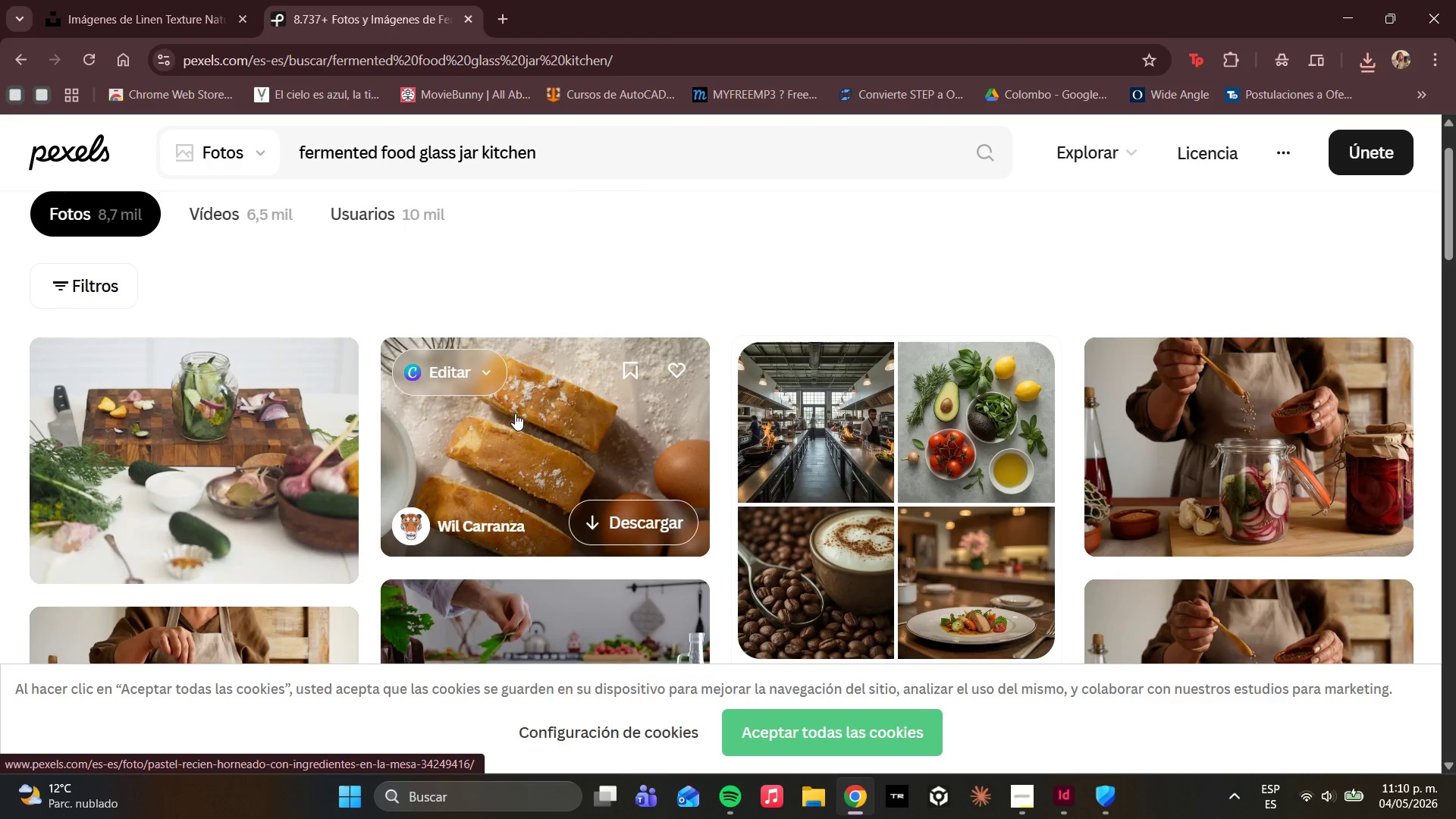 
scroll: coordinate [556, 415], scroll_direction: down, amount: 5.0
 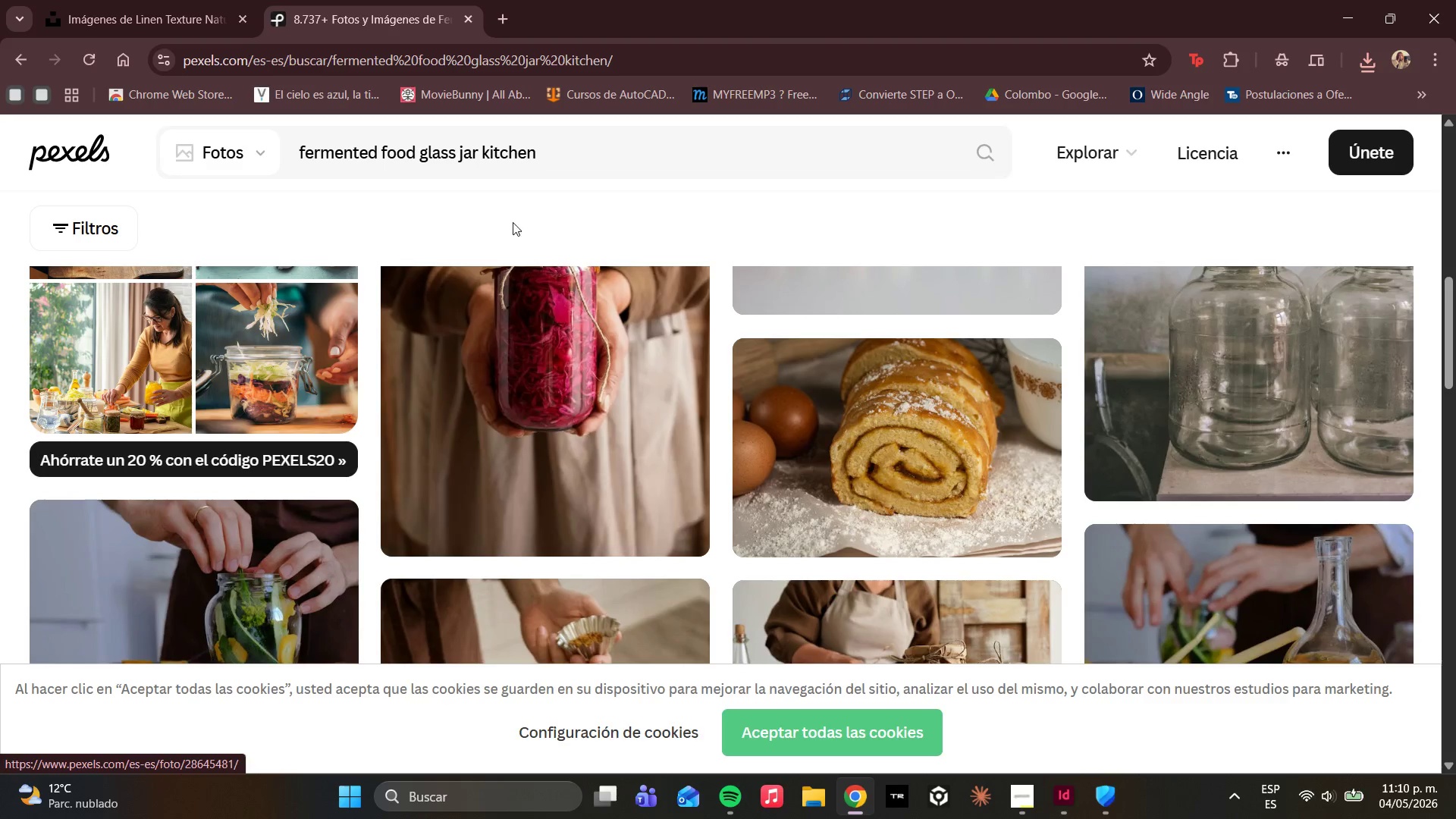 
left_click([583, 165])
 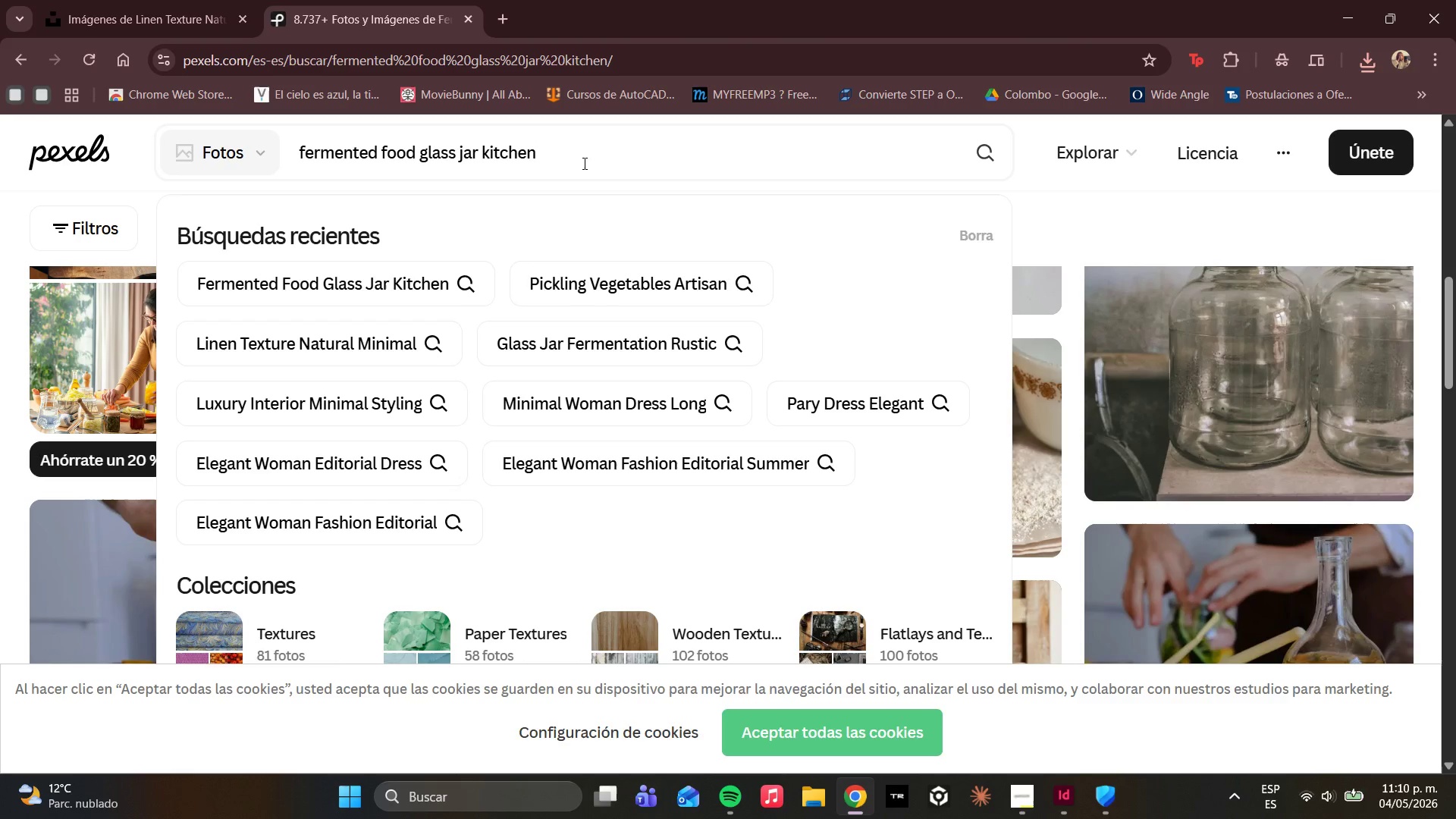 
key(Control+A)
 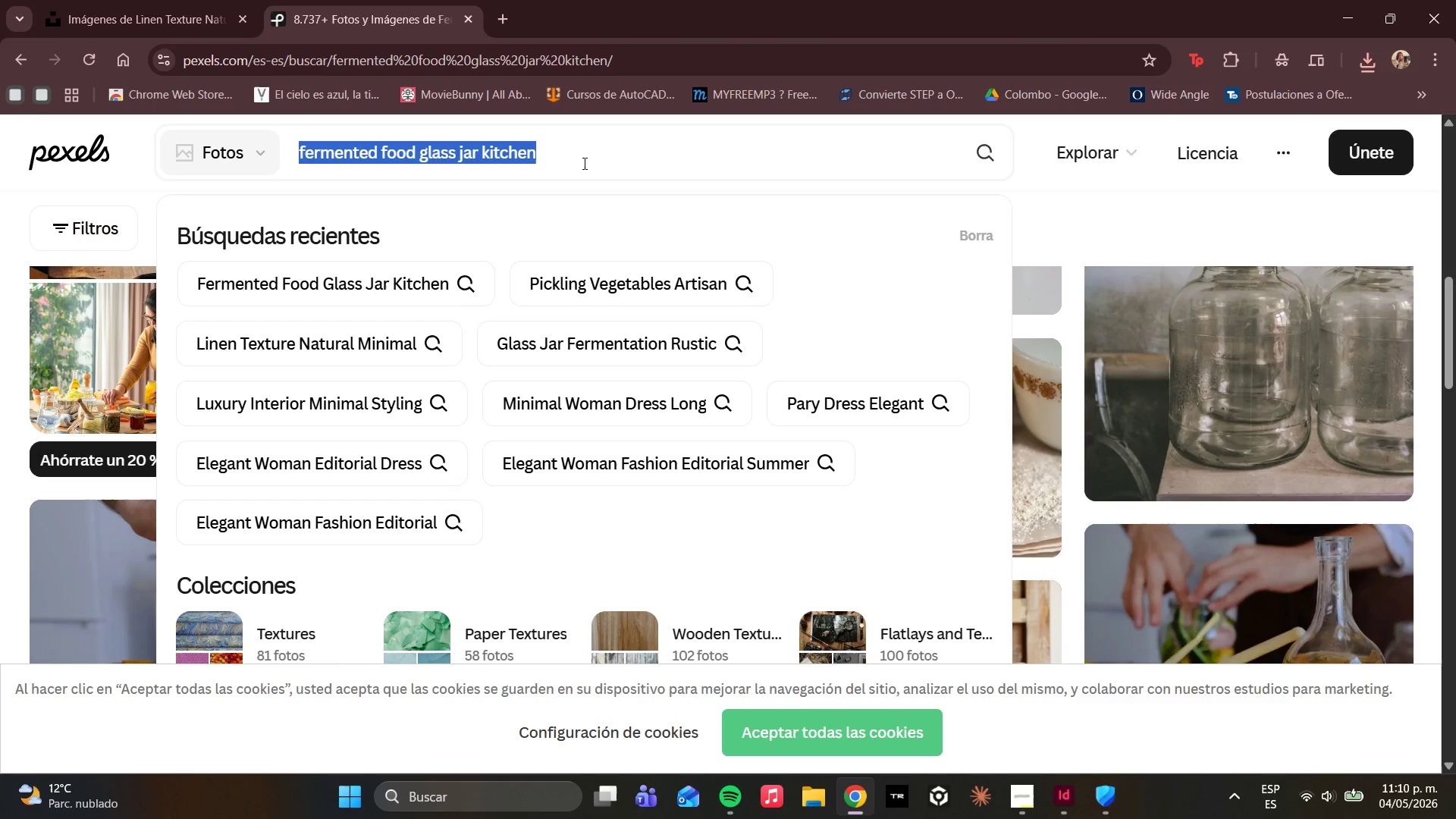 
key(Control+C)
 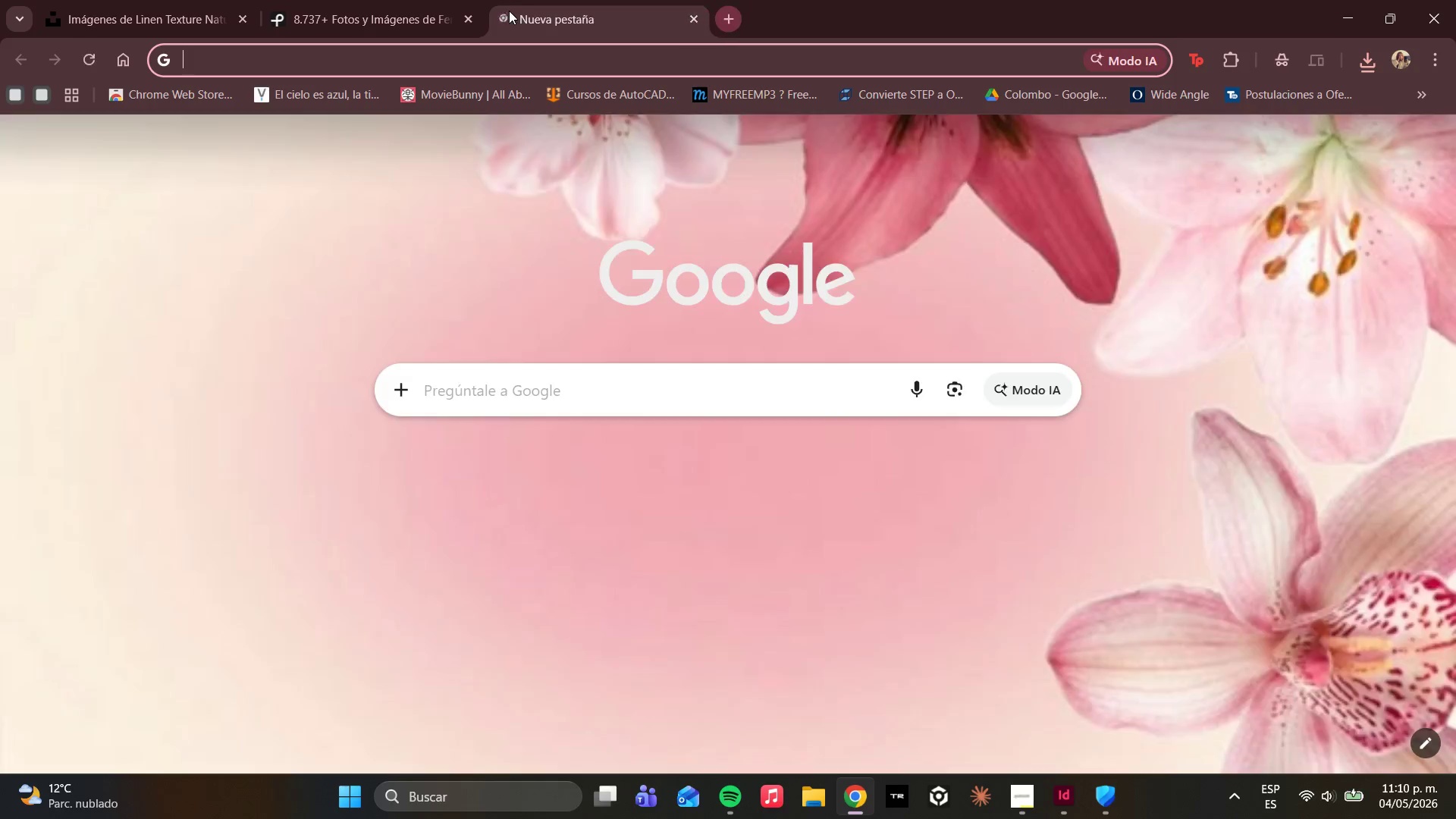 
key(Control+V)
 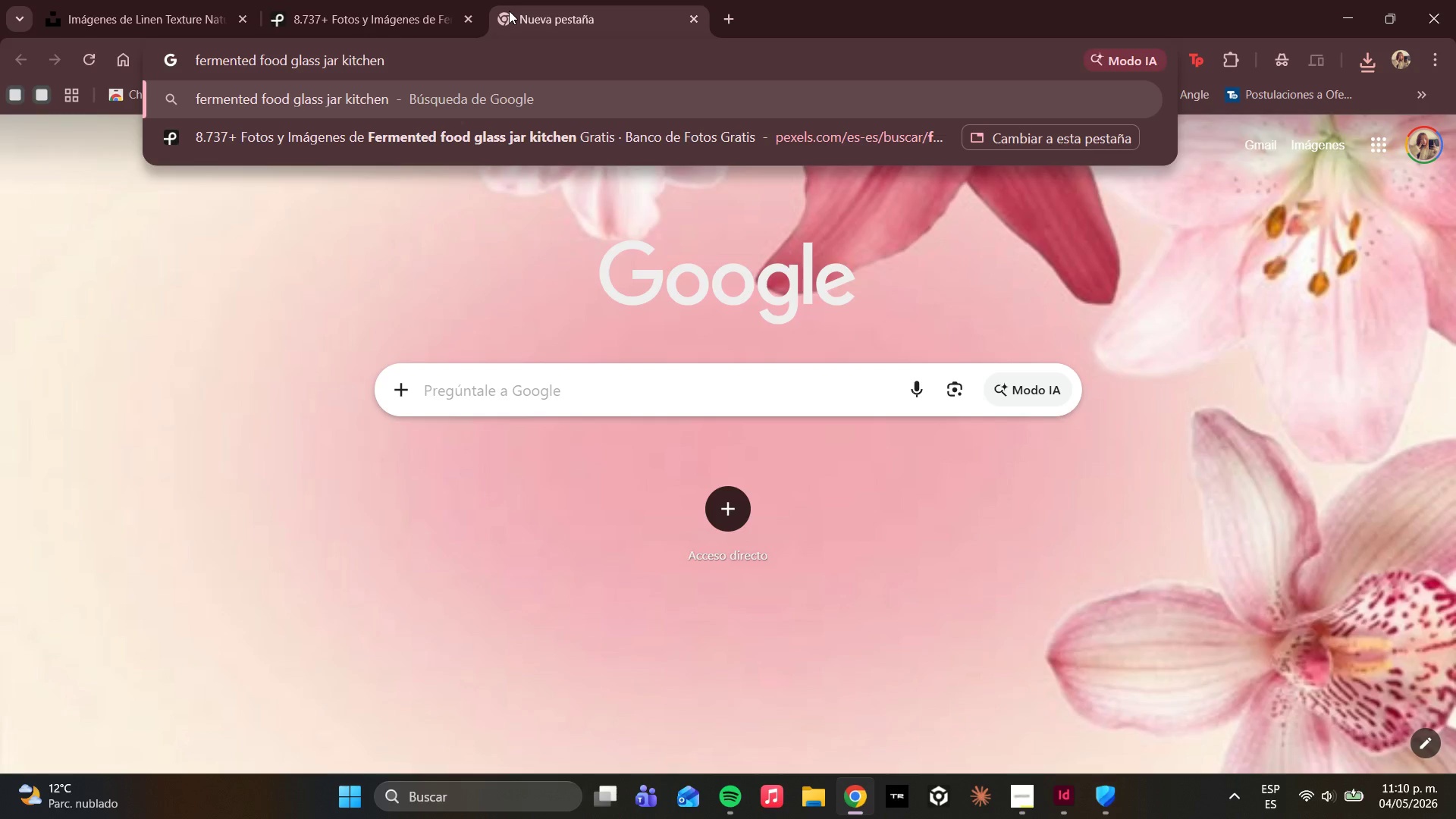 
key(Slash)
 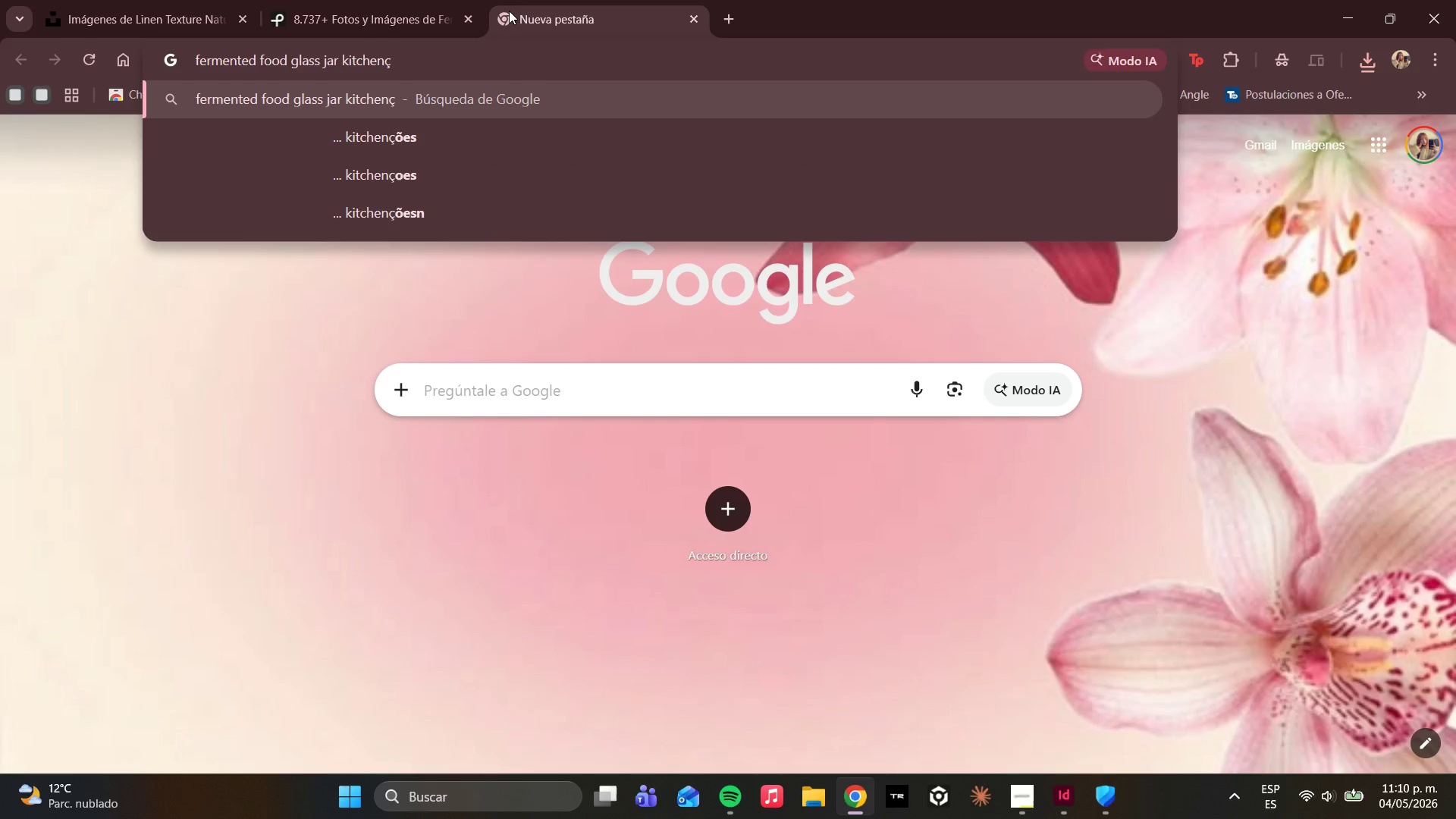 
key(Backspace)
 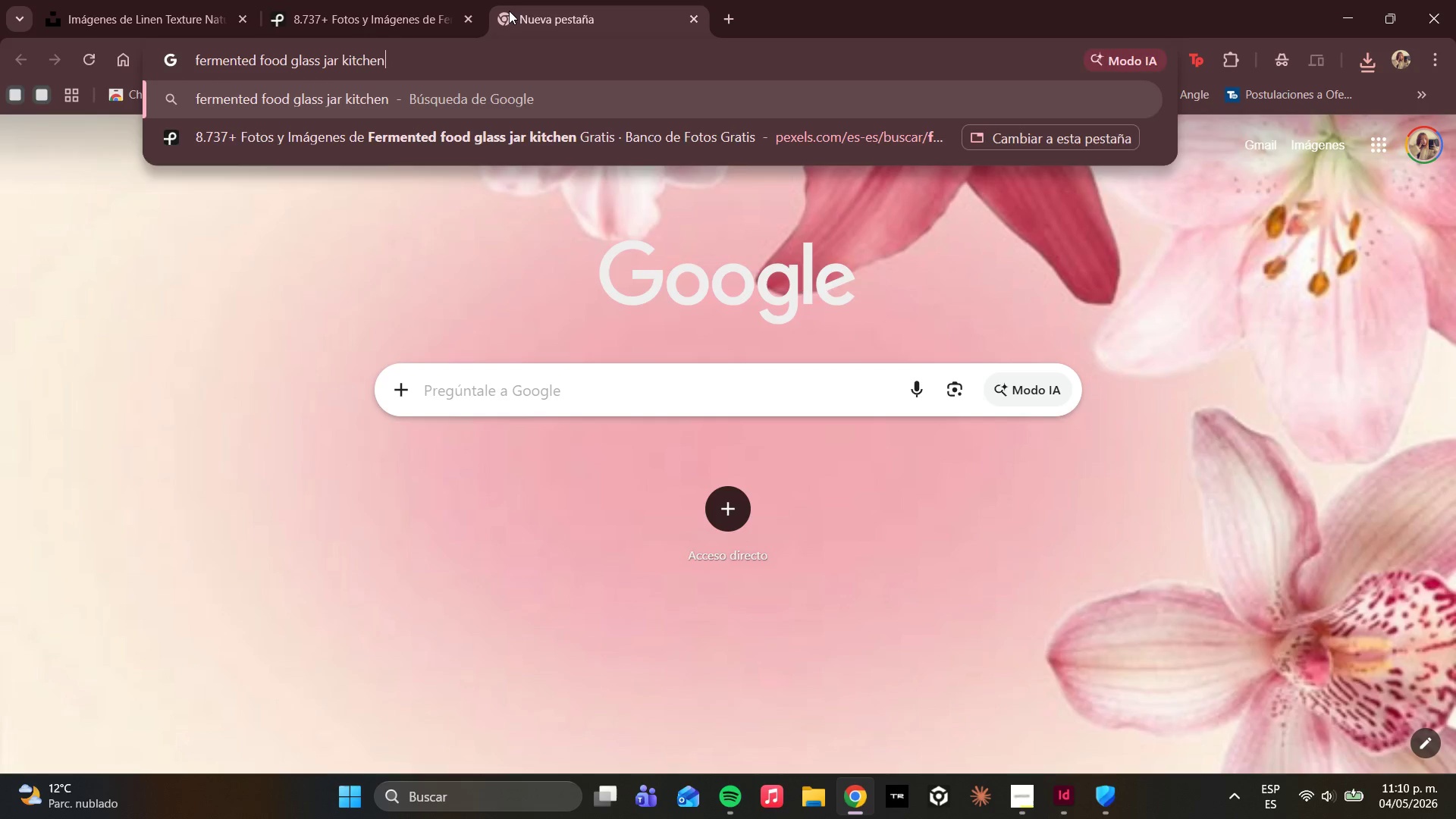 
key(Enter)
 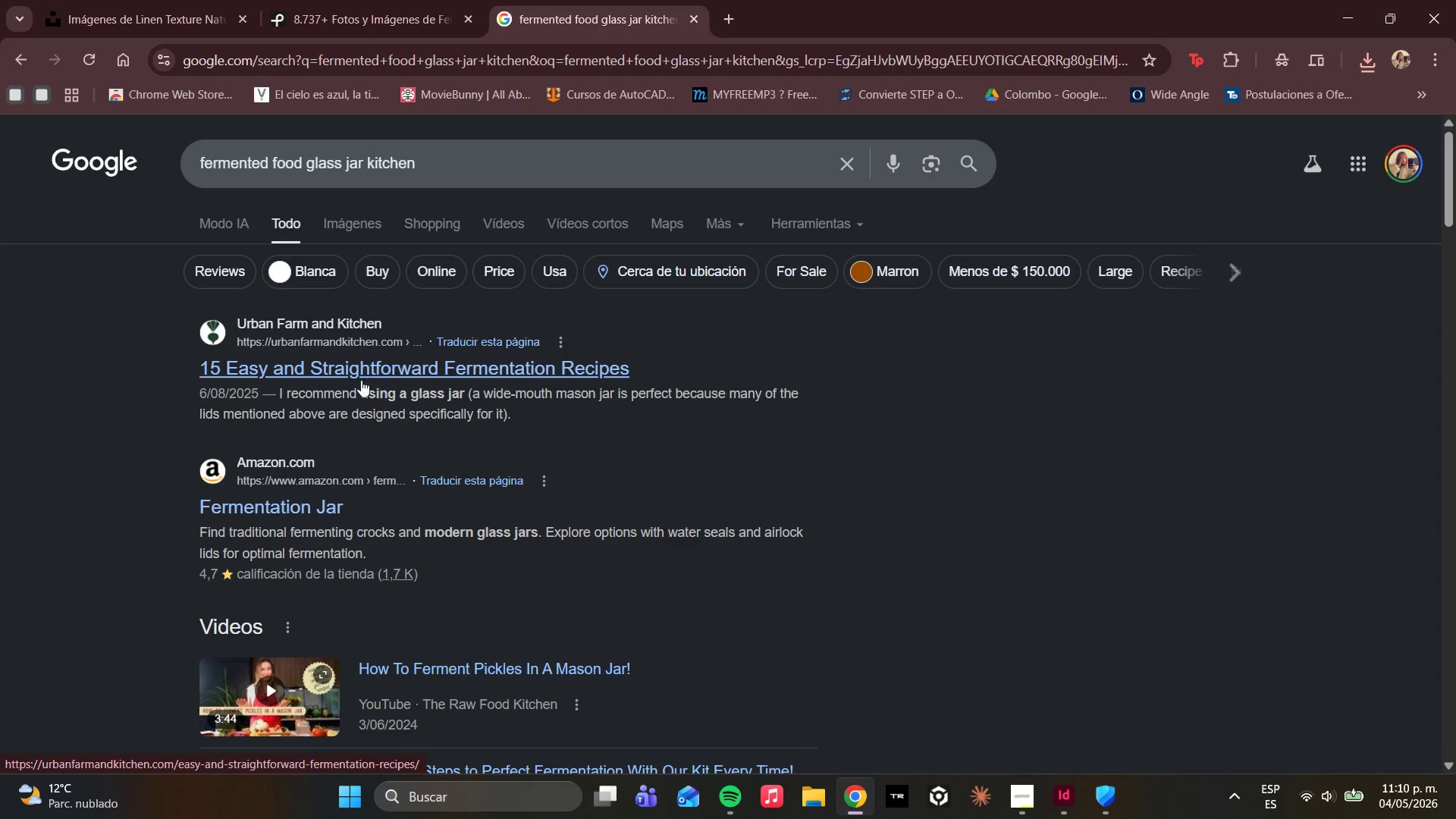 
wait(5.03)
 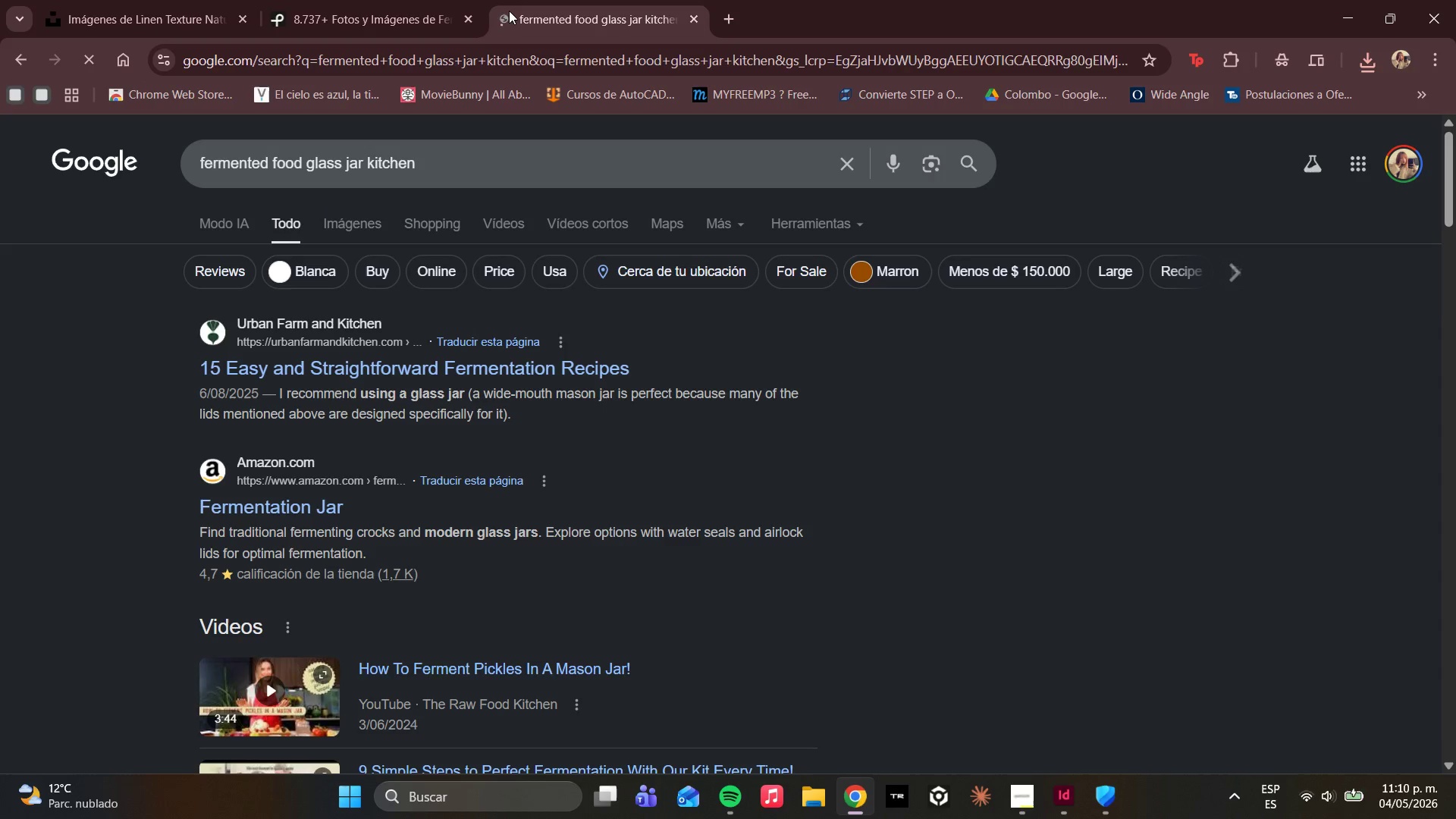 
left_click([328, 227])
 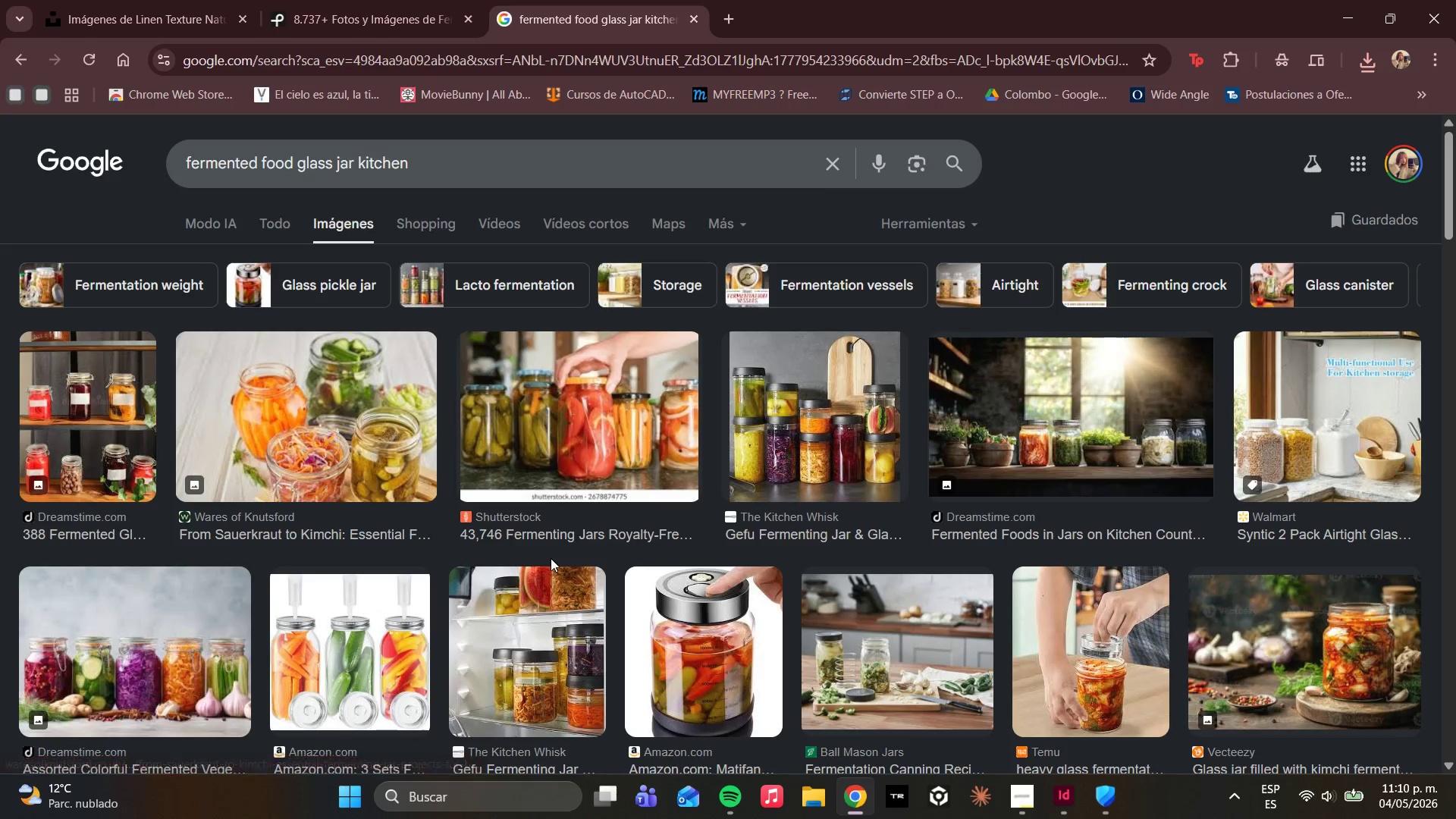 
wait(5.05)
 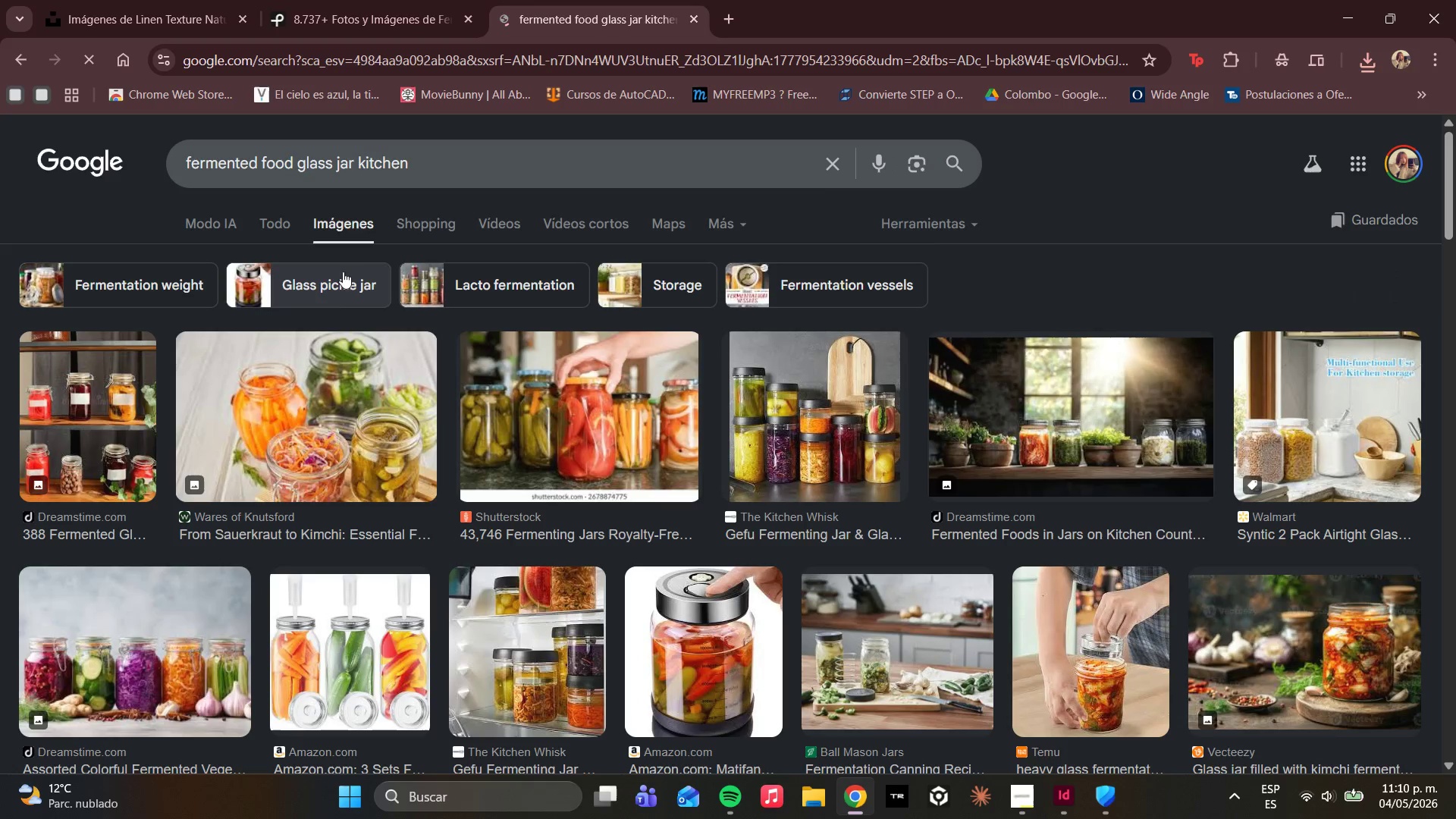 
left_click([456, 0])
 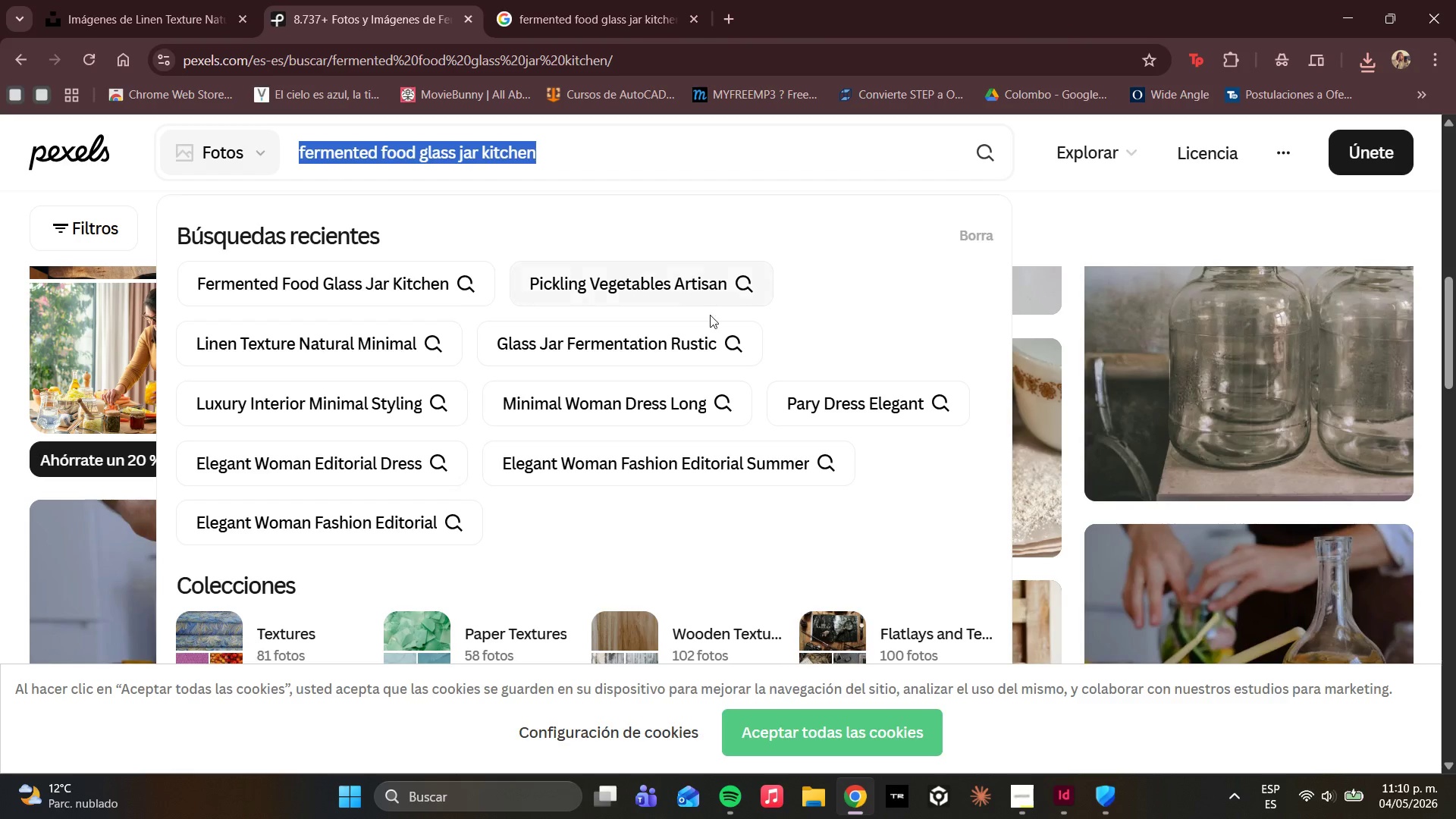 
scroll: coordinate [1100, 404], scroll_direction: down, amount: 7.0
 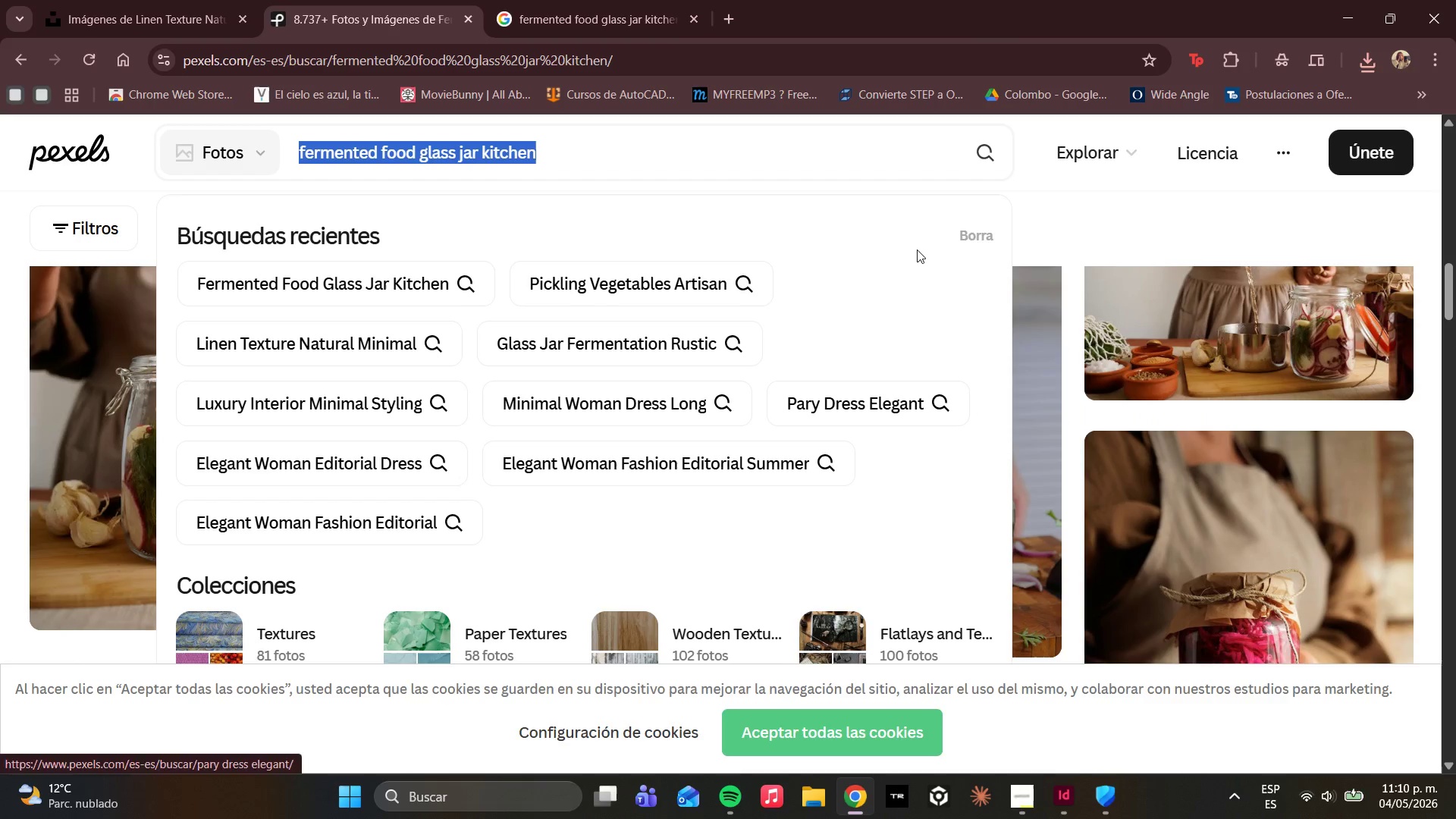 
left_click([1062, 220])
 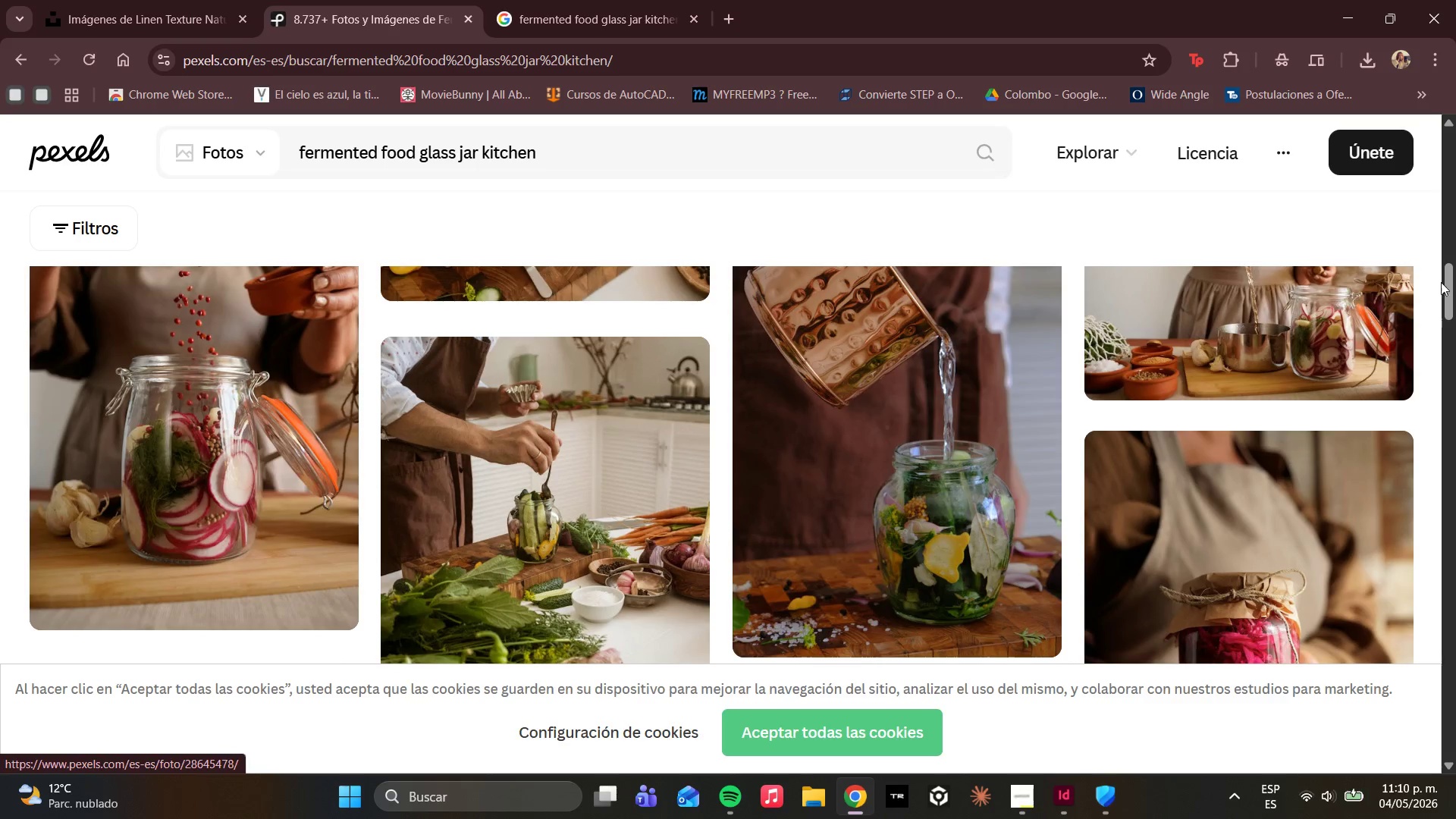 
left_click_drag(start_coordinate=[1455, 281], to_coordinate=[1455, 328])
 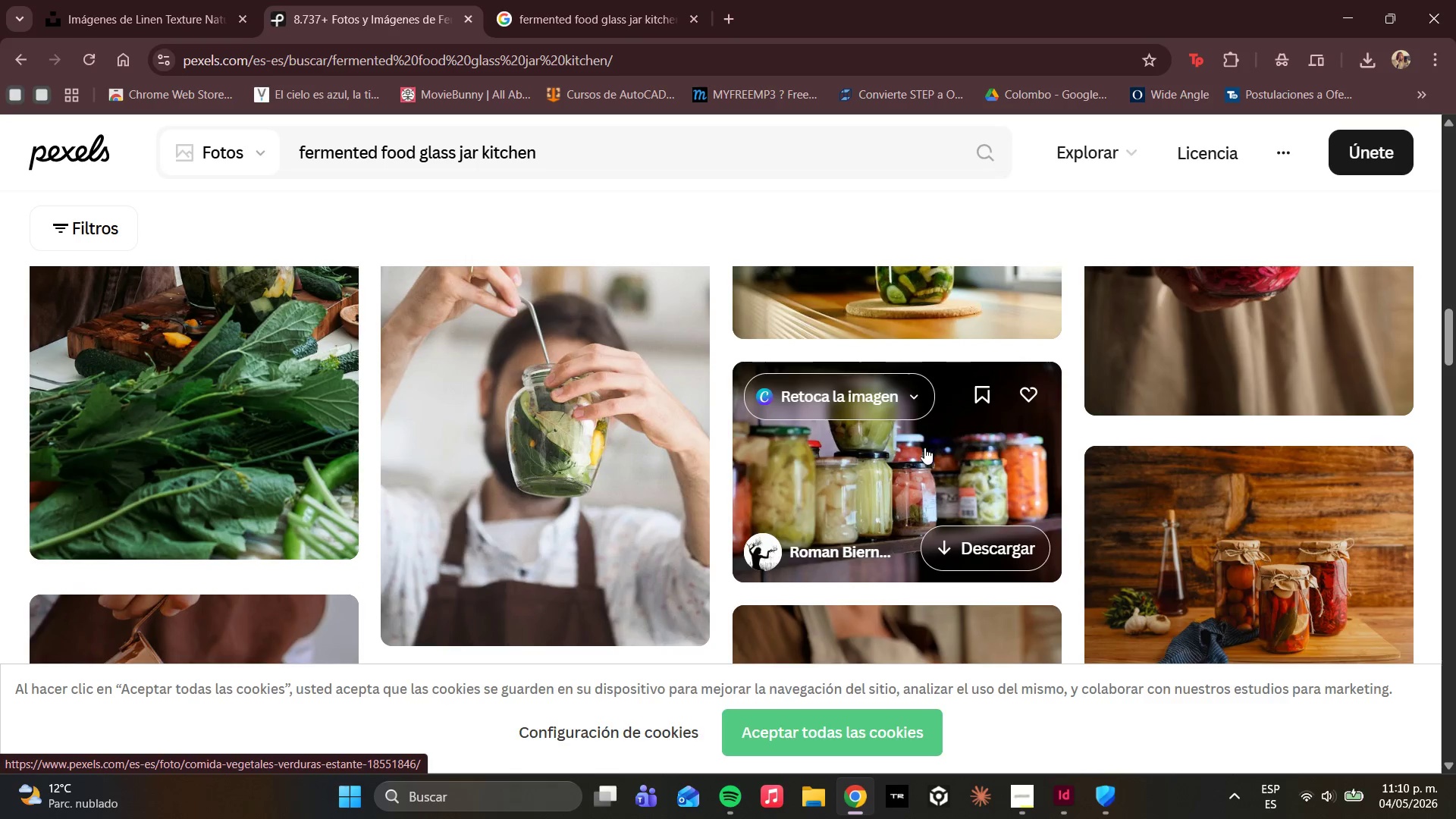 
left_click([920, 453])
 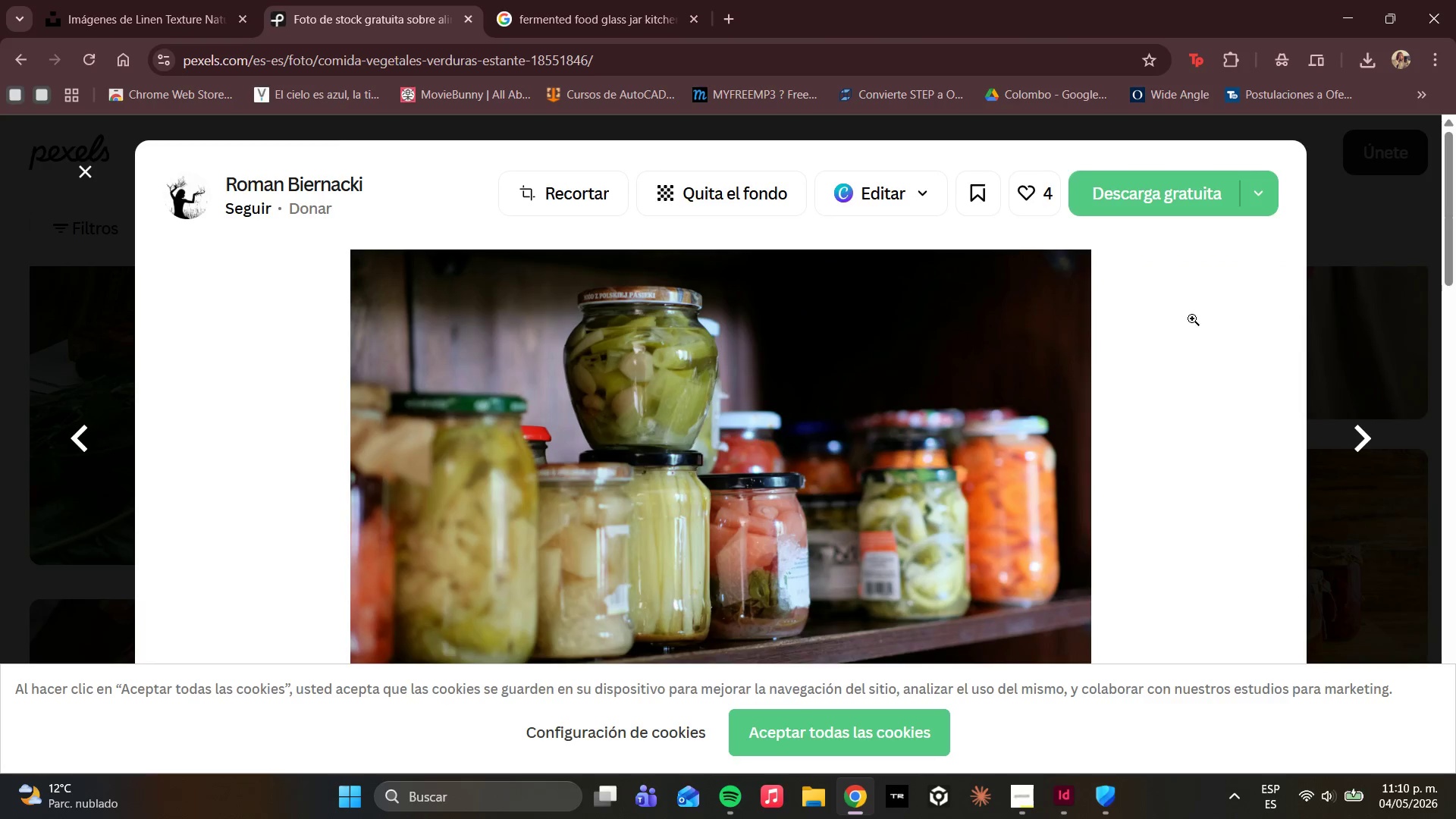 
left_click([1347, 290])
 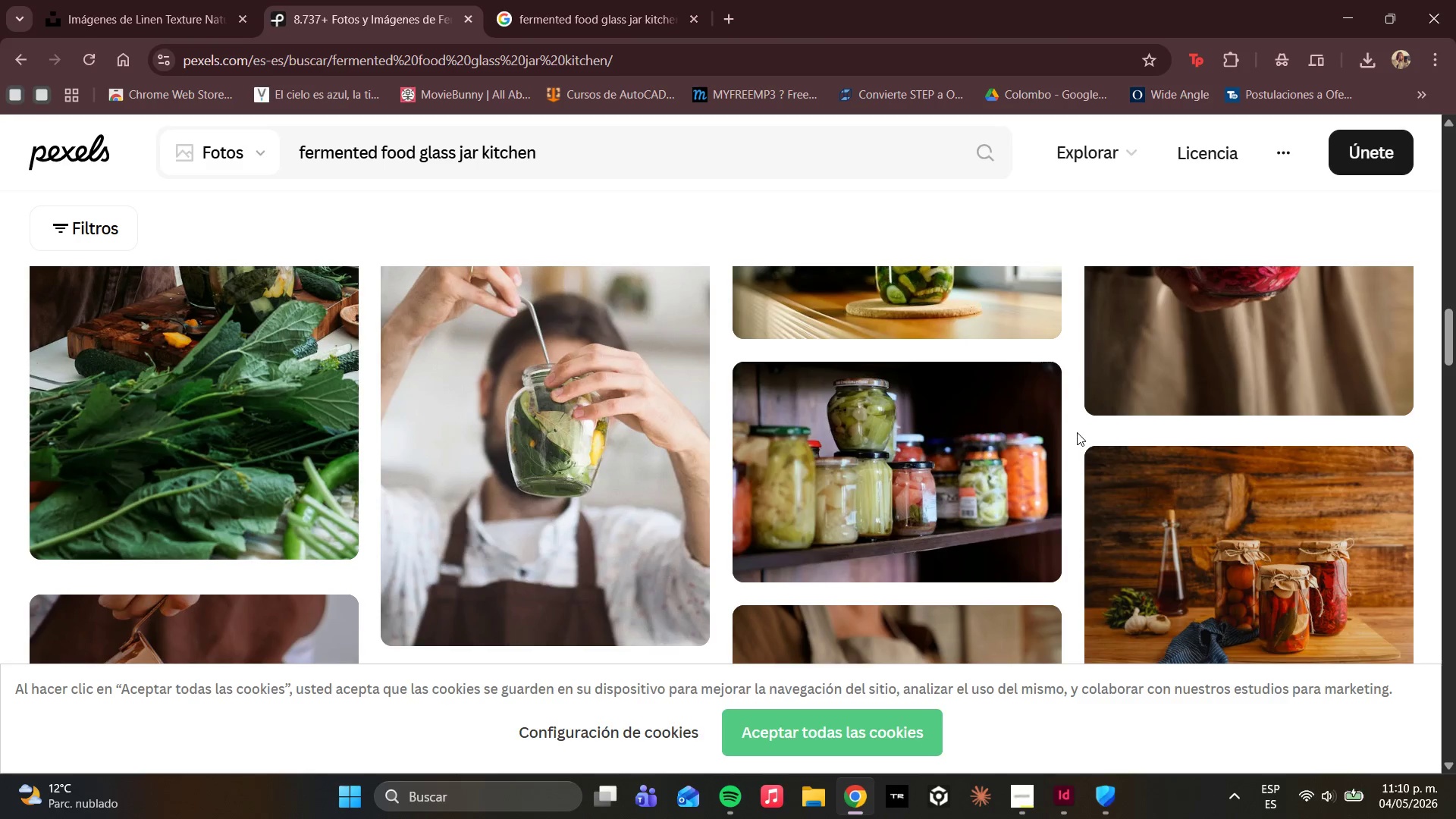 
scroll: coordinate [1103, 468], scroll_direction: down, amount: 3.0
 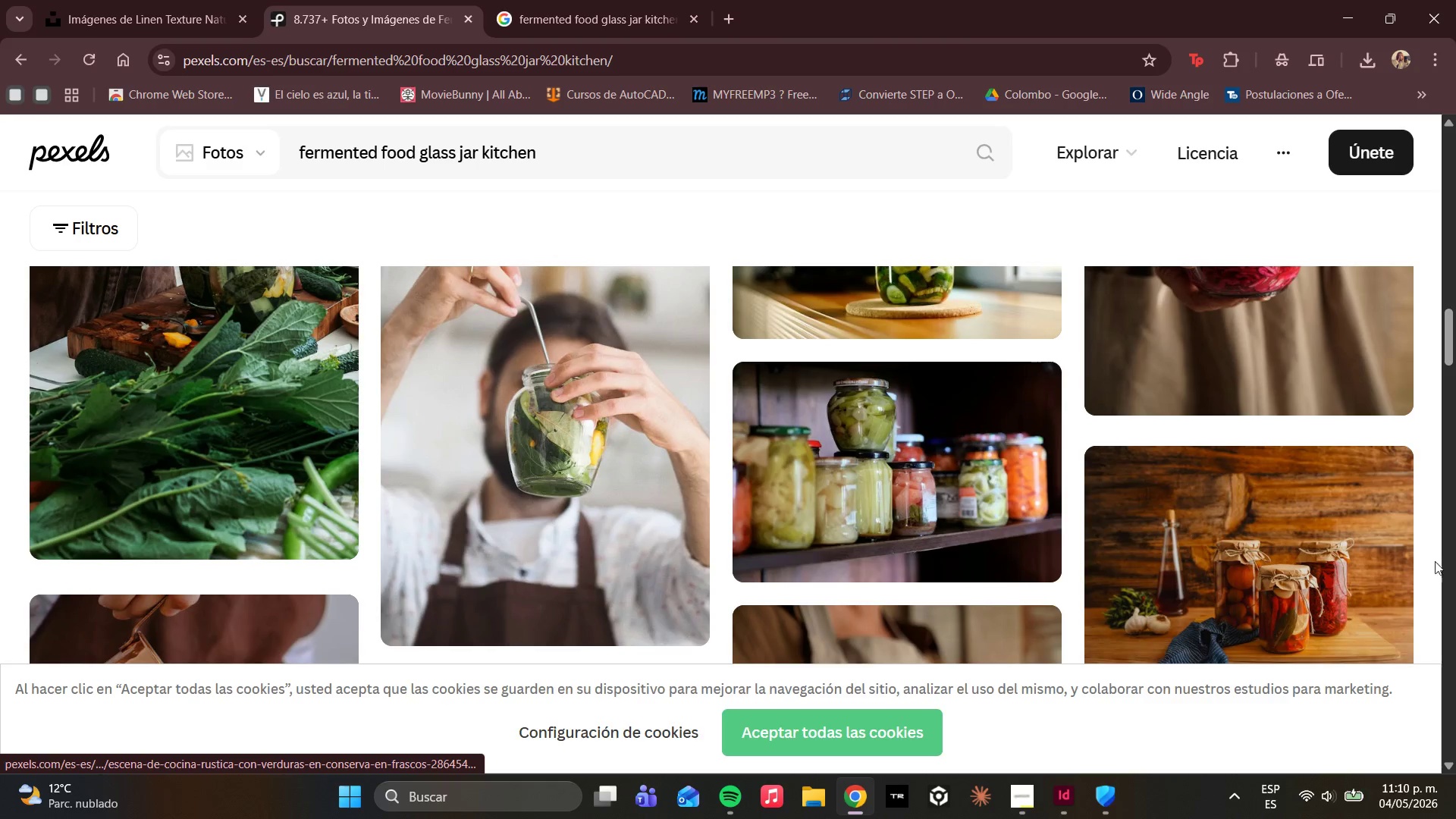 
left_click([1342, 558])
 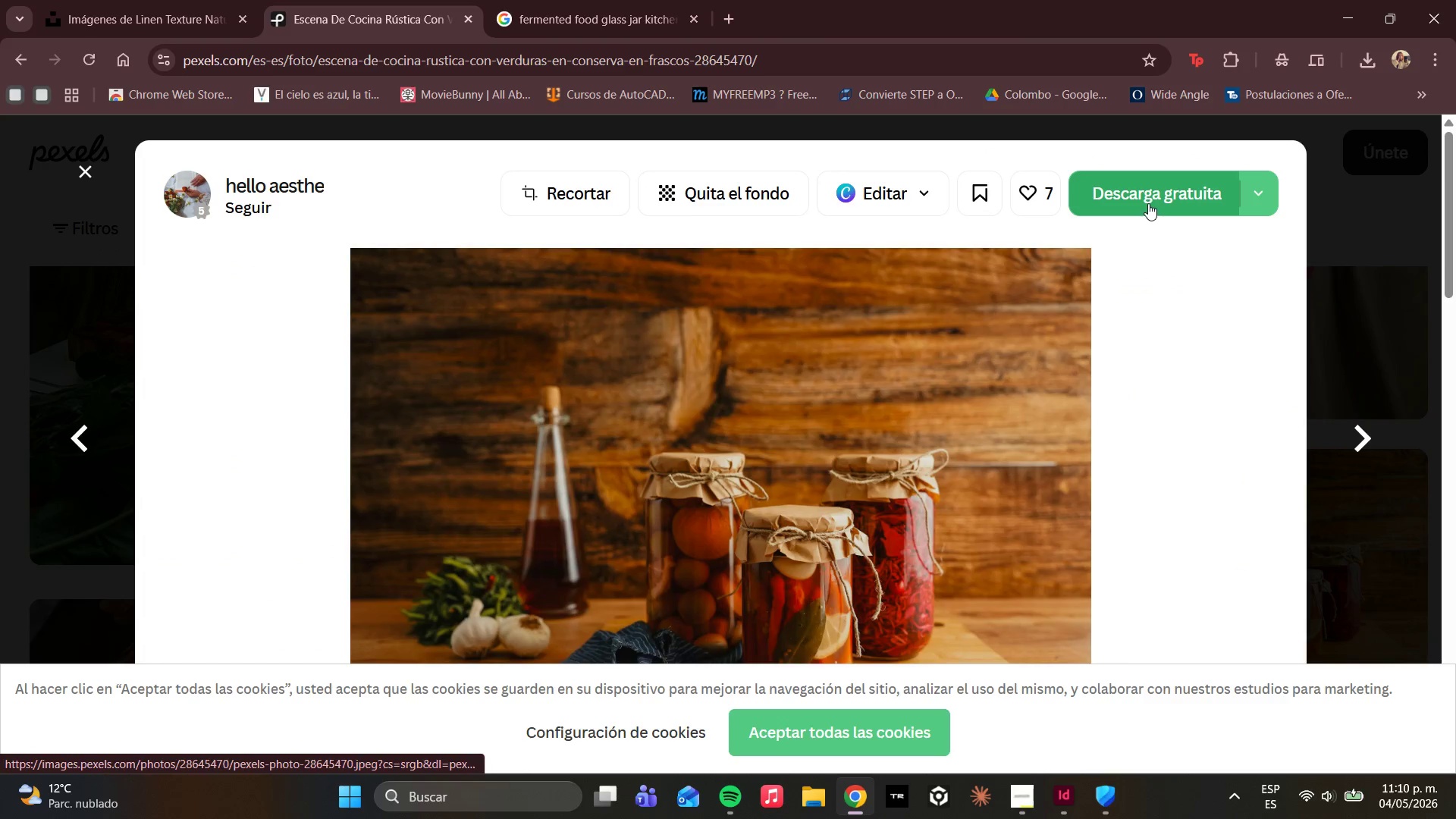 
mouse_move([654, 409])
 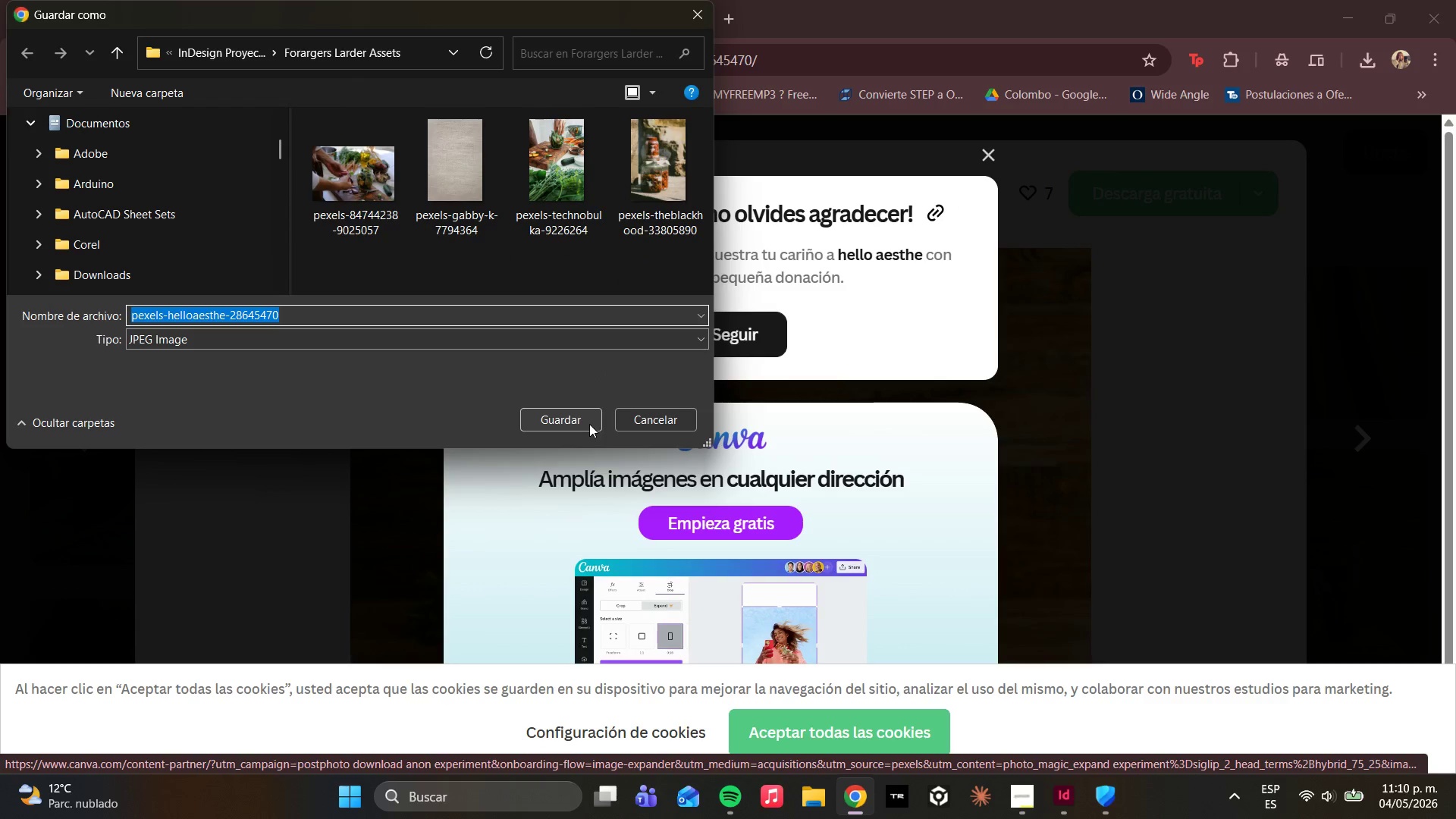 
left_click([580, 414])
 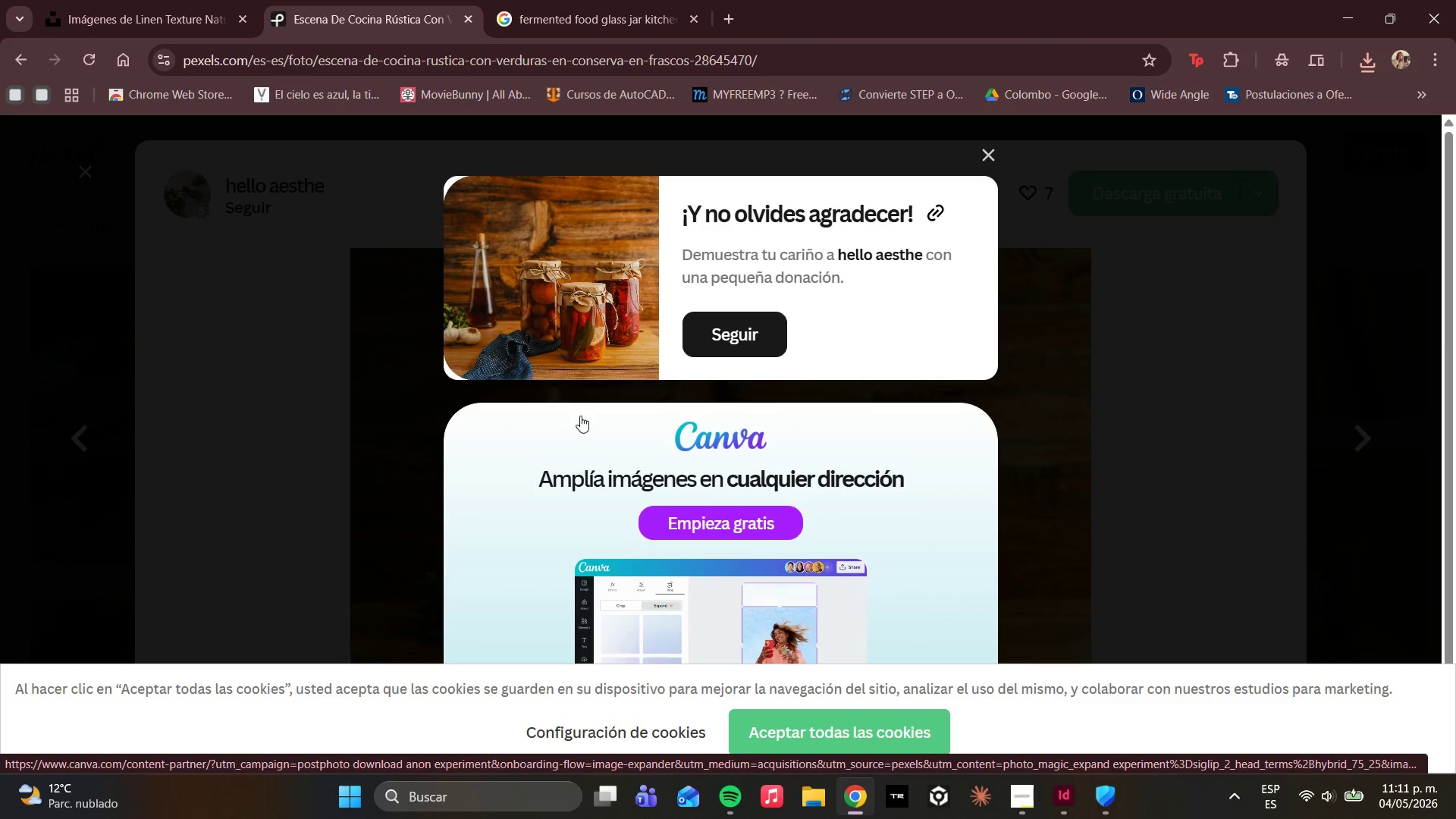 
wait(20.58)
 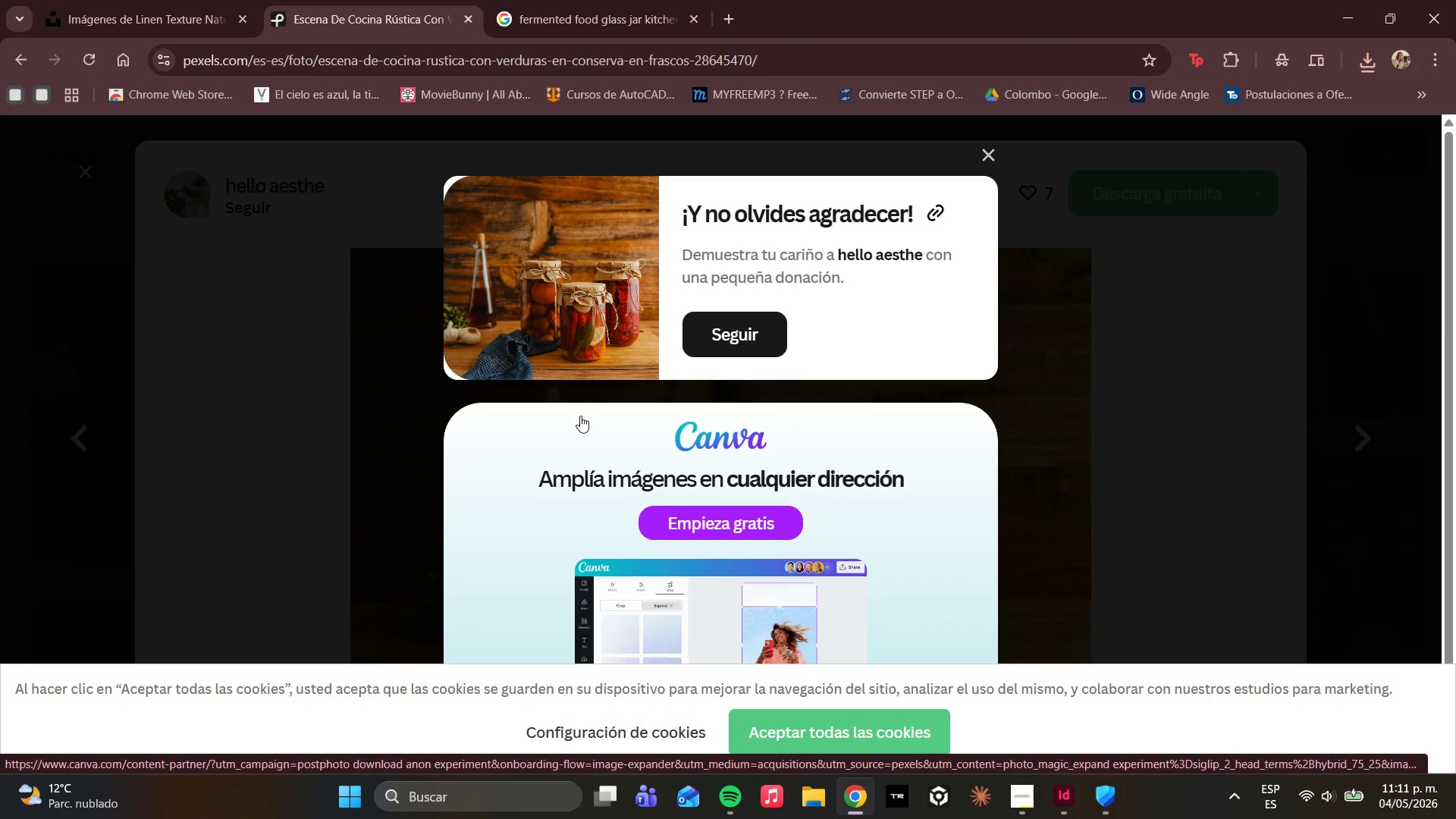 
left_click([993, 158])
 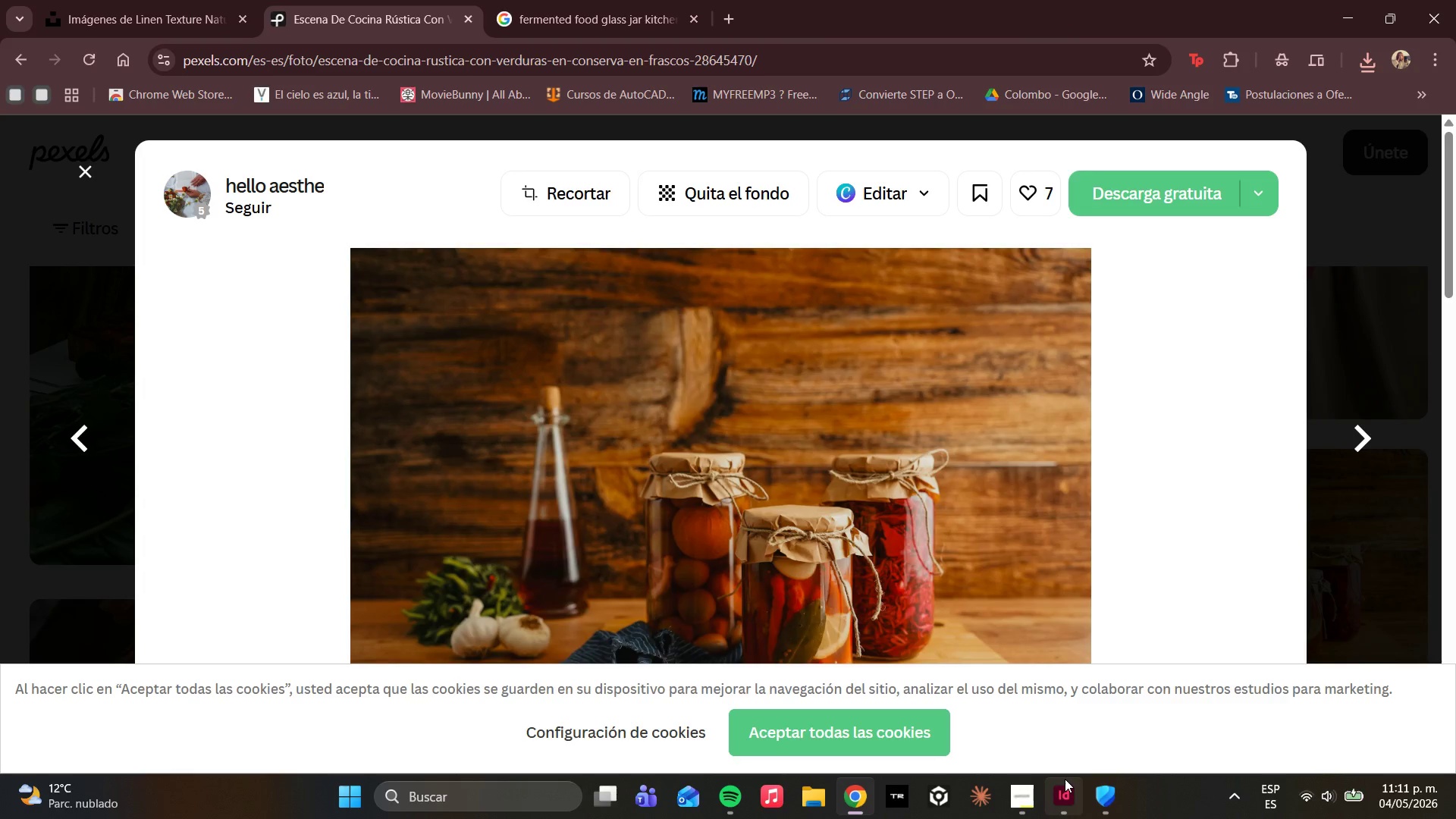 
left_click([1068, 779])
 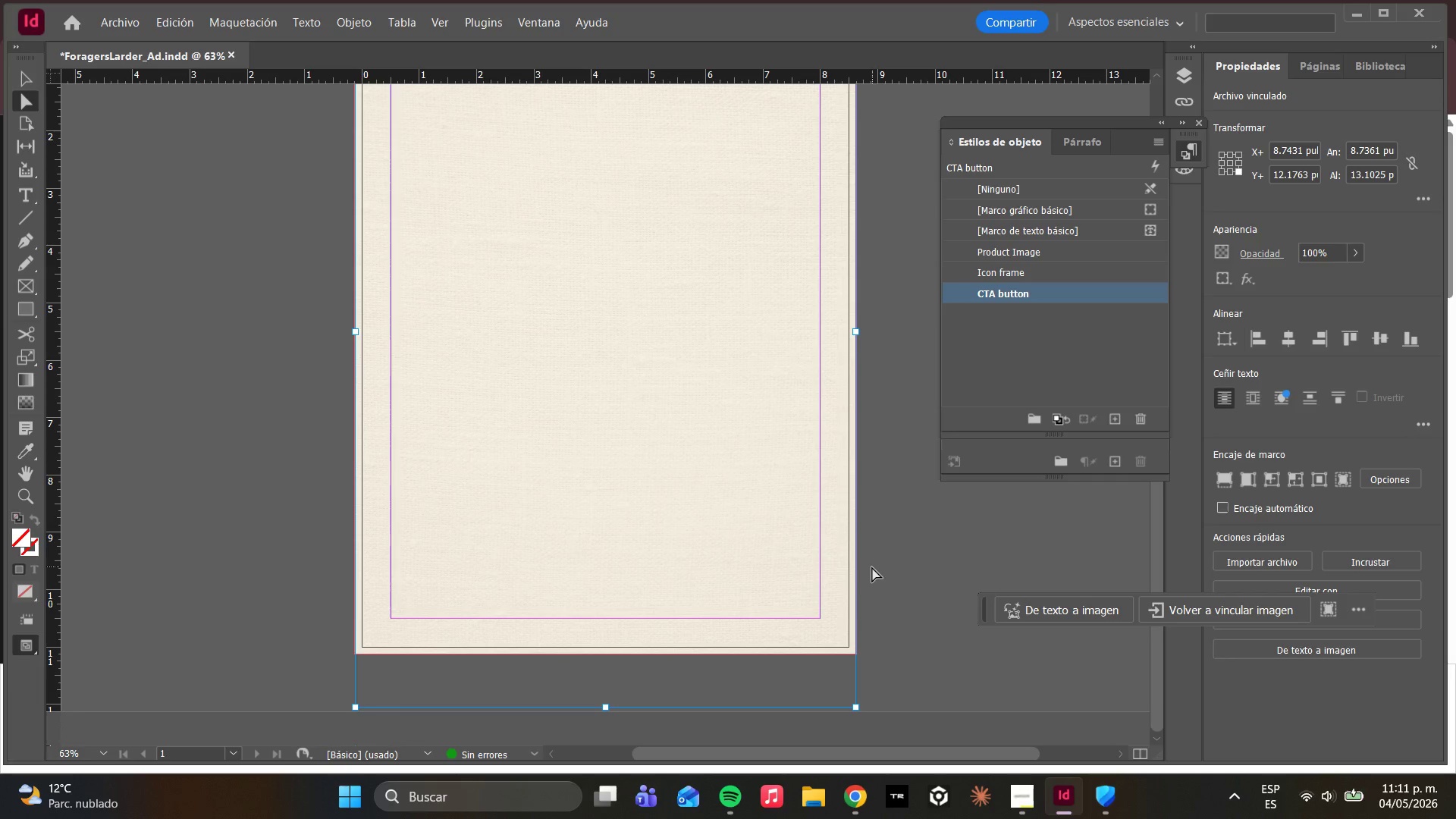 
scroll: coordinate [872, 567], scroll_direction: up, amount: 1.0
 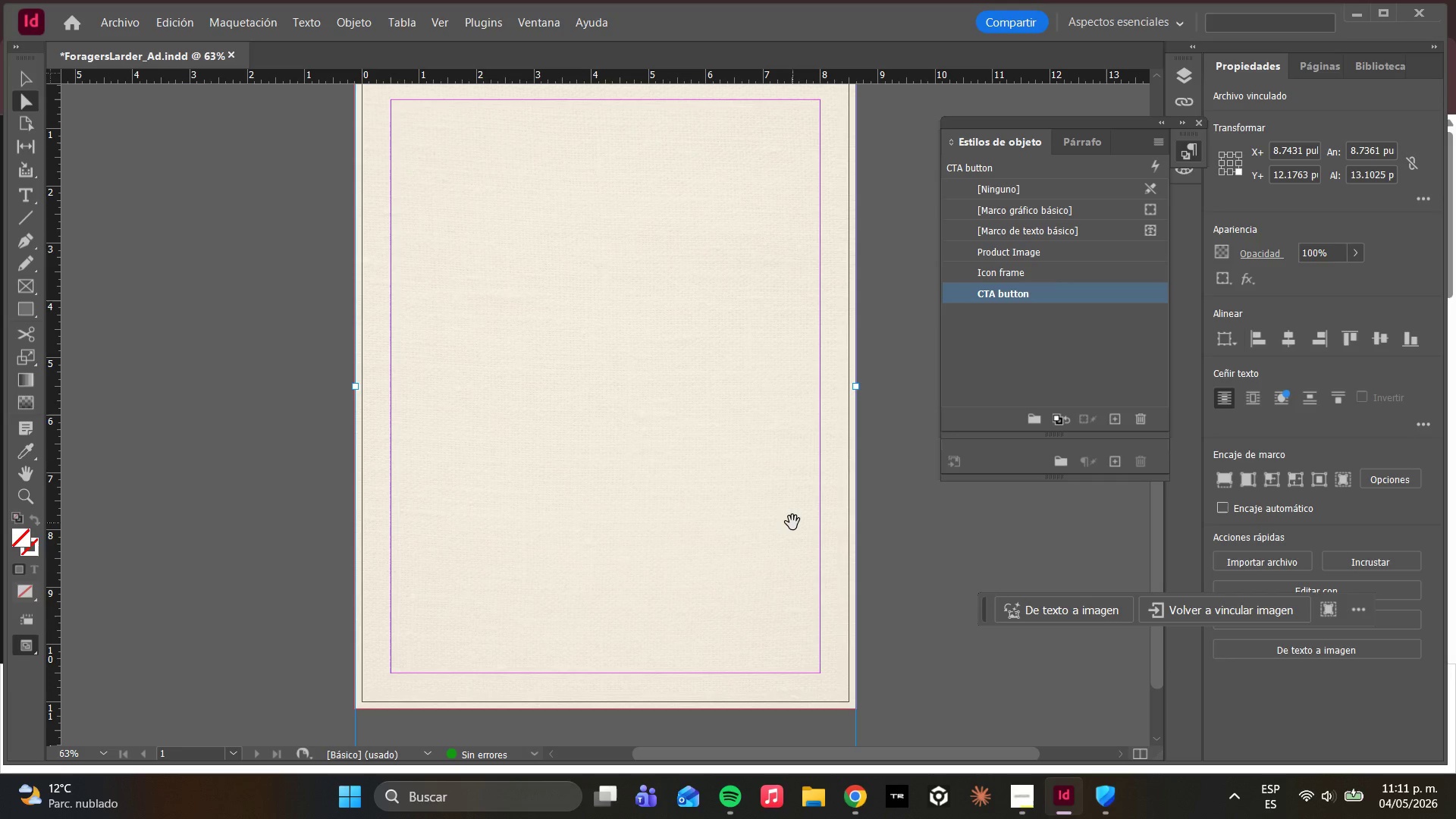 
wait(15.33)
 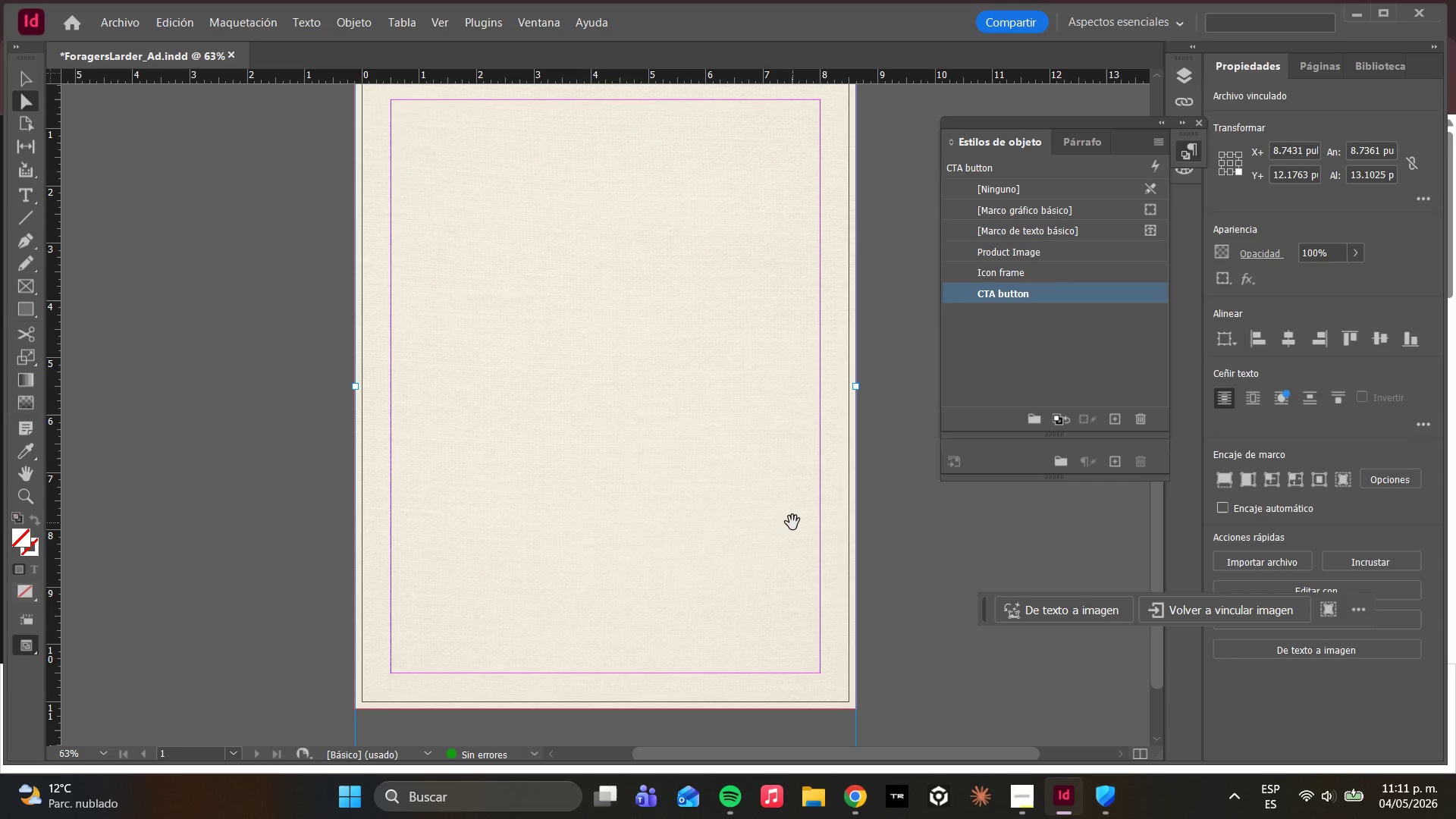 
scroll: coordinate [899, 416], scroll_direction: up, amount: 3.0
 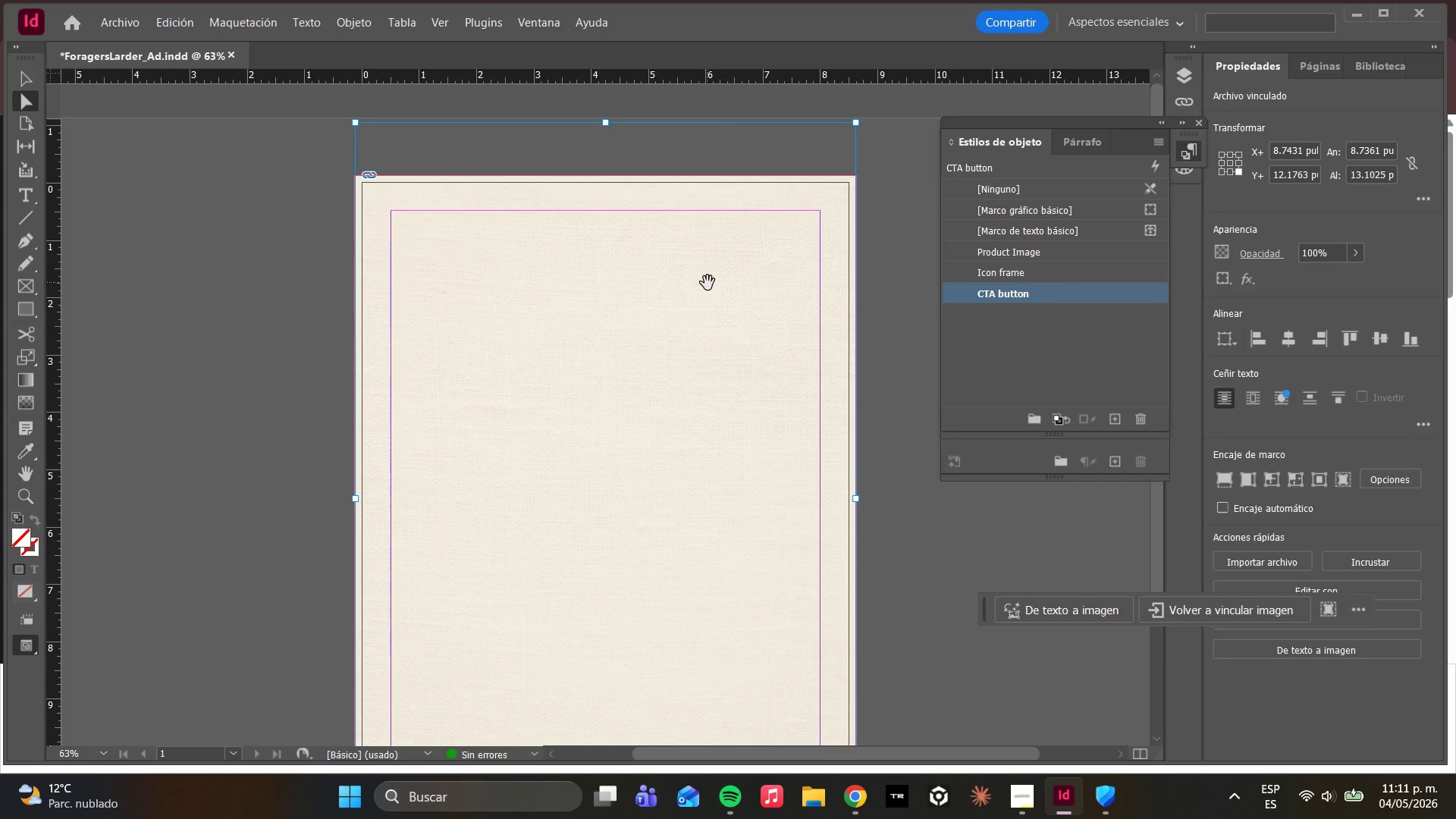 
key(M)
 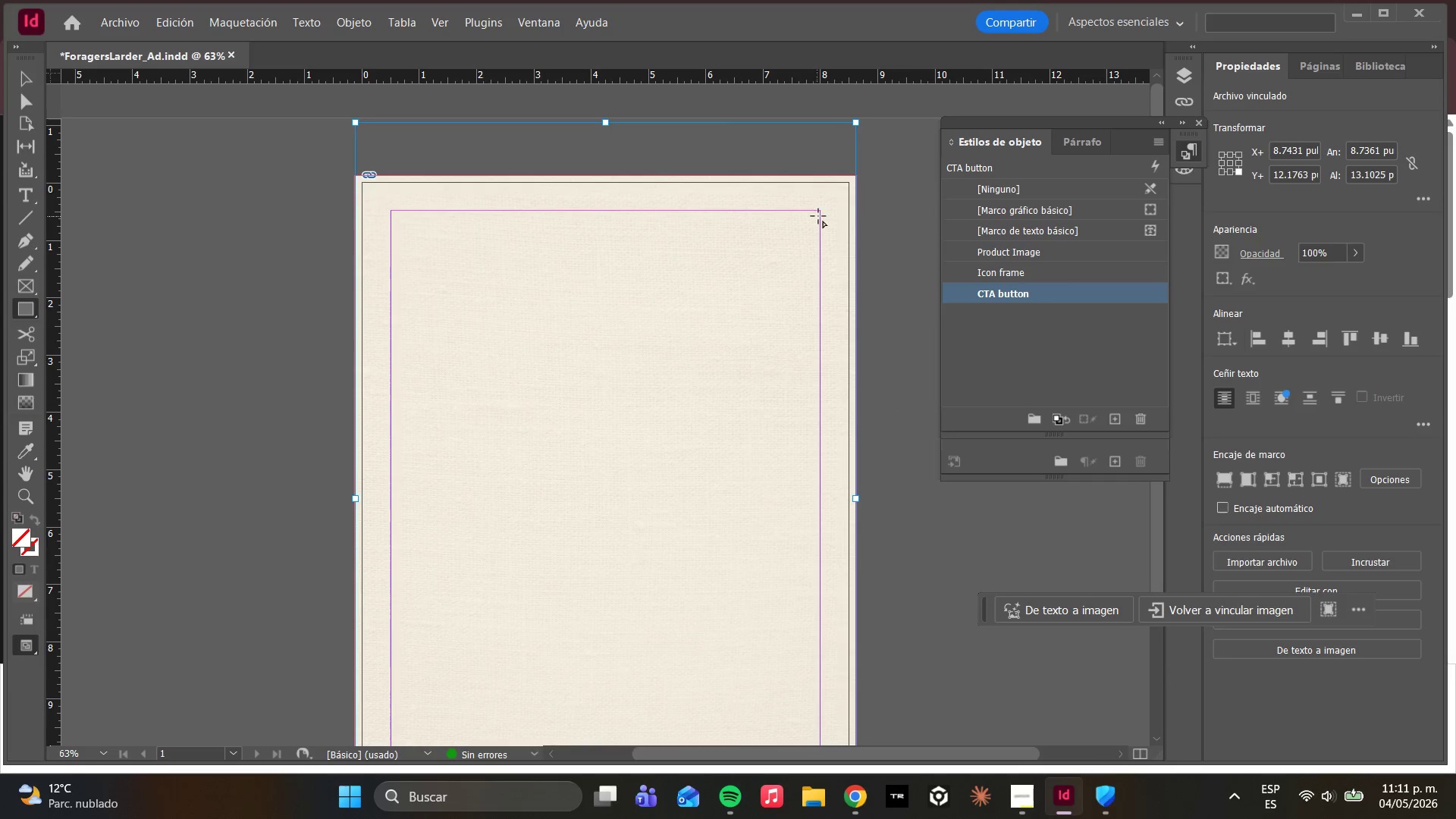 
left_click_drag(start_coordinate=[817, 213], to_coordinate=[687, 329])
 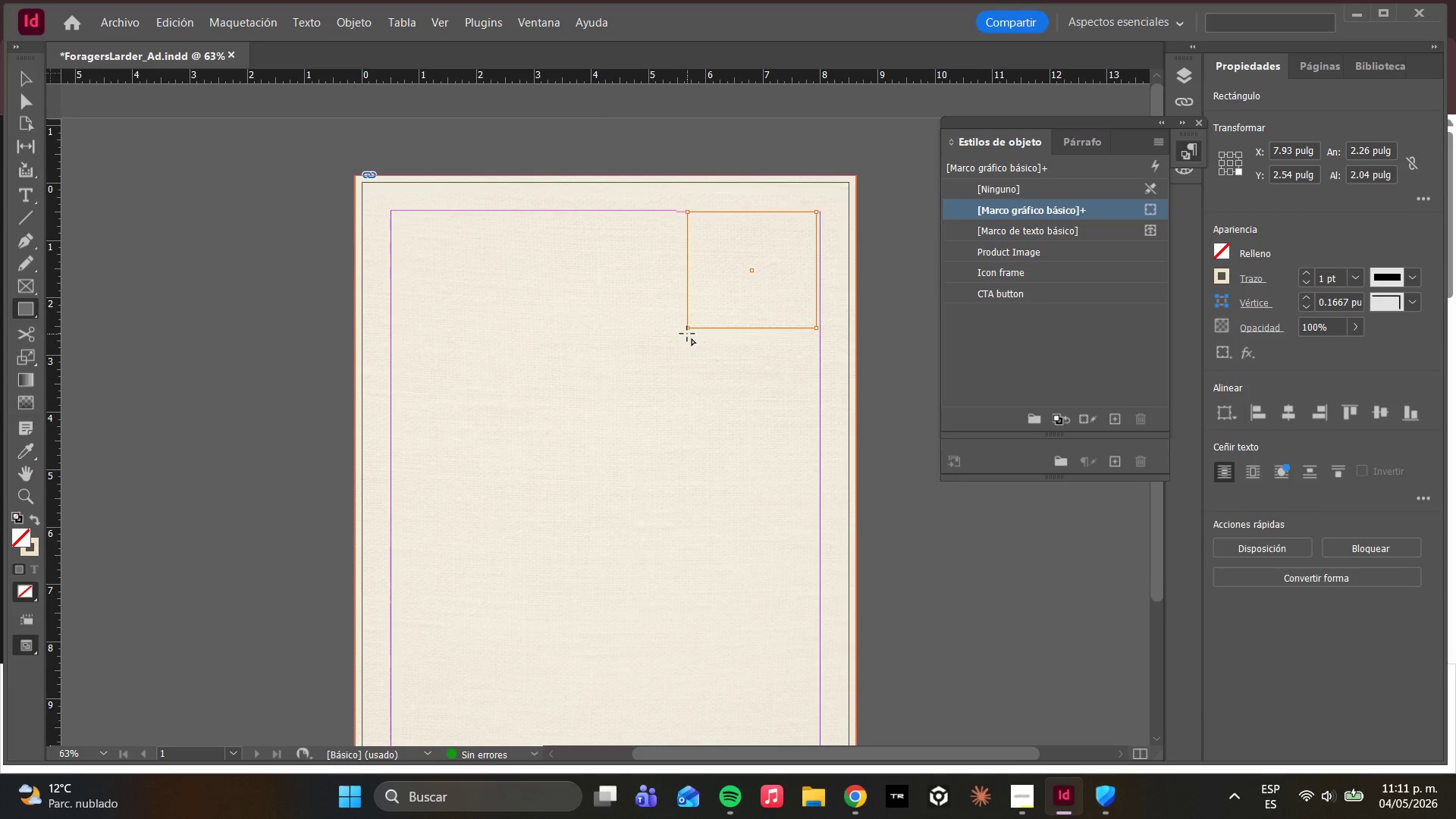 
key(Control+Z)
 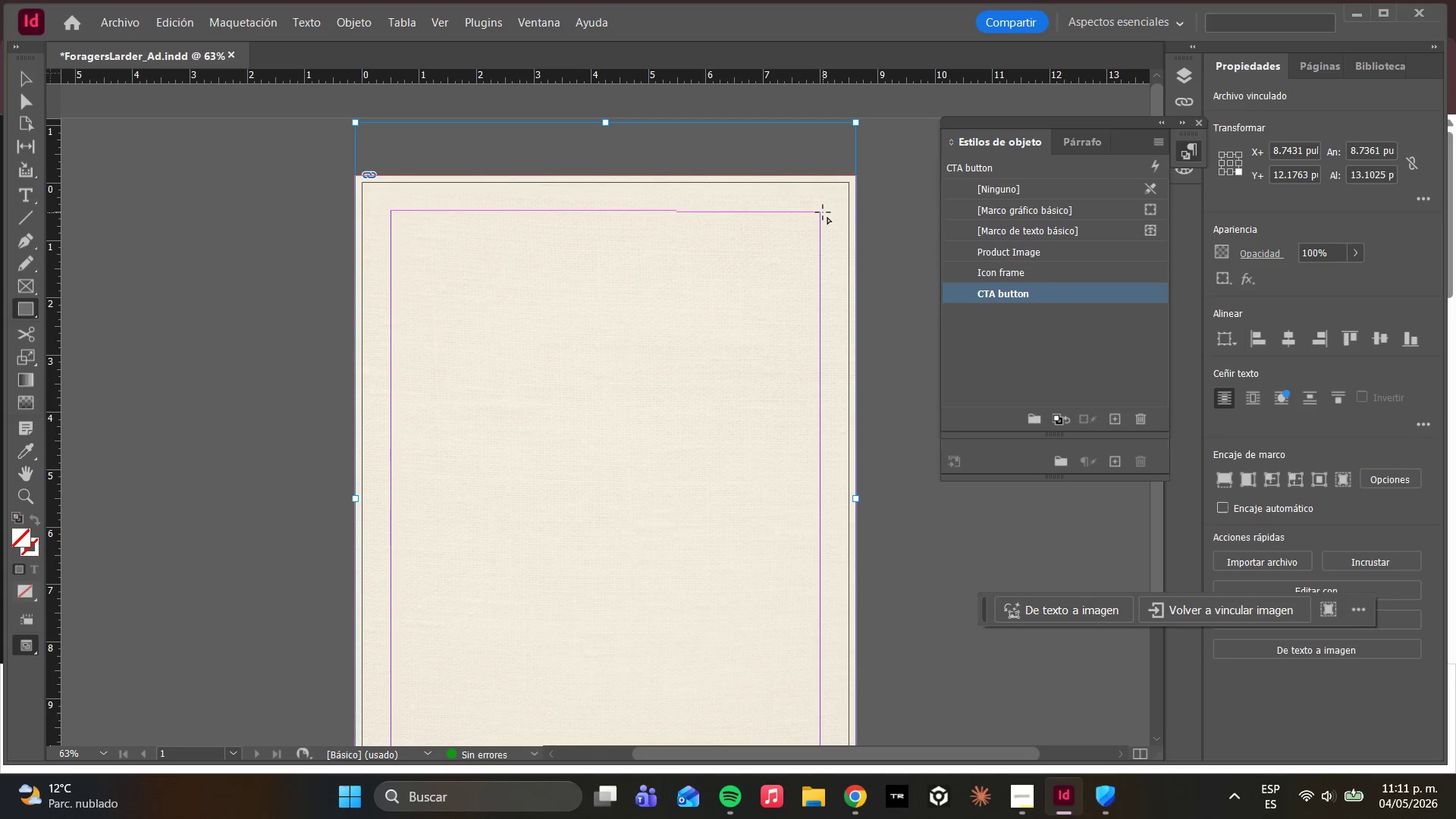 
left_click_drag(start_coordinate=[821, 212], to_coordinate=[620, 413])
 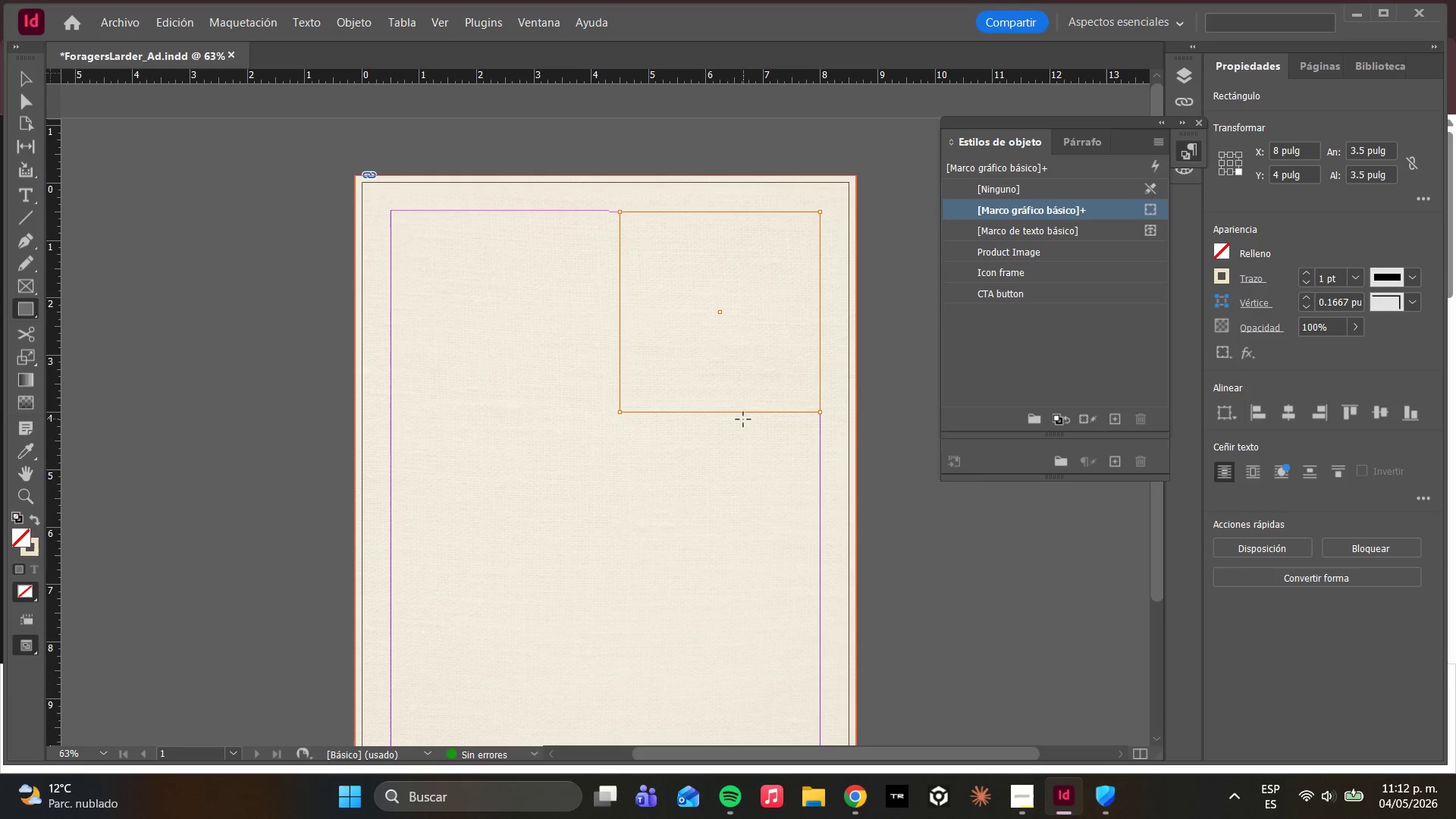 
key(Control+D)
 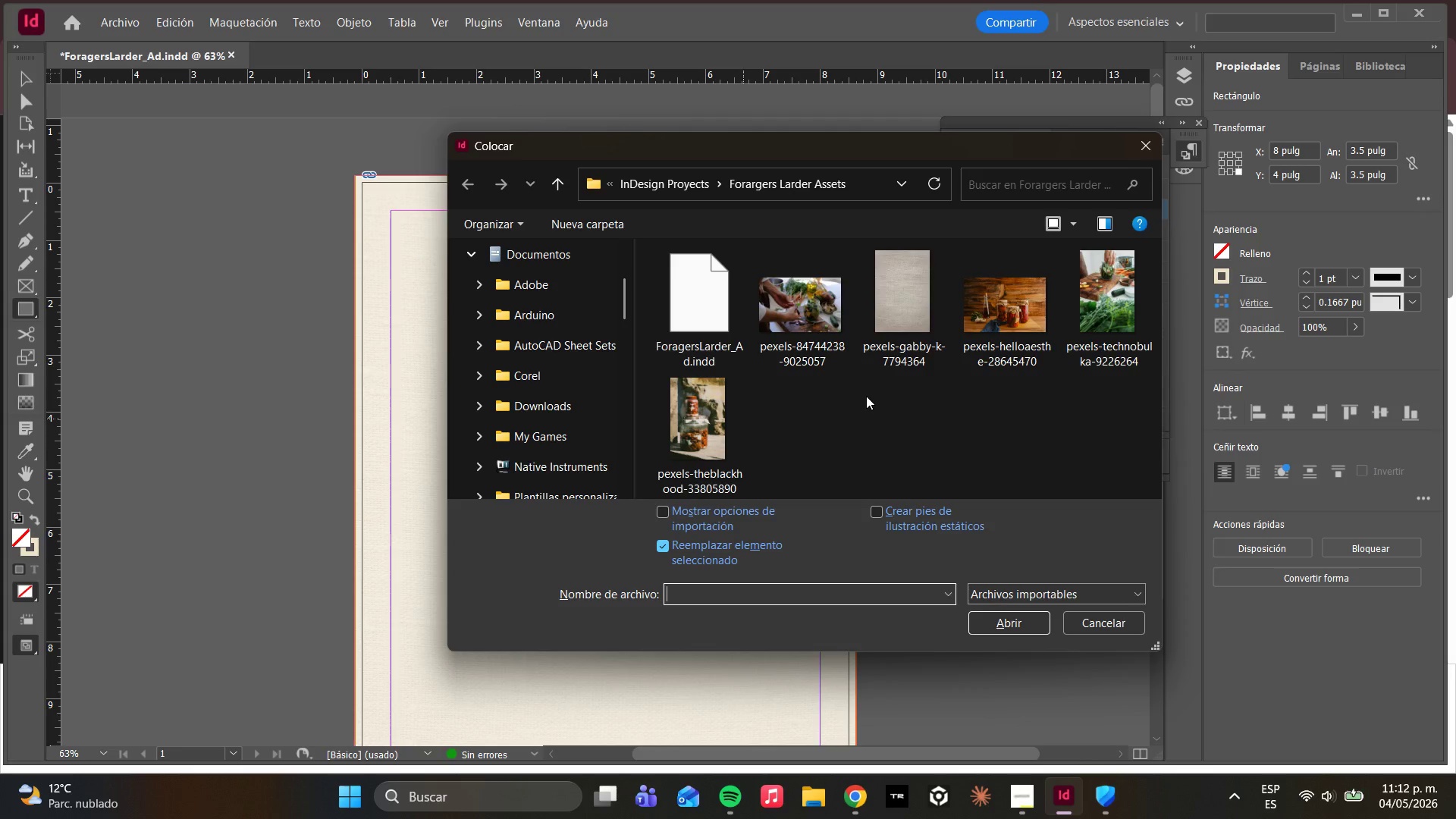 
wait(9.98)
 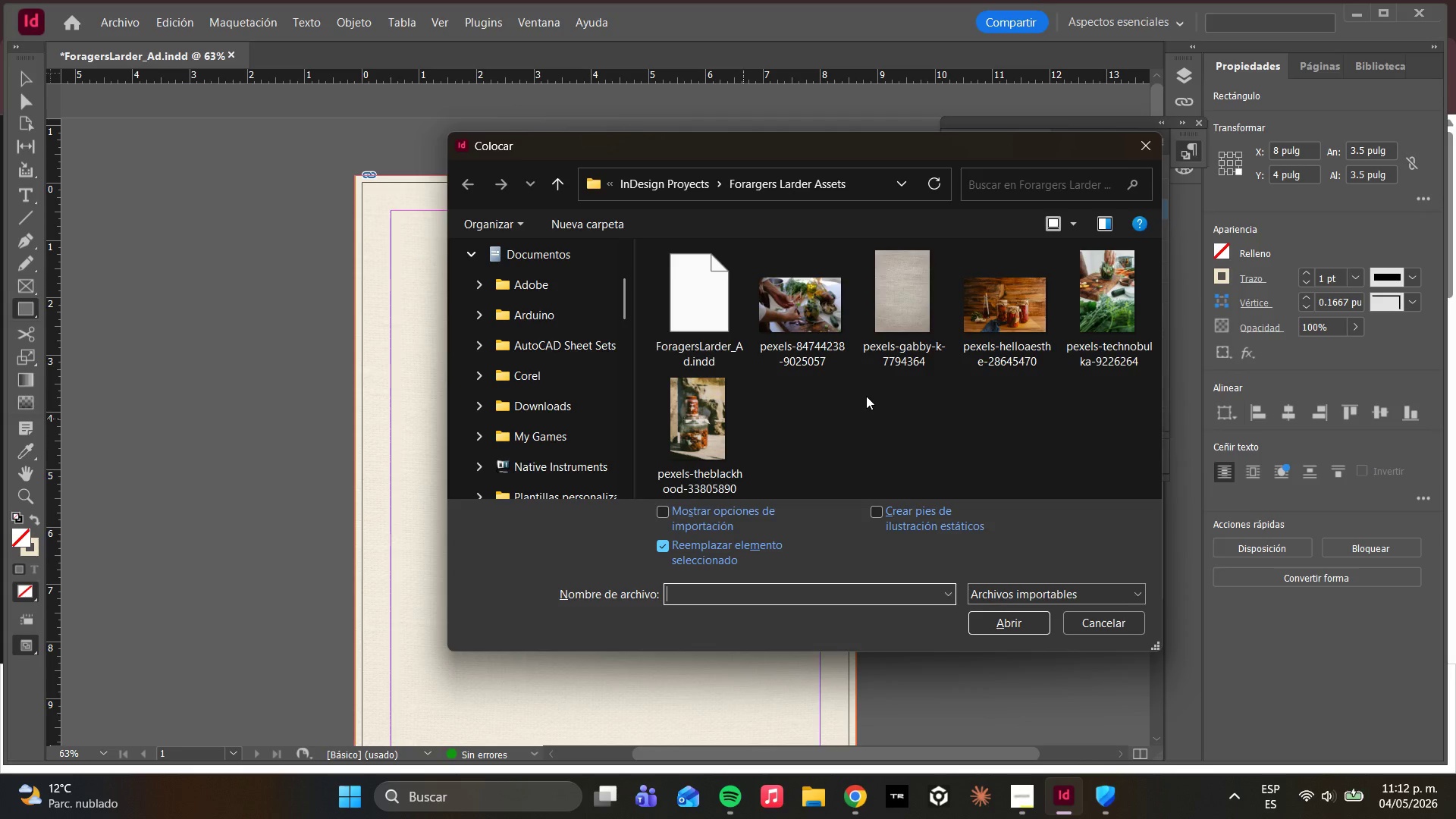 
left_click([699, 458])
 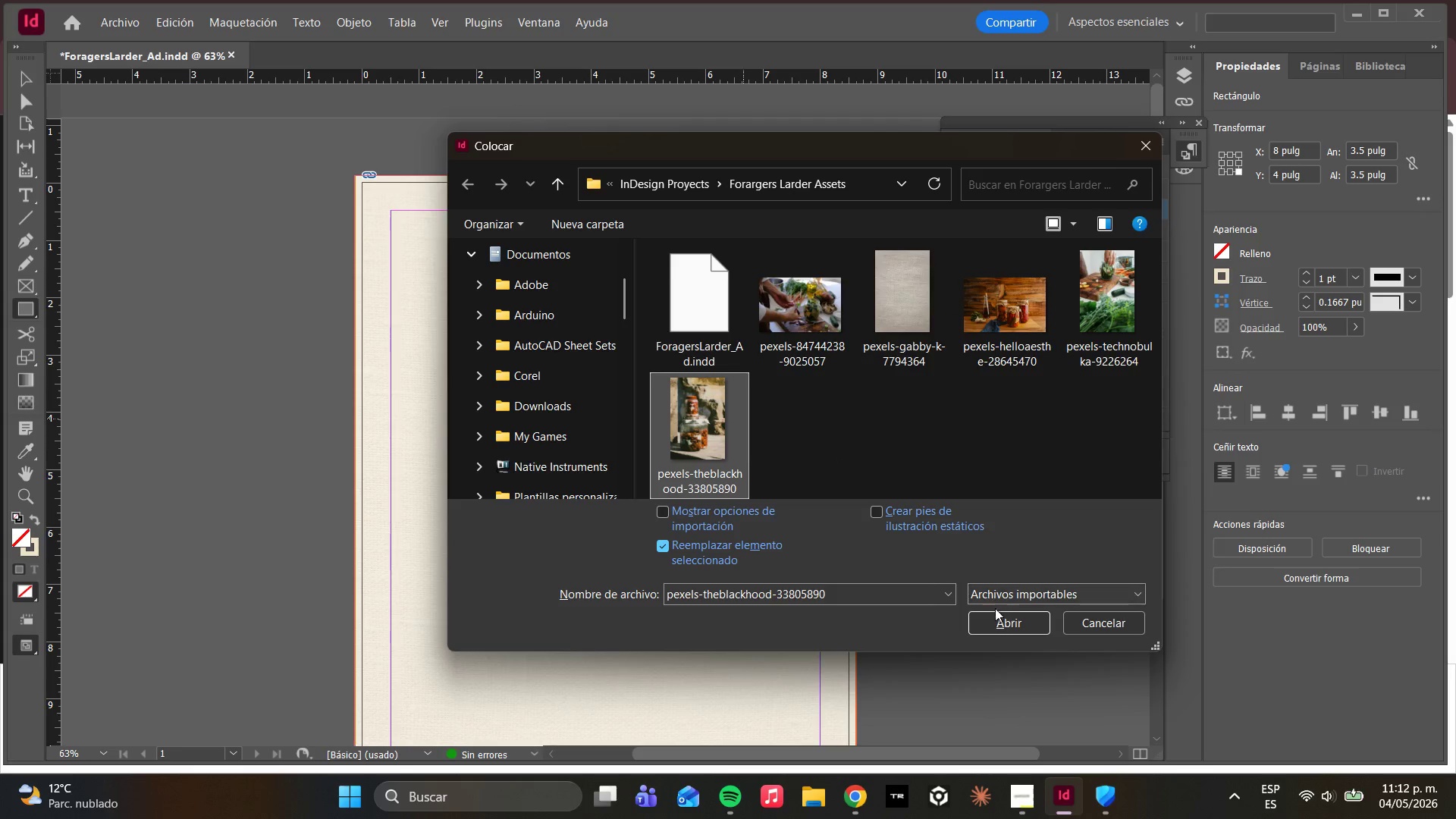 
left_click([997, 619])
 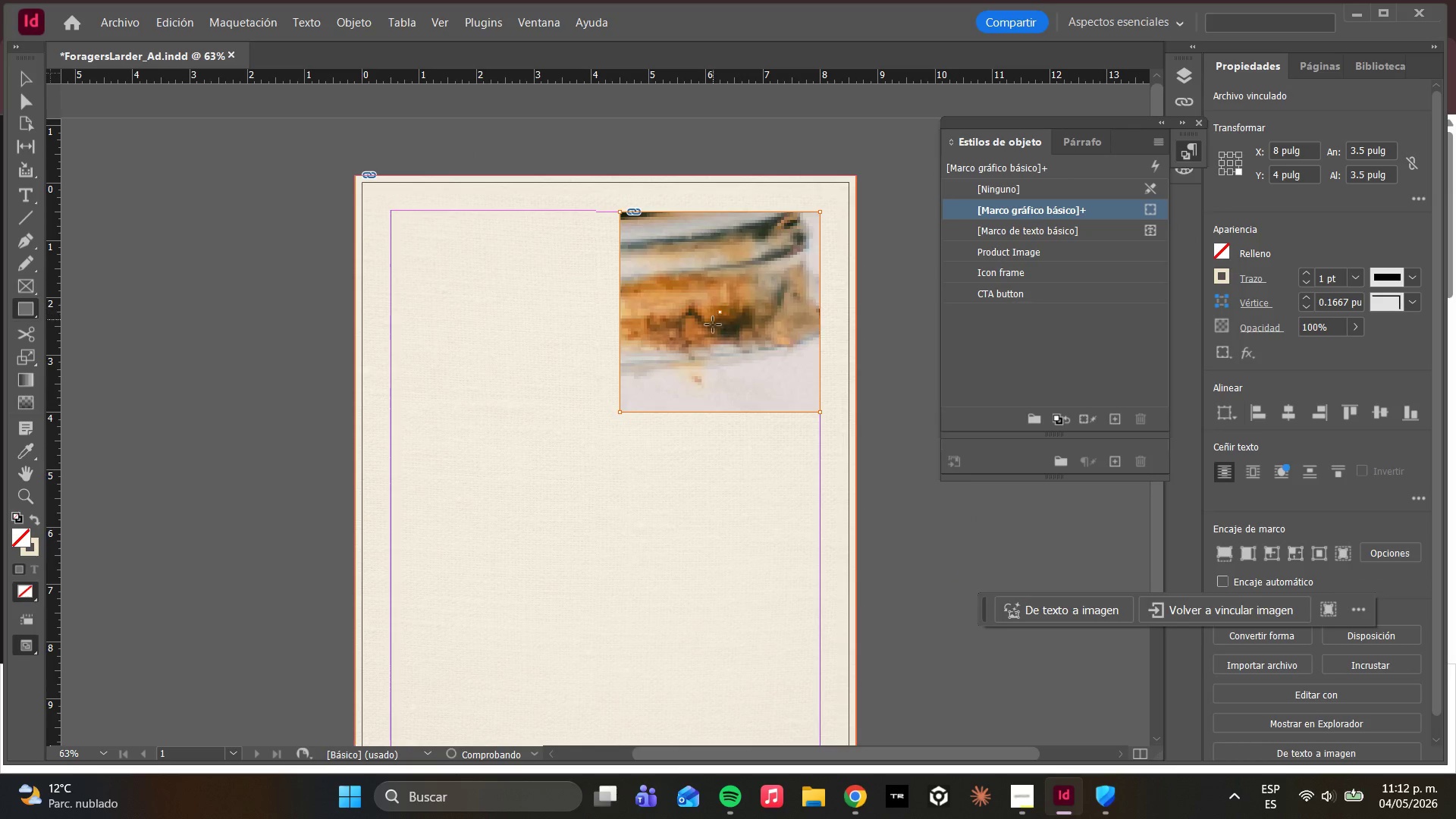 
right_click([711, 340])
 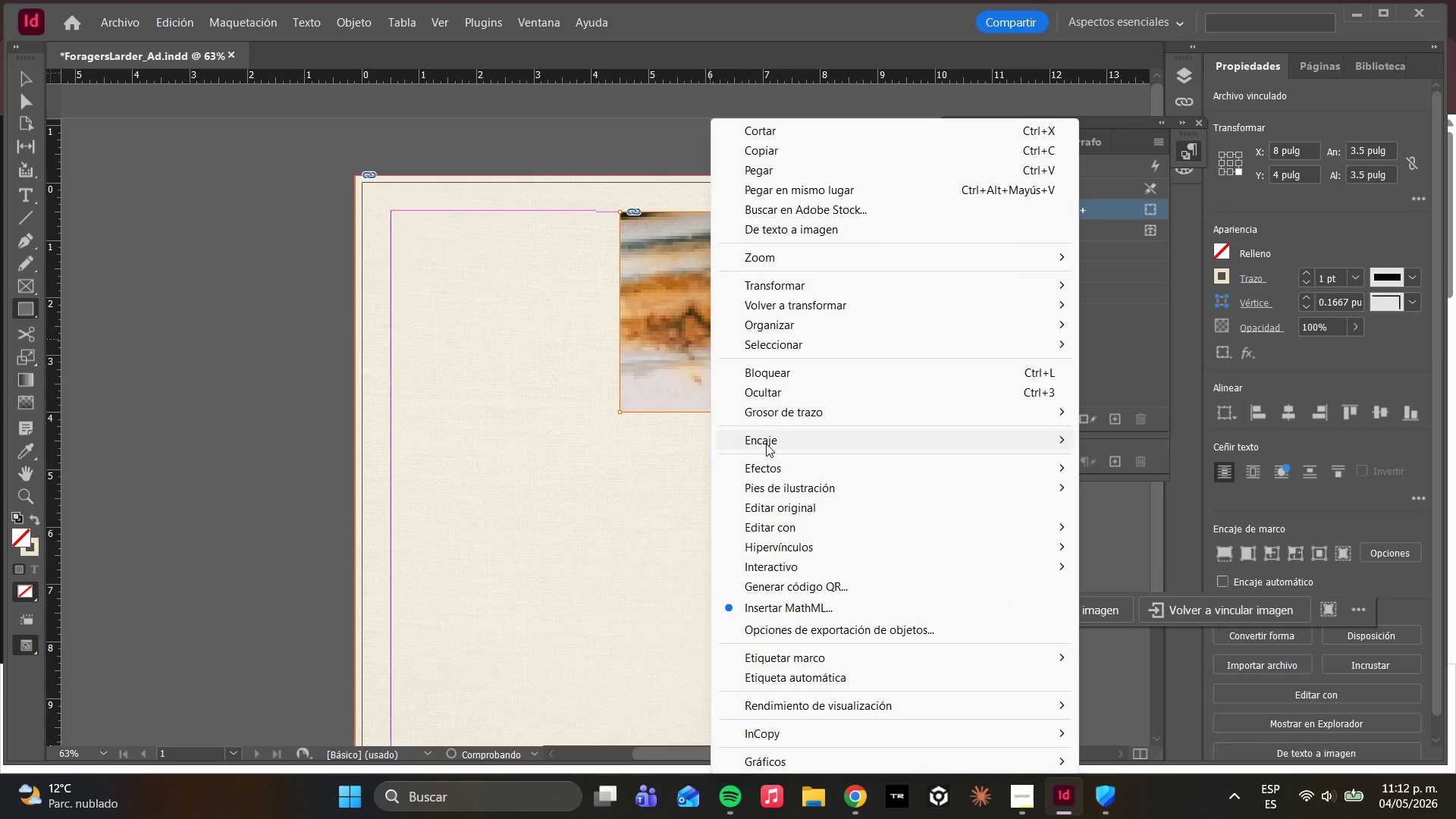 
left_click([766, 444])
 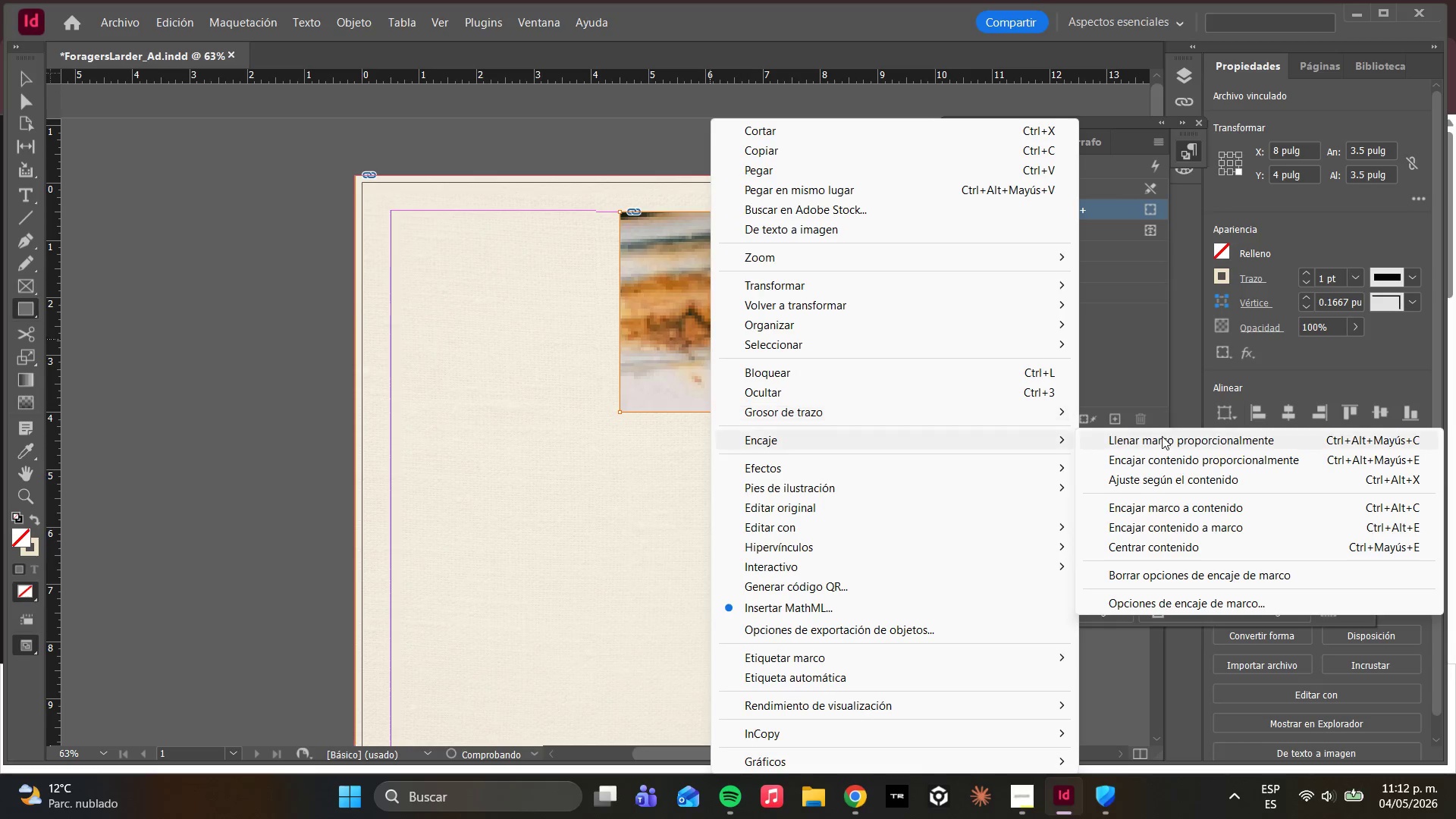 
left_click([1162, 436])
 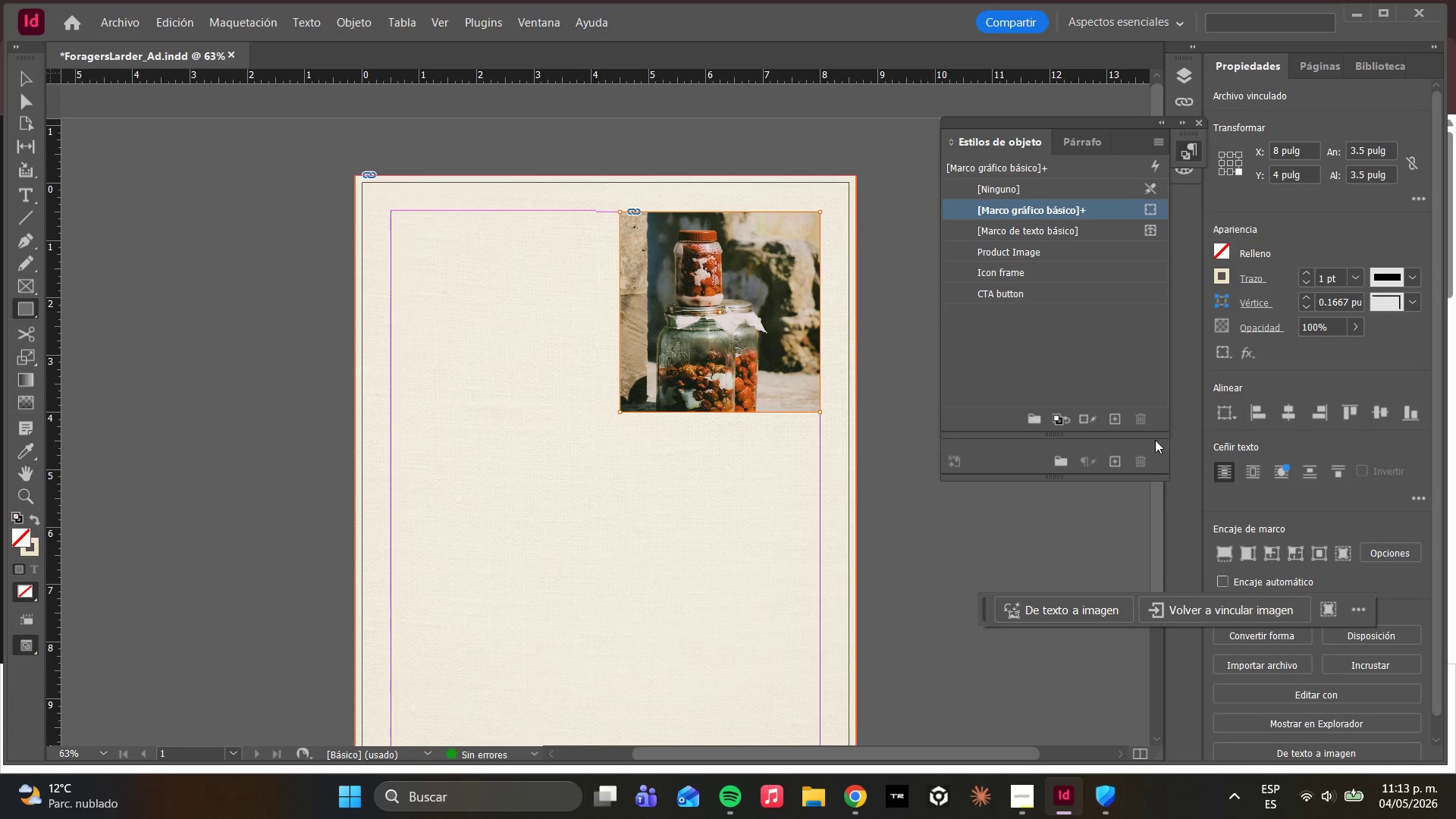 
wait(22.62)
 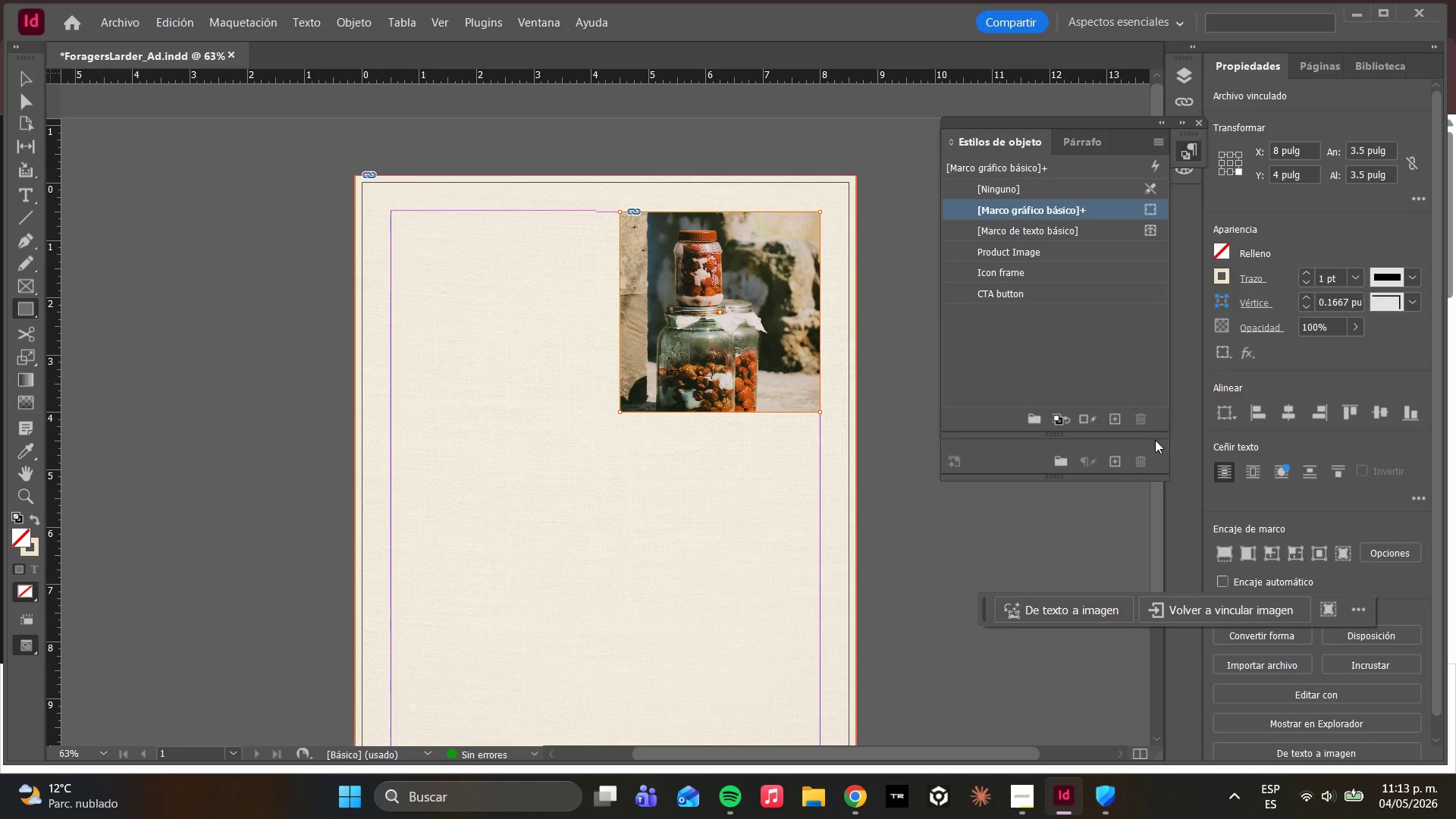 
left_click([13, 102])
 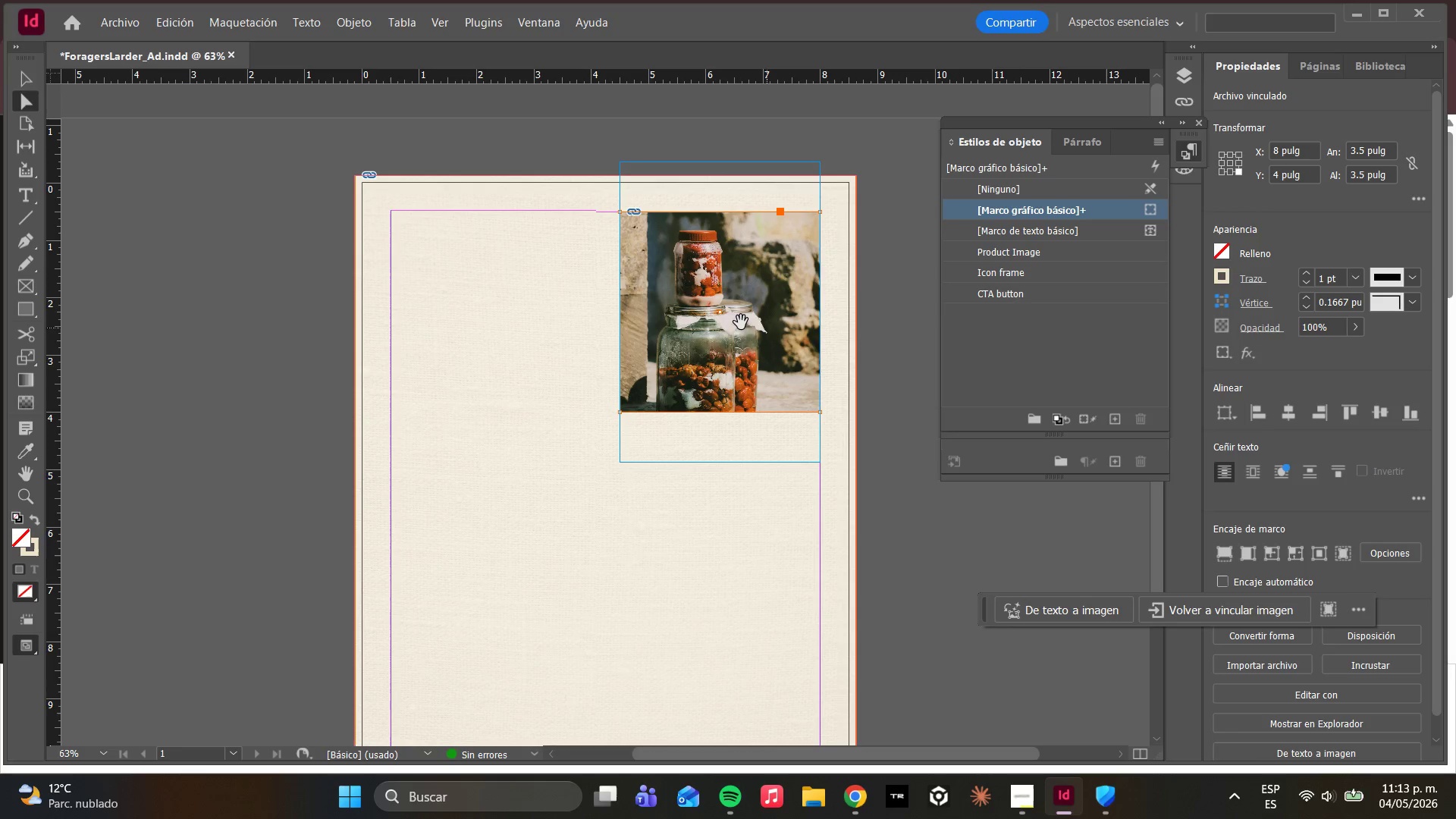 
left_click_drag(start_coordinate=[734, 321], to_coordinate=[749, 317])
 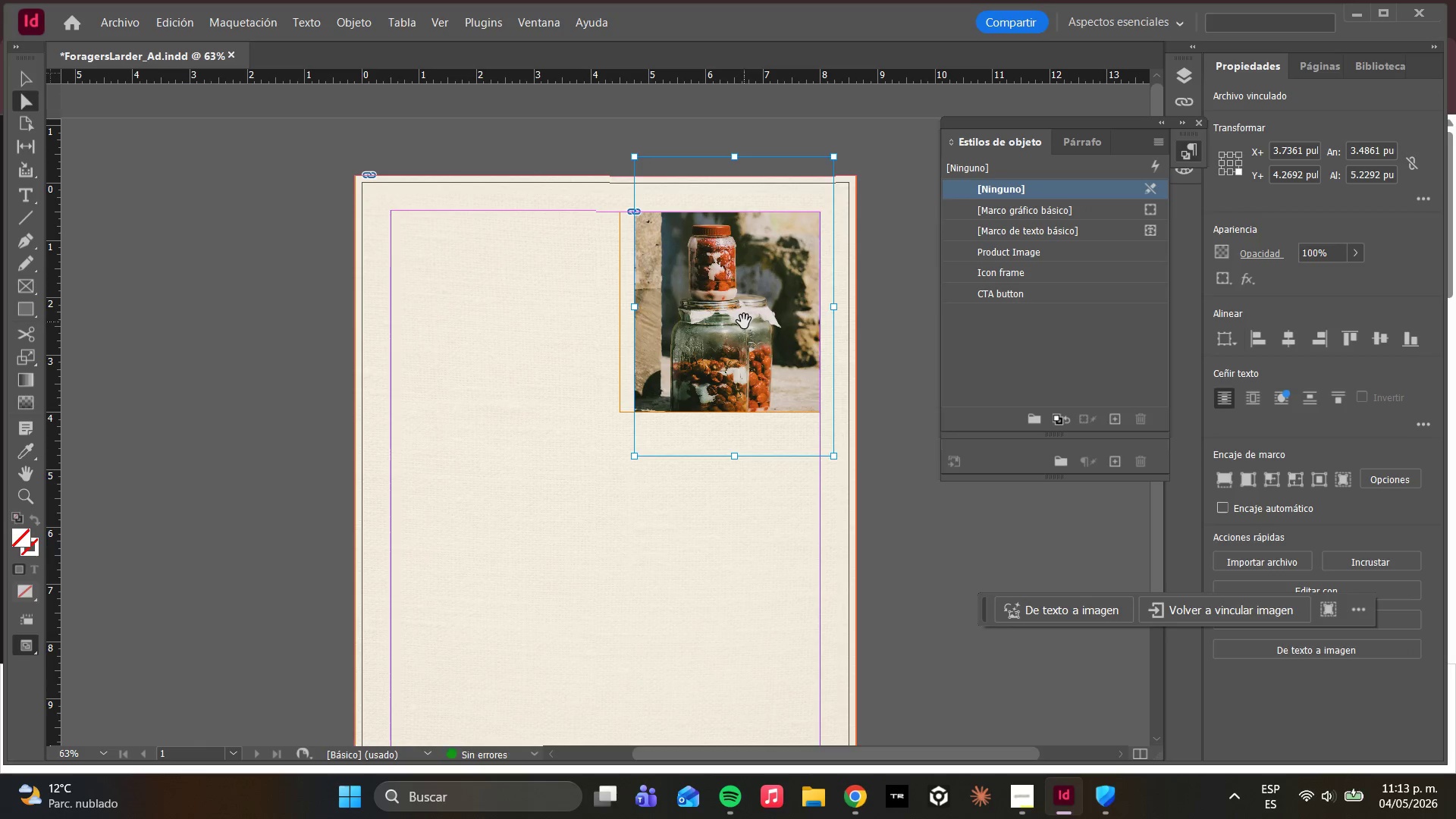 
left_click_drag(start_coordinate=[743, 322], to_coordinate=[726, 318])
 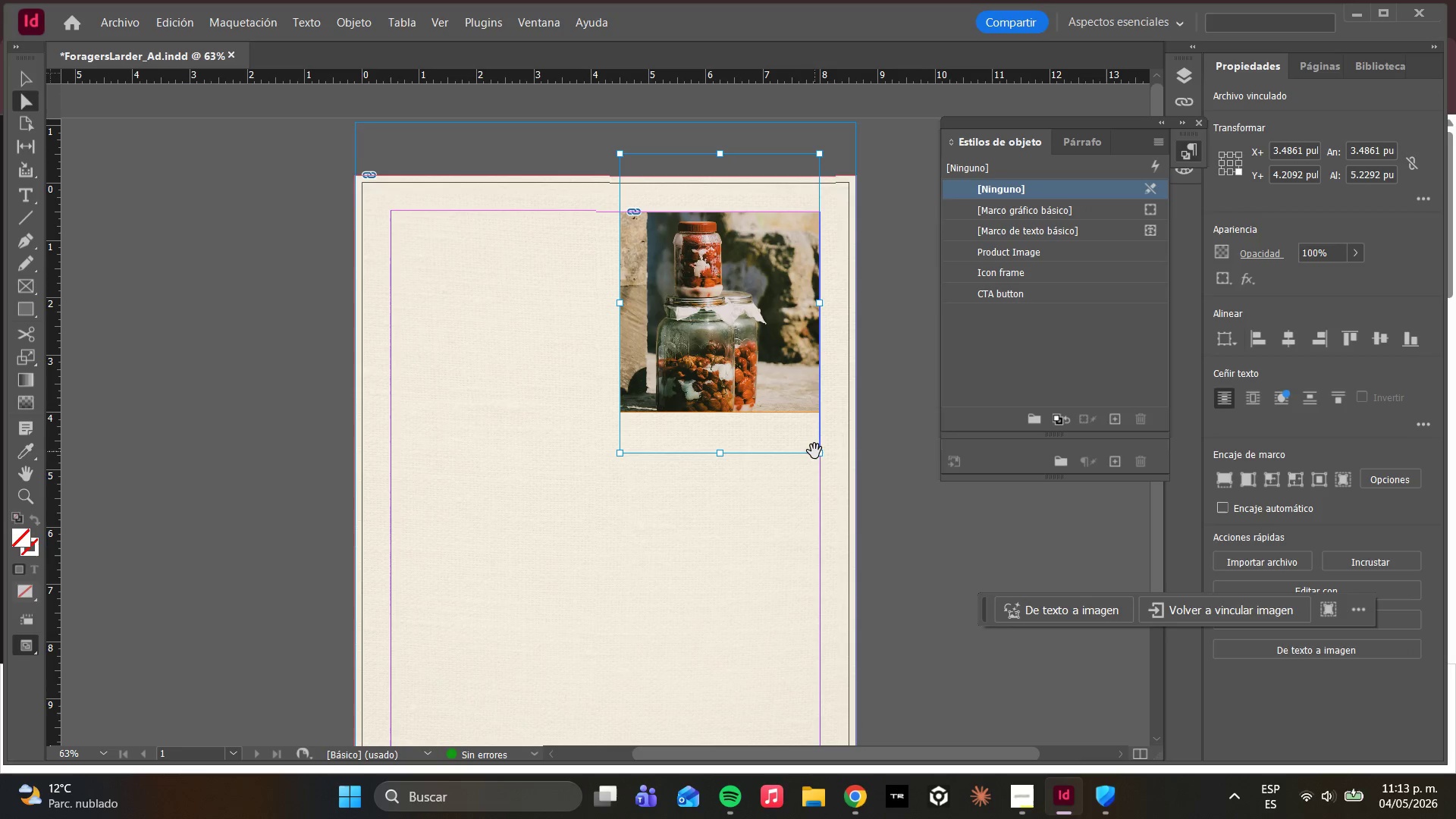 
left_click_drag(start_coordinate=[817, 452], to_coordinate=[848, 475])
 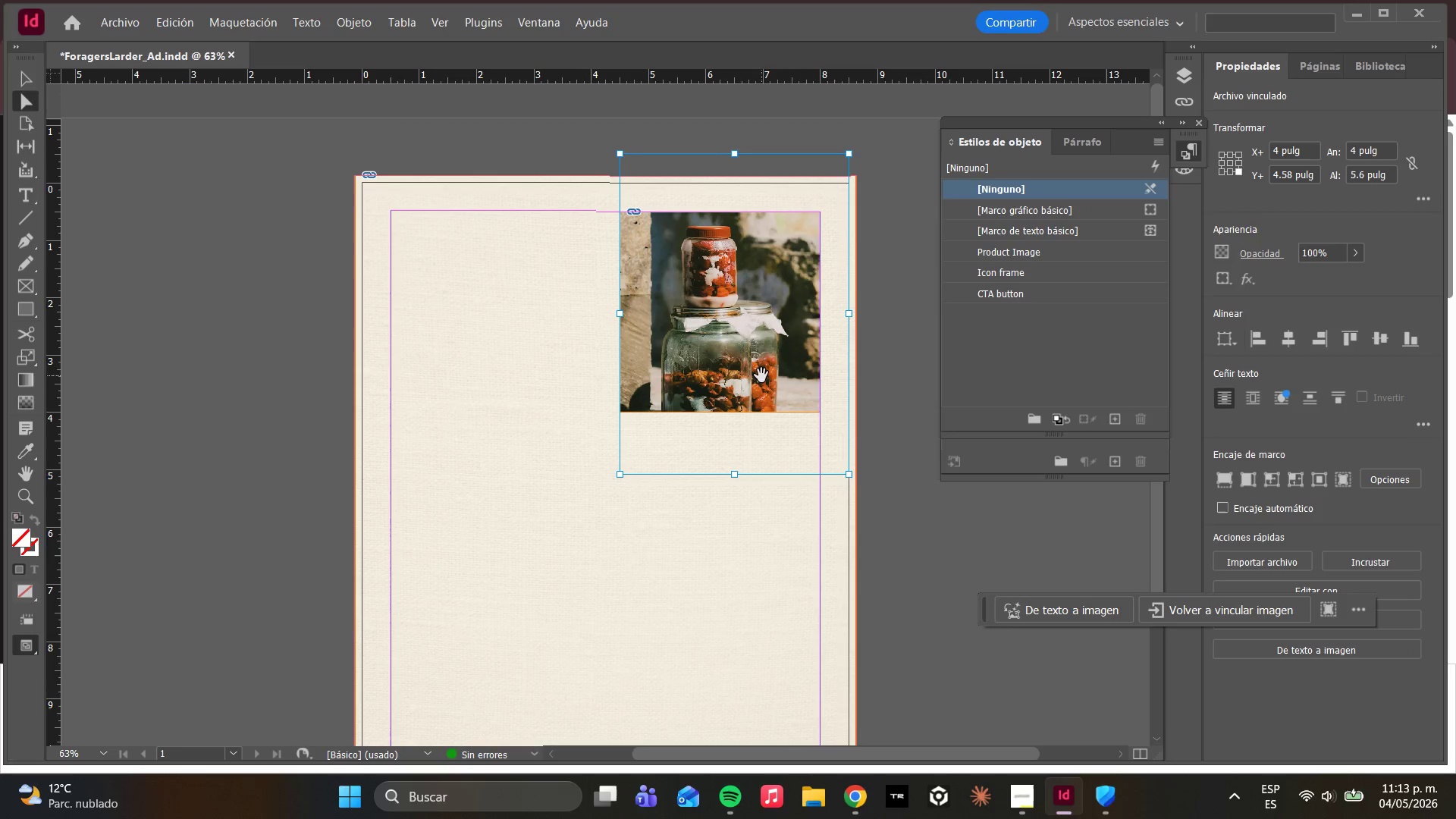 
left_click_drag(start_coordinate=[760, 374], to_coordinate=[748, 341])
 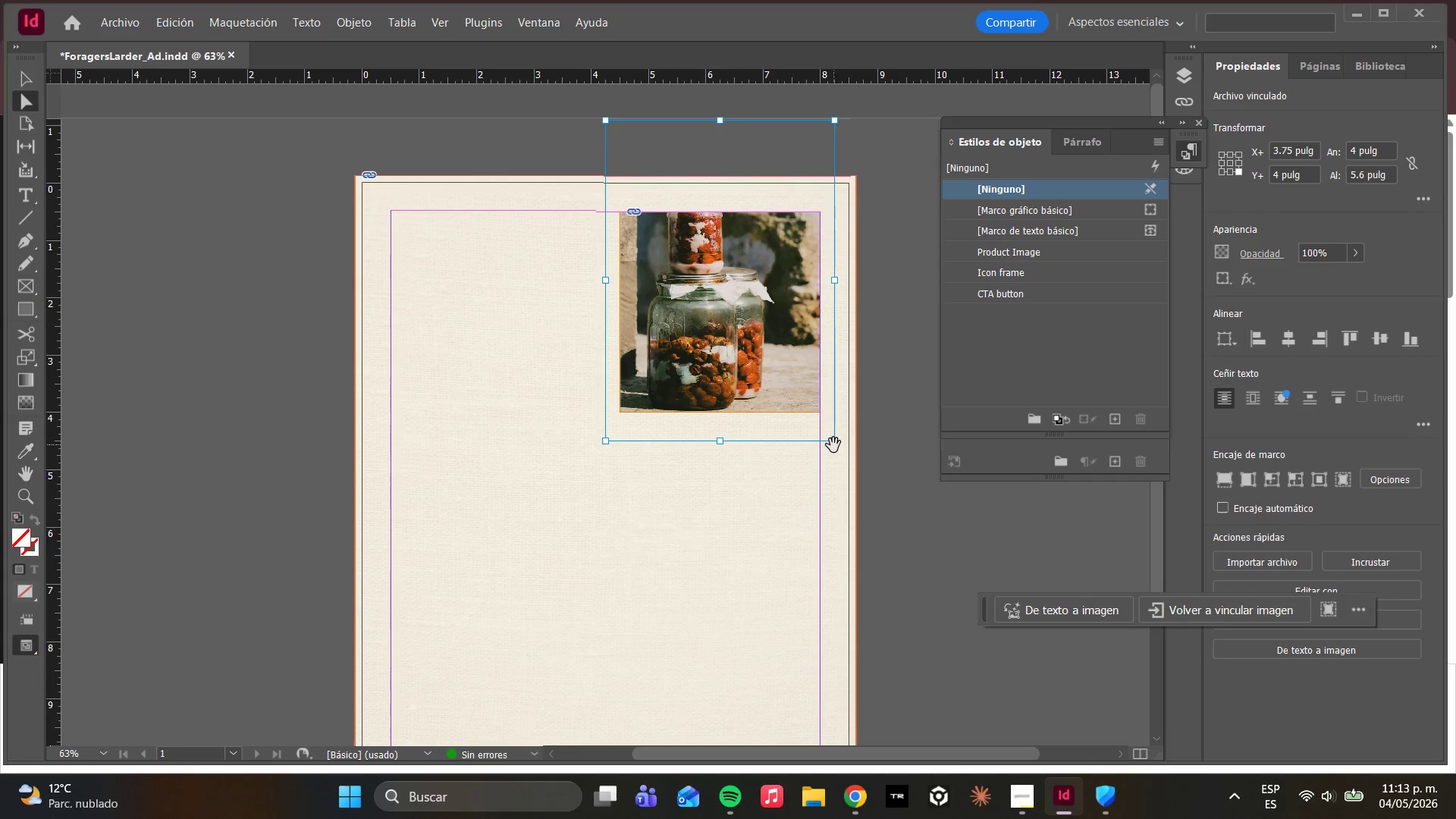 
left_click_drag(start_coordinate=[833, 444], to_coordinate=[822, 430])
 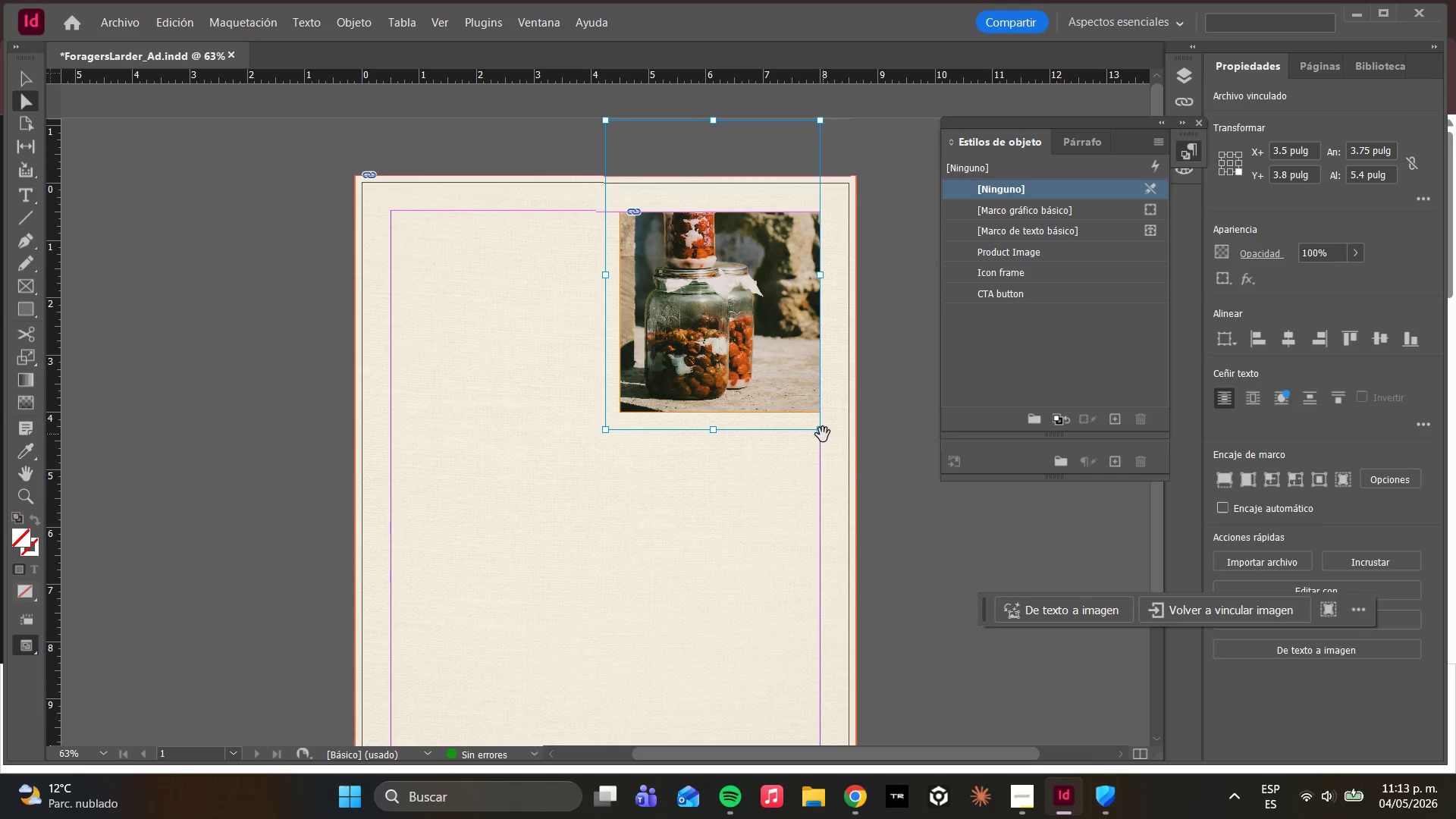 
left_click_drag(start_coordinate=[819, 432], to_coordinate=[817, 417])
 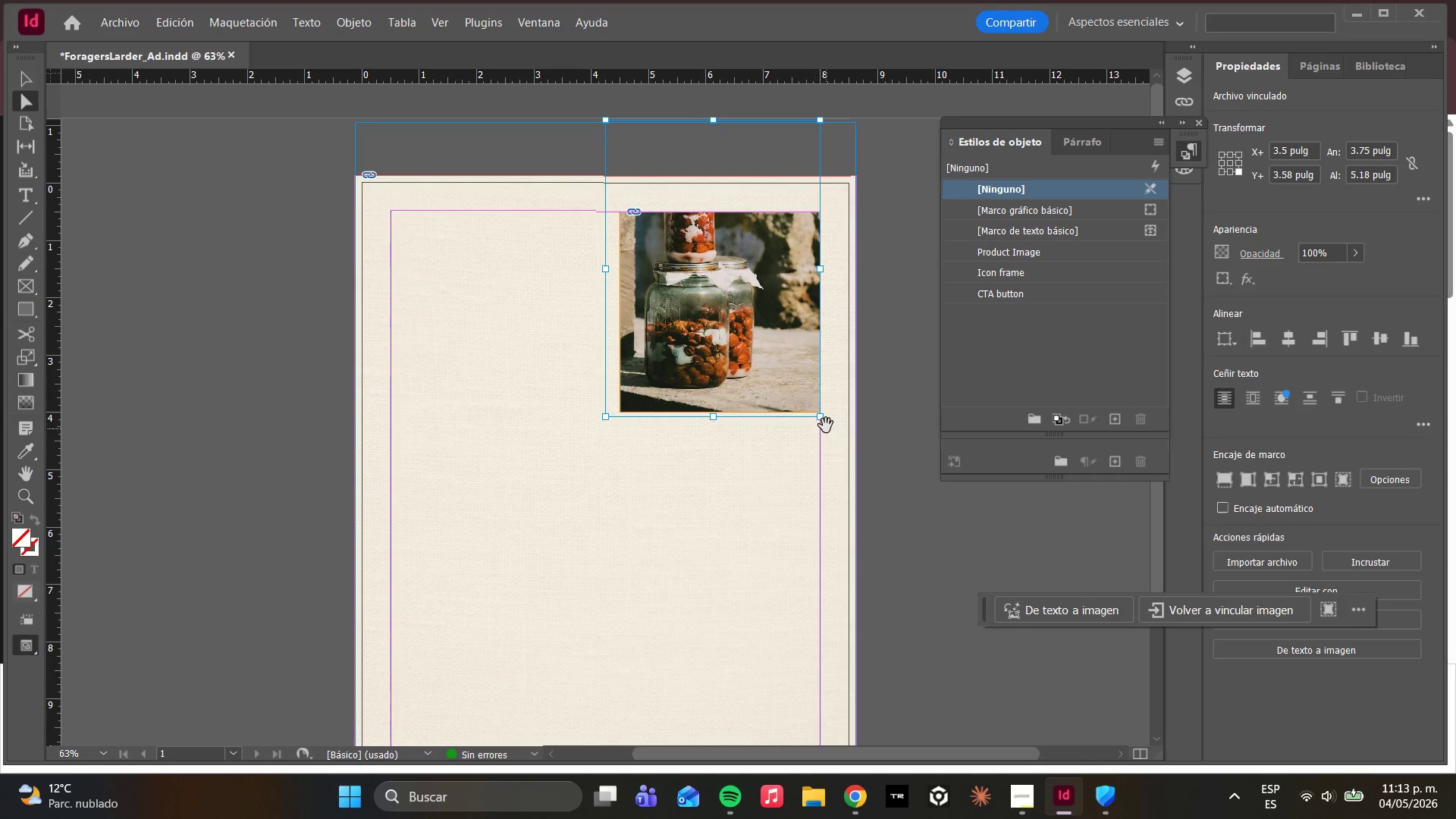 
left_click_drag(start_coordinate=[820, 419], to_coordinate=[825, 425])
 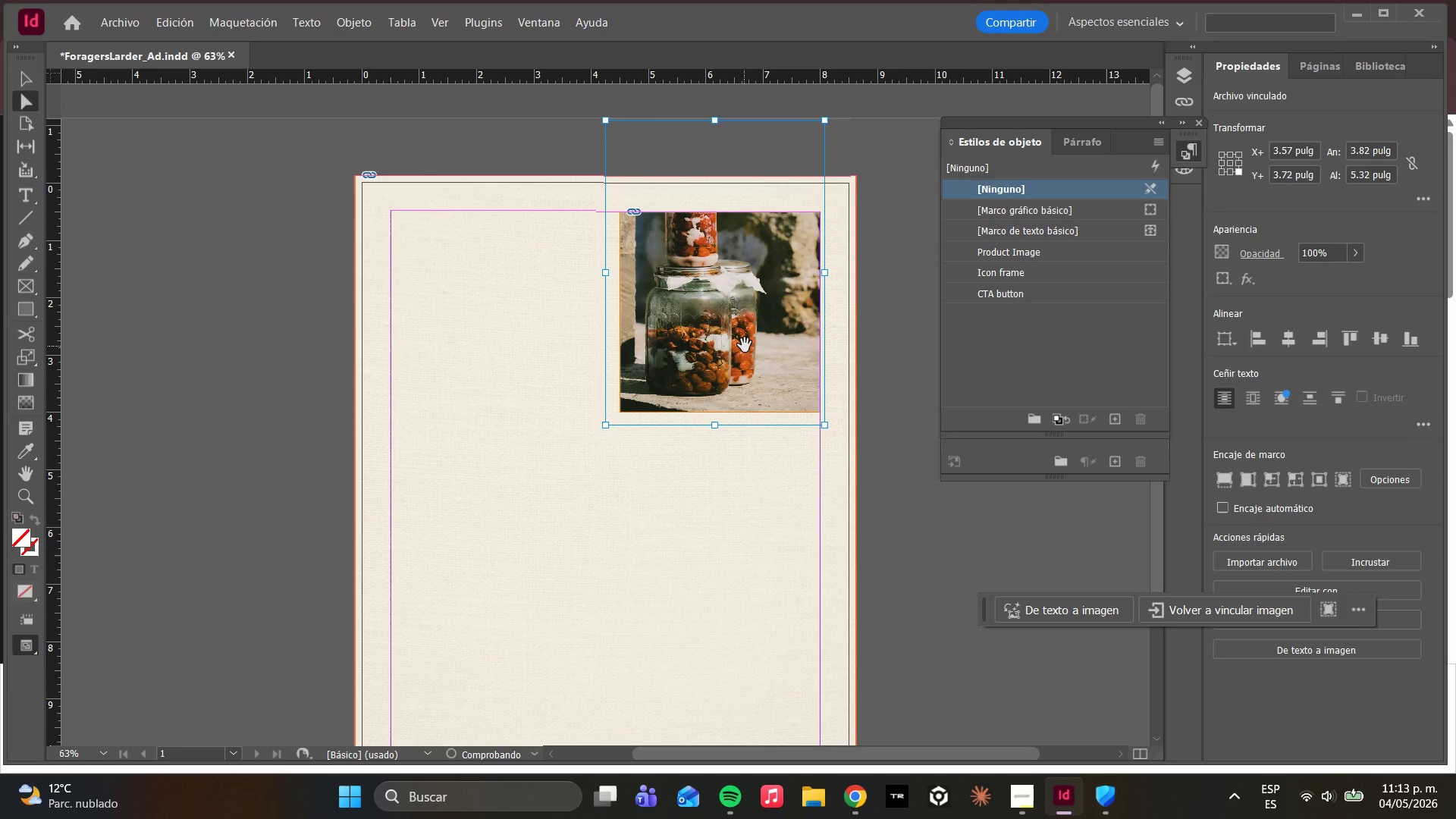 
left_click_drag(start_coordinate=[745, 345], to_coordinate=[748, 360])
 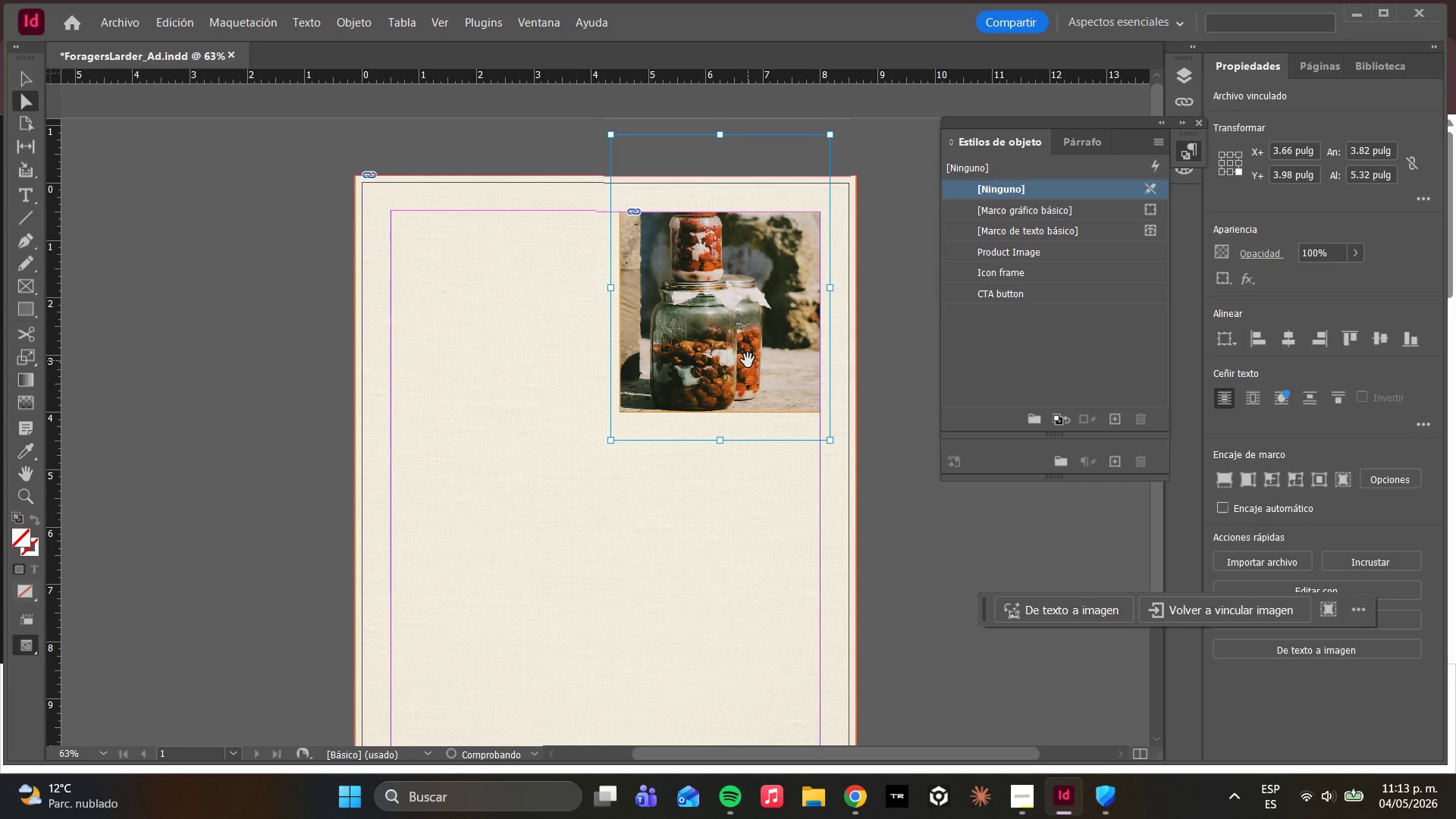 
left_click_drag(start_coordinate=[748, 360], to_coordinate=[746, 356])
 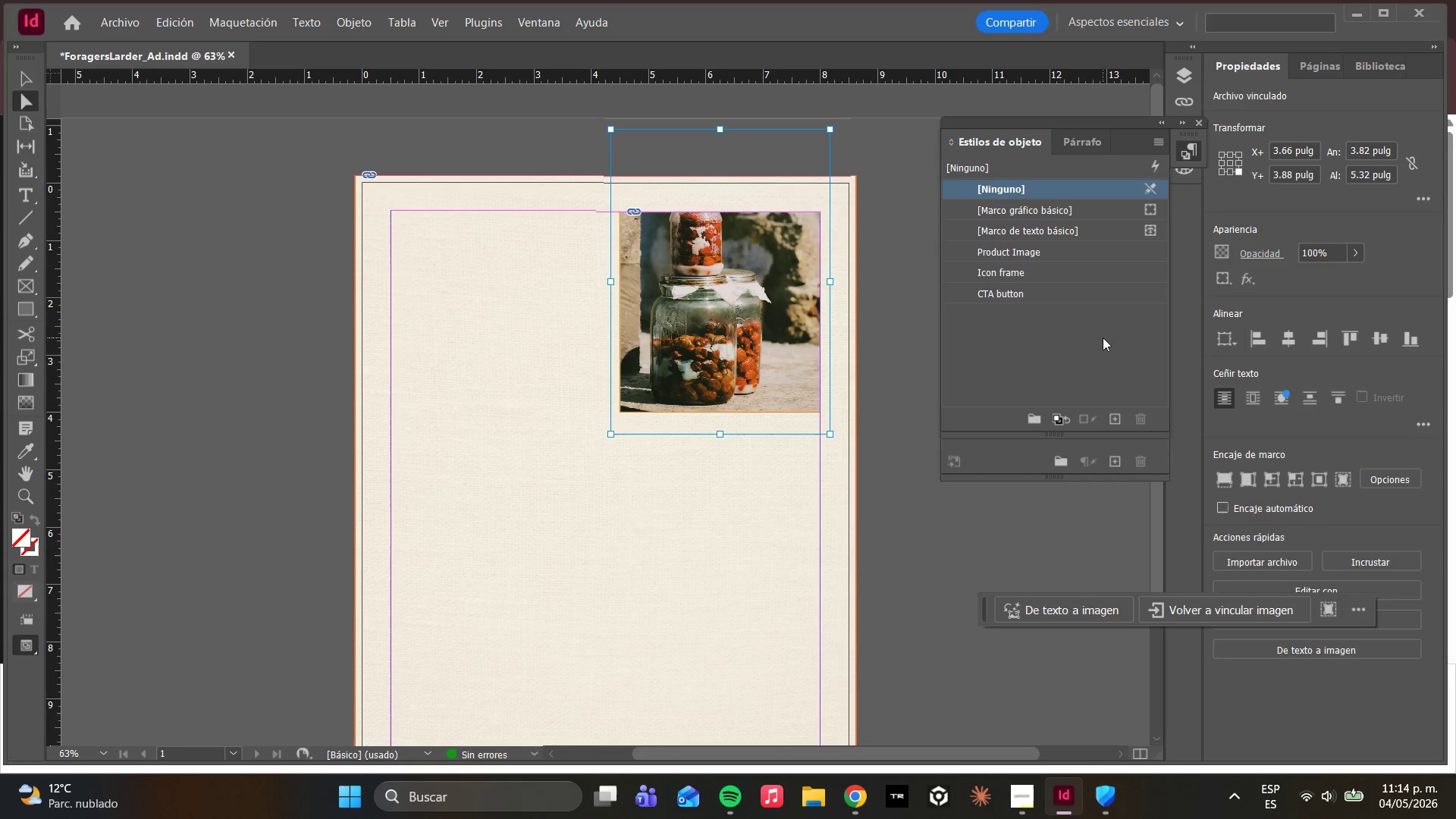 
wait(69.27)
 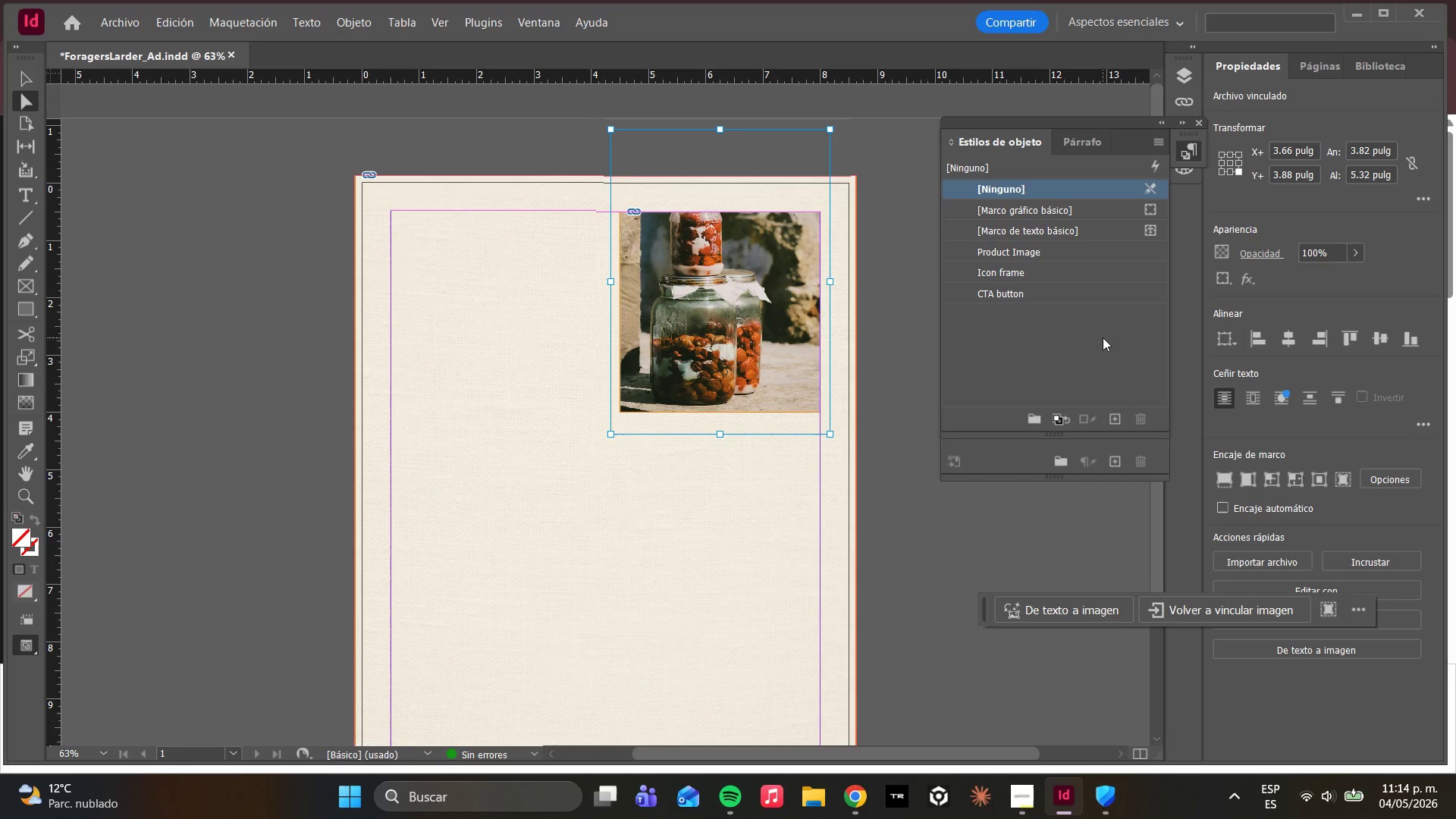 
key(M)
 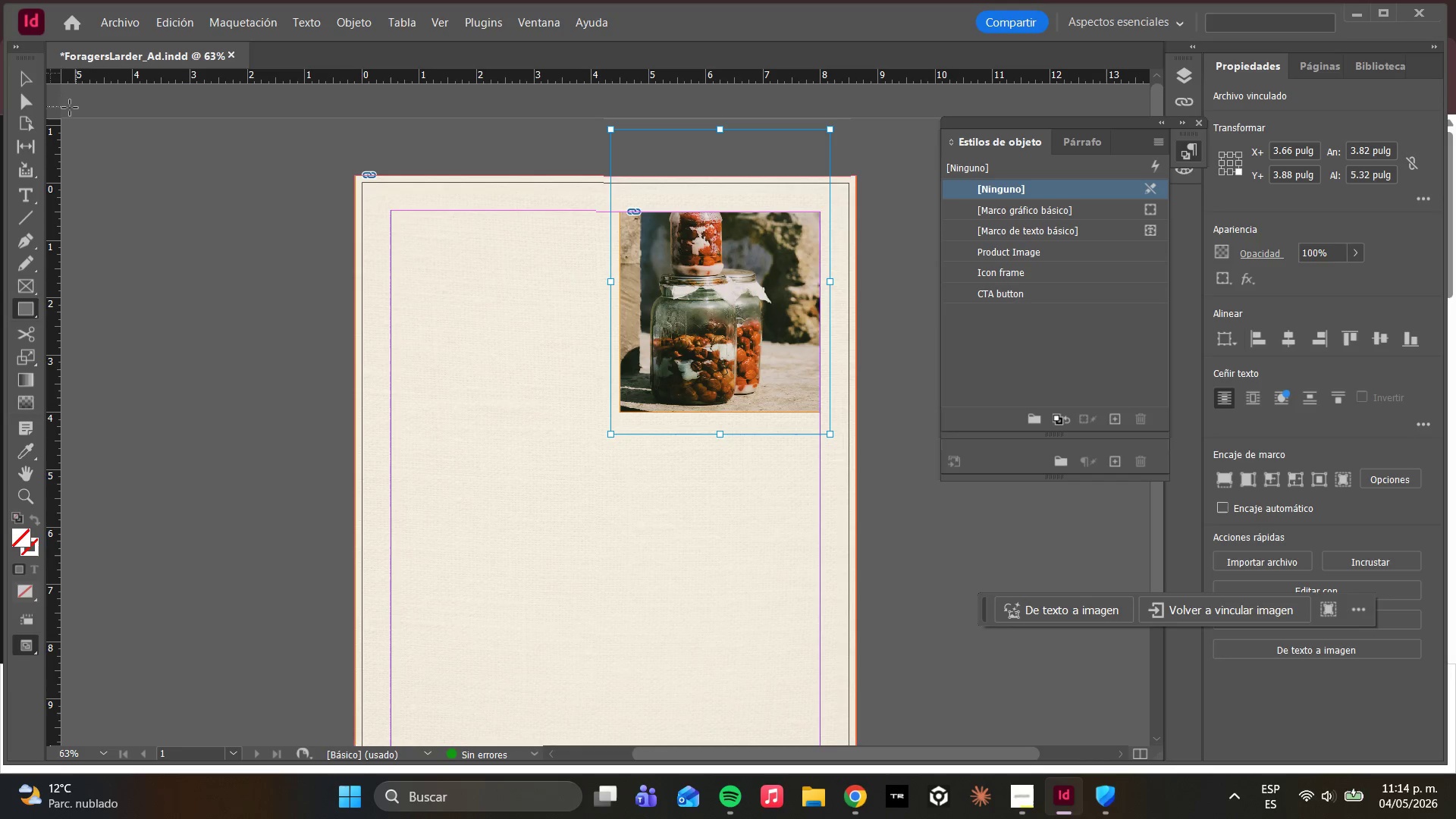 
left_click([31, 103])
 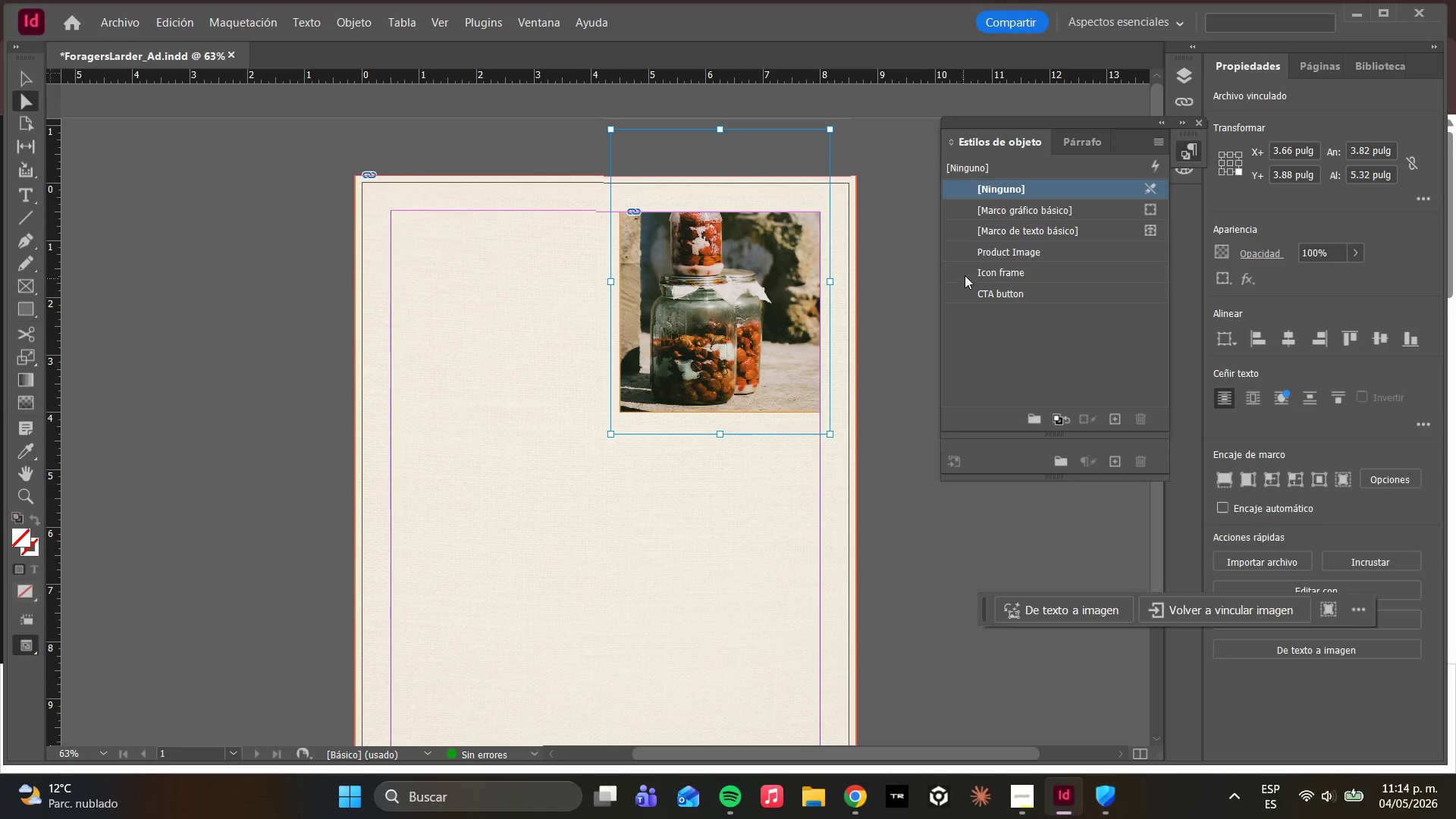 
left_click([973, 258])
 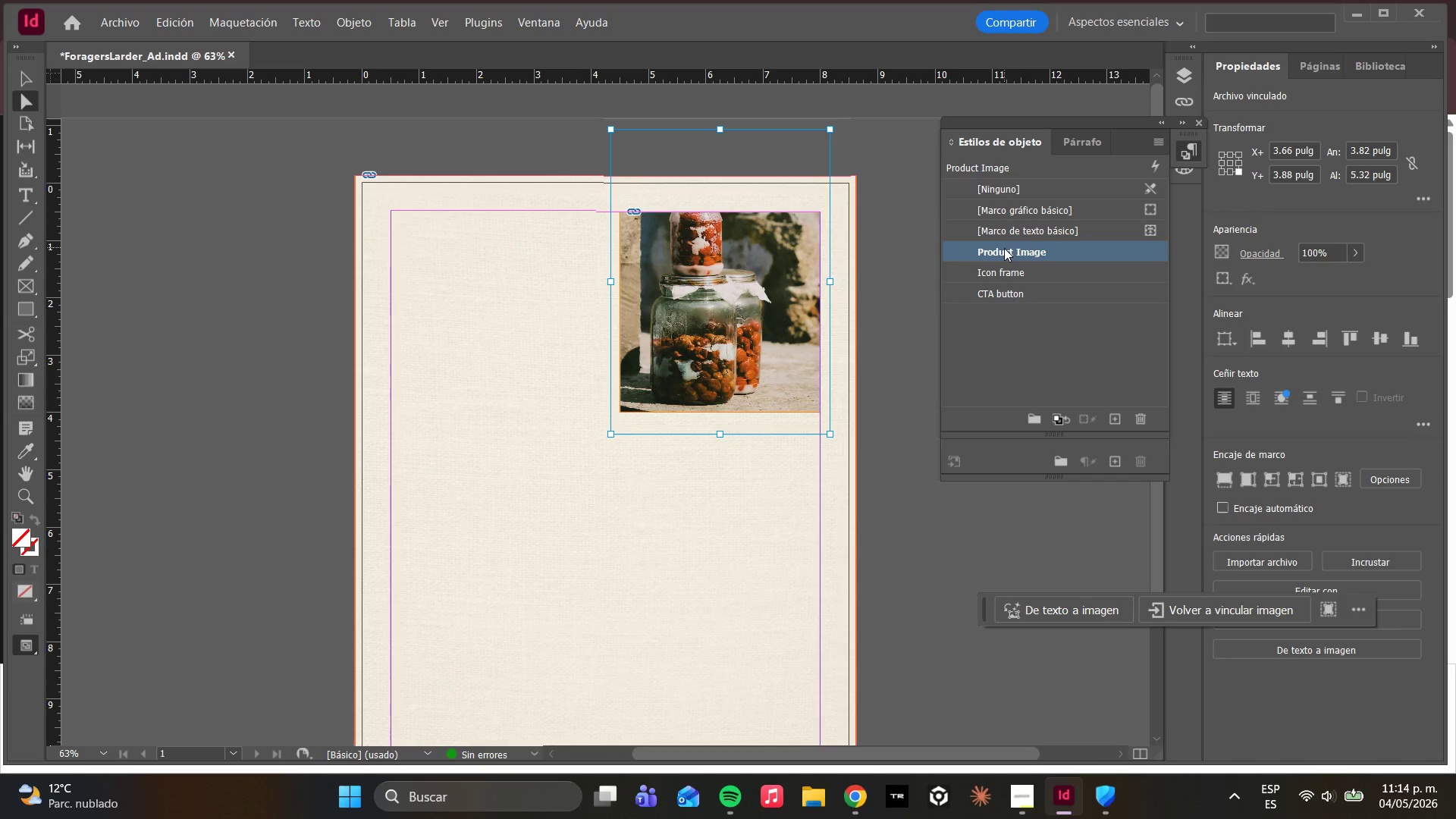 
left_click([1014, 270])
 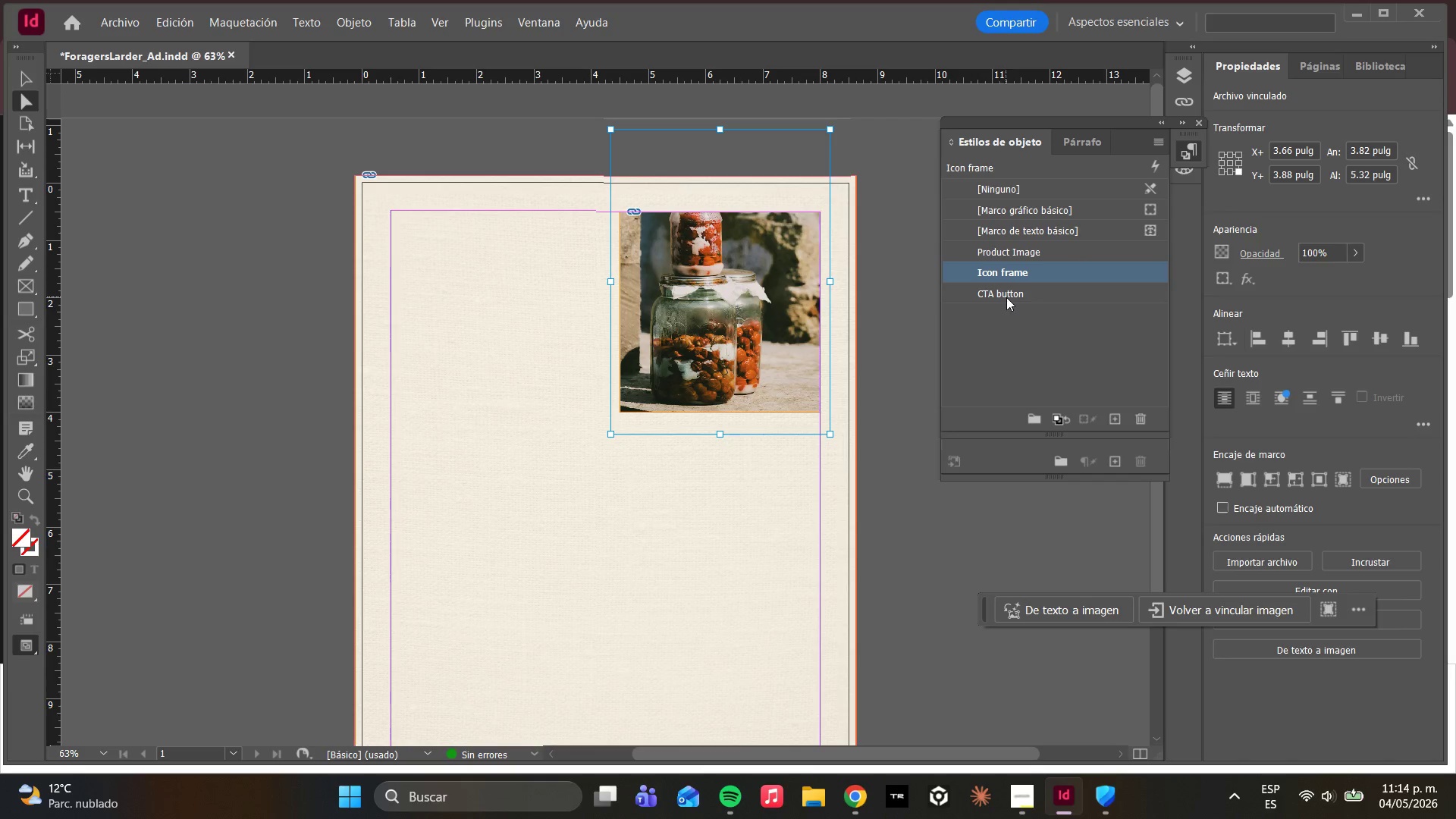 
left_click([1003, 296])
 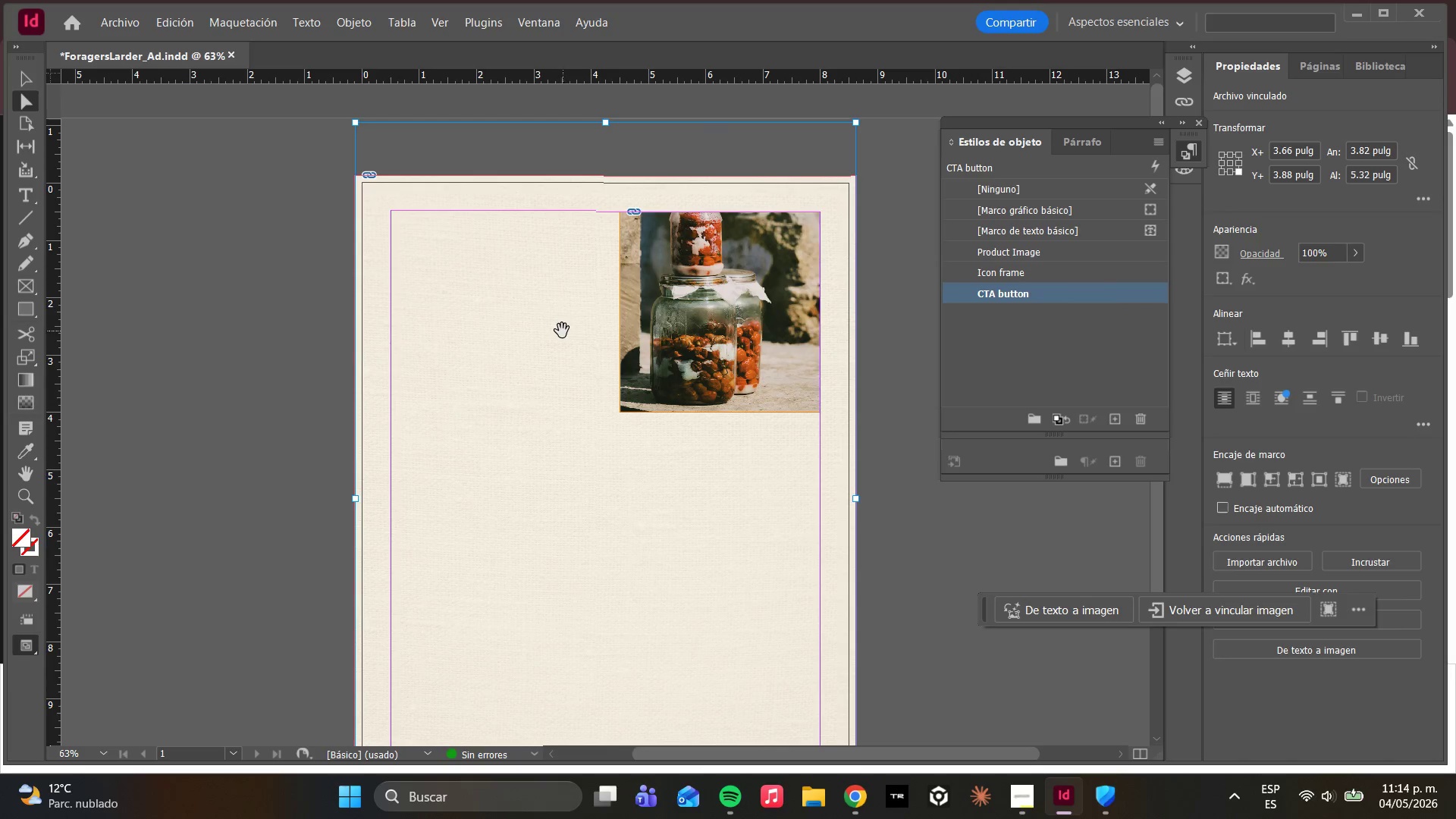 
double_click([736, 326])
 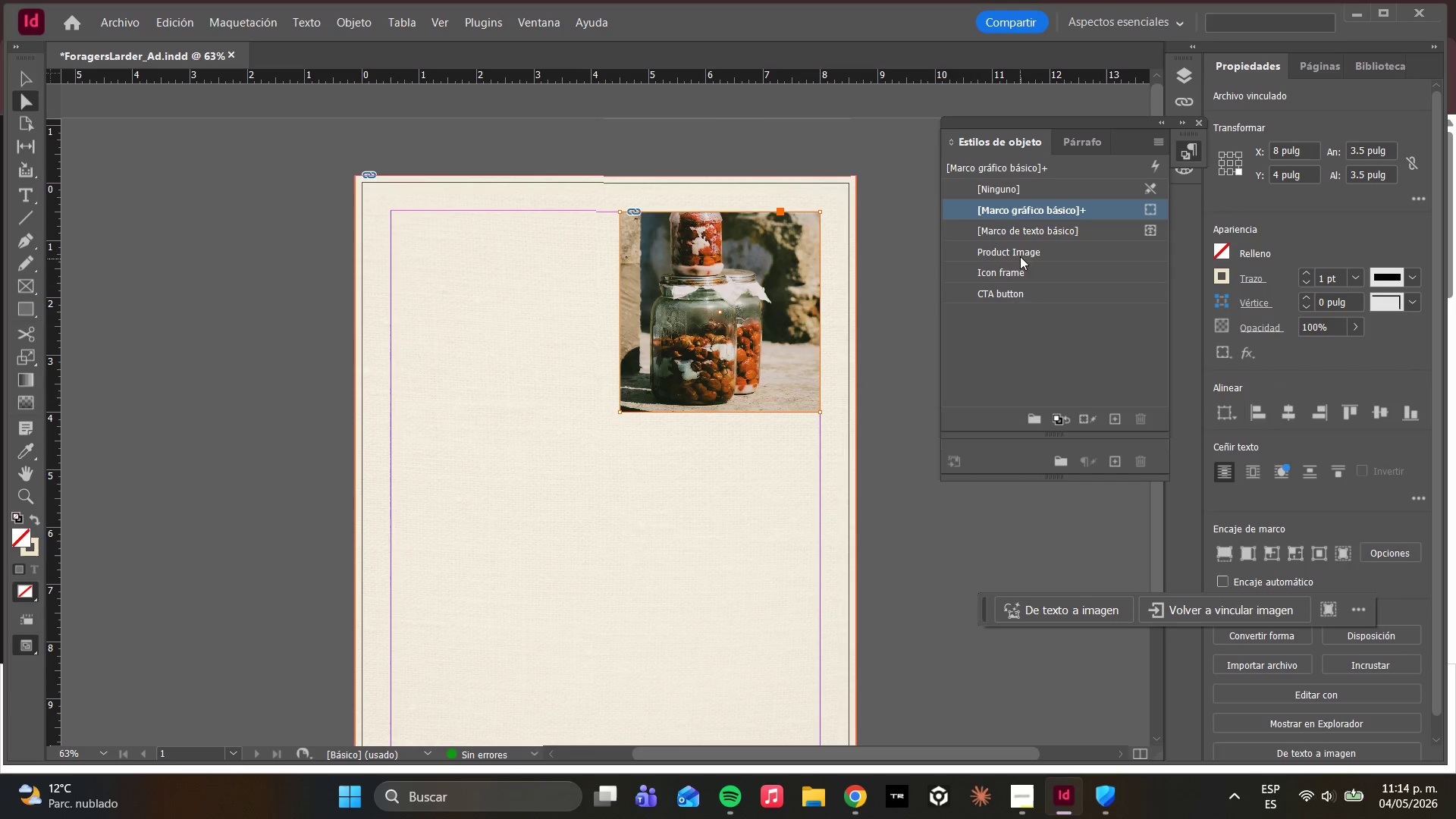 
left_click([1018, 245])
 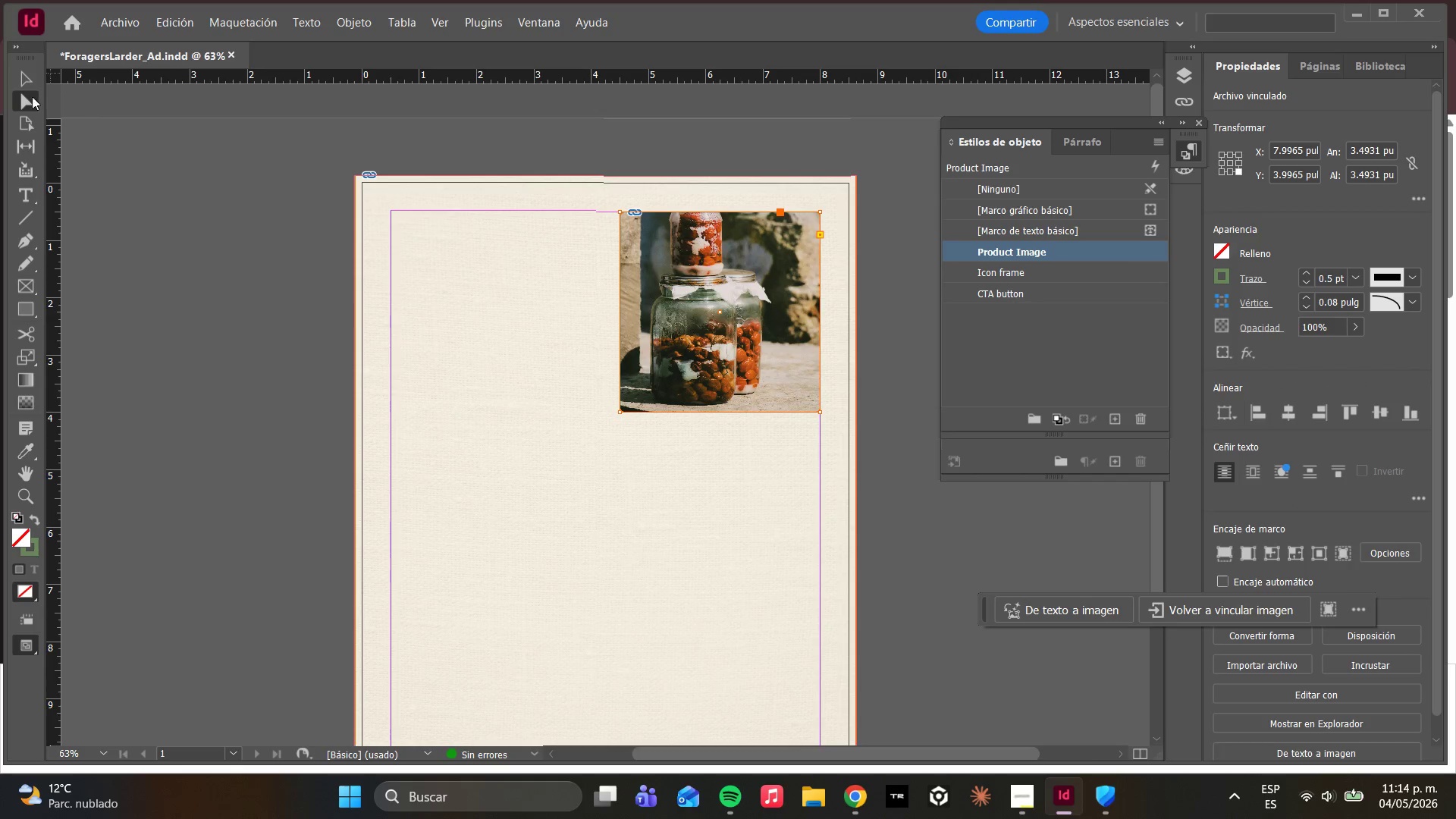 
left_click([629, 369])
 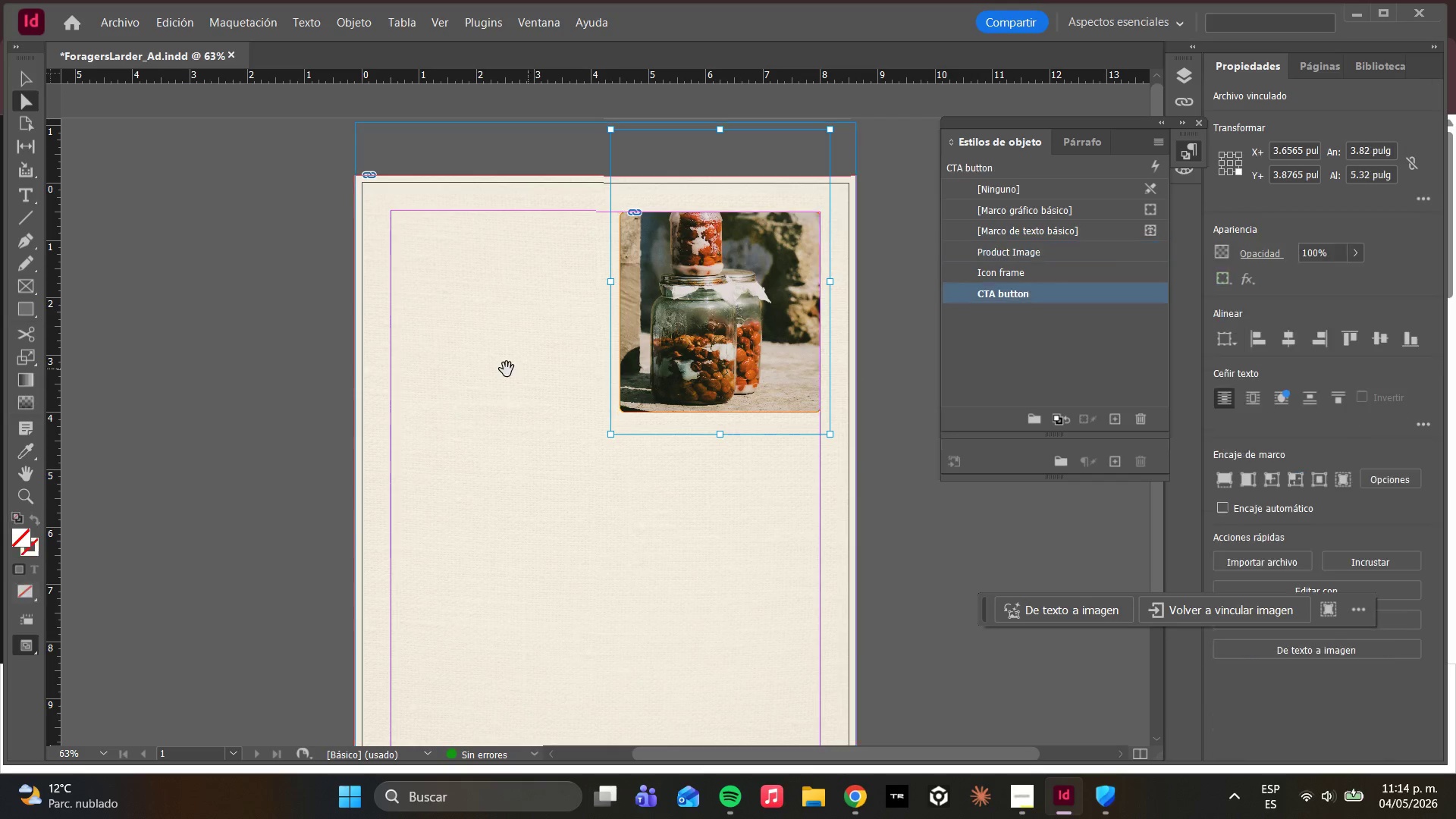 
left_click([507, 369])
 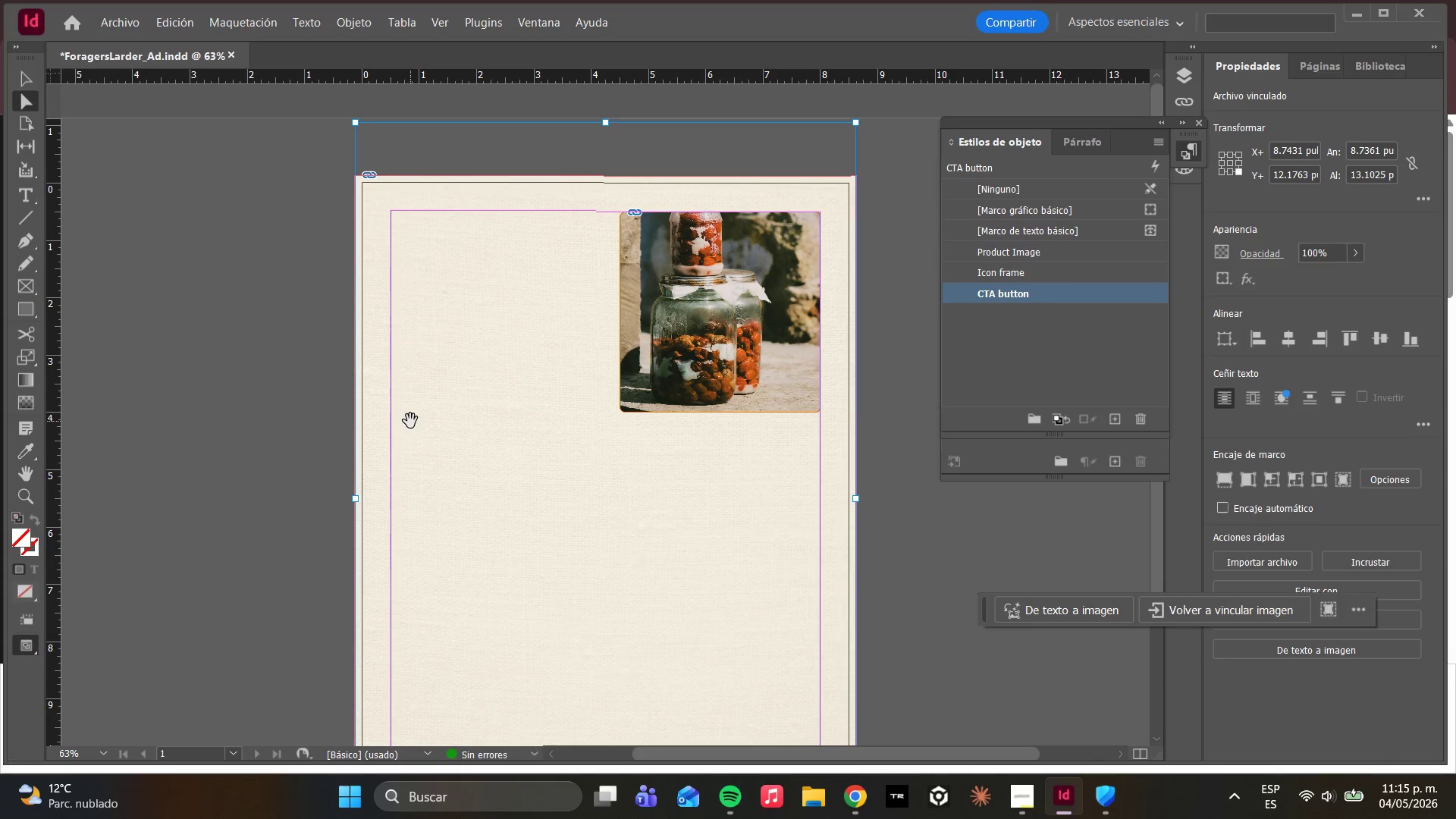 
wait(46.2)
 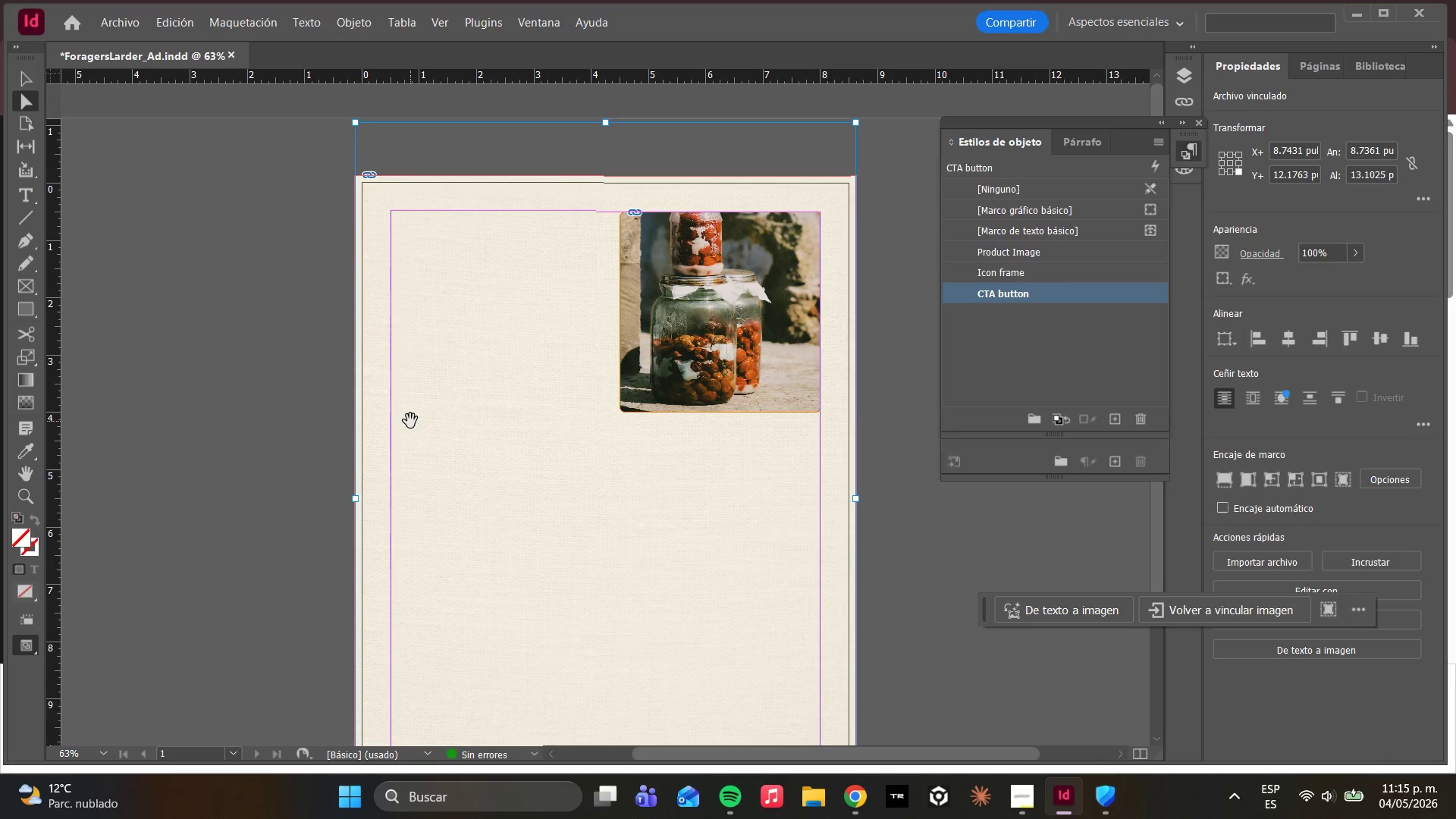 
scroll: coordinate [601, 383], scroll_direction: down, amount: 4.0
 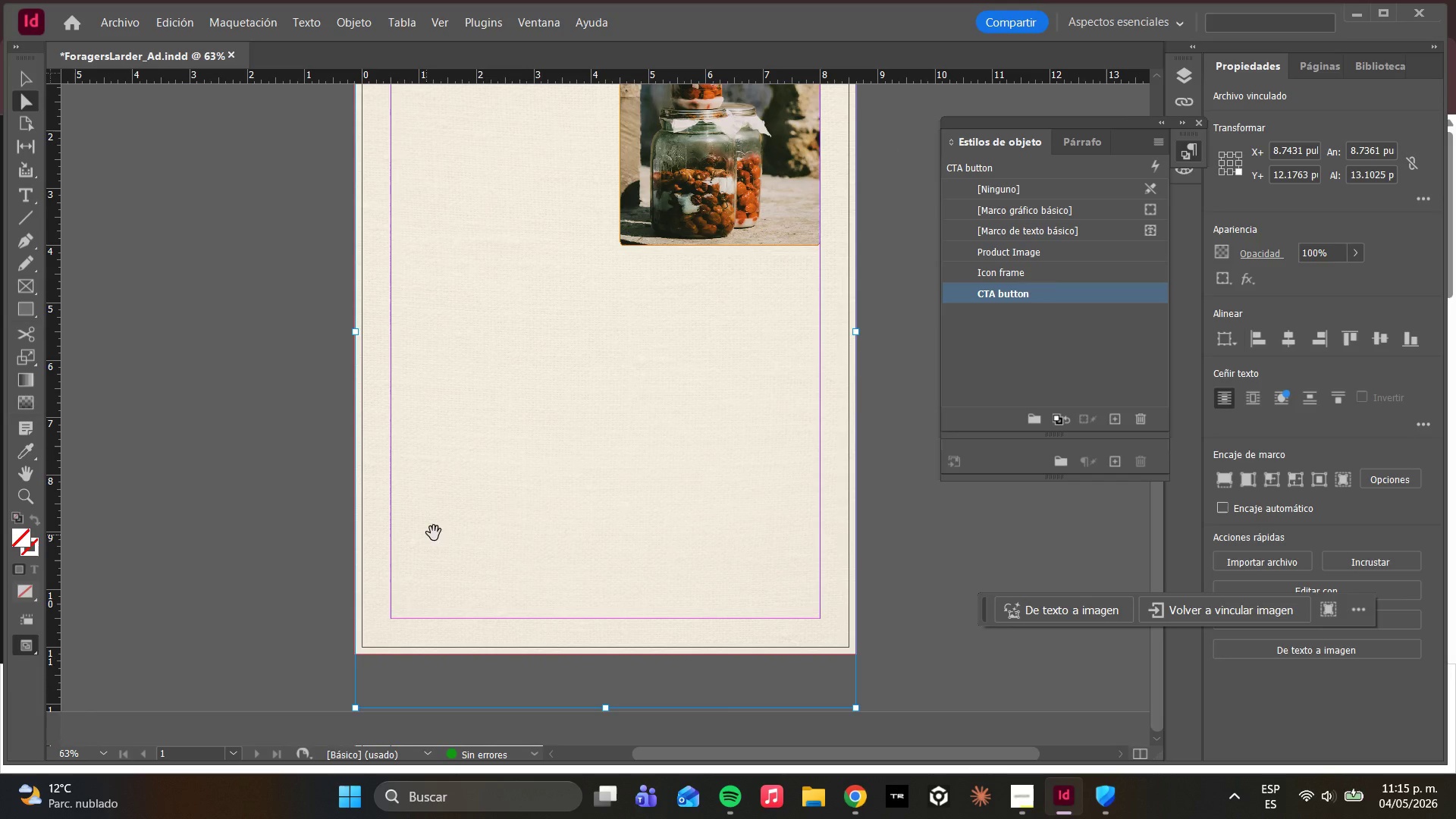 
key(M)
 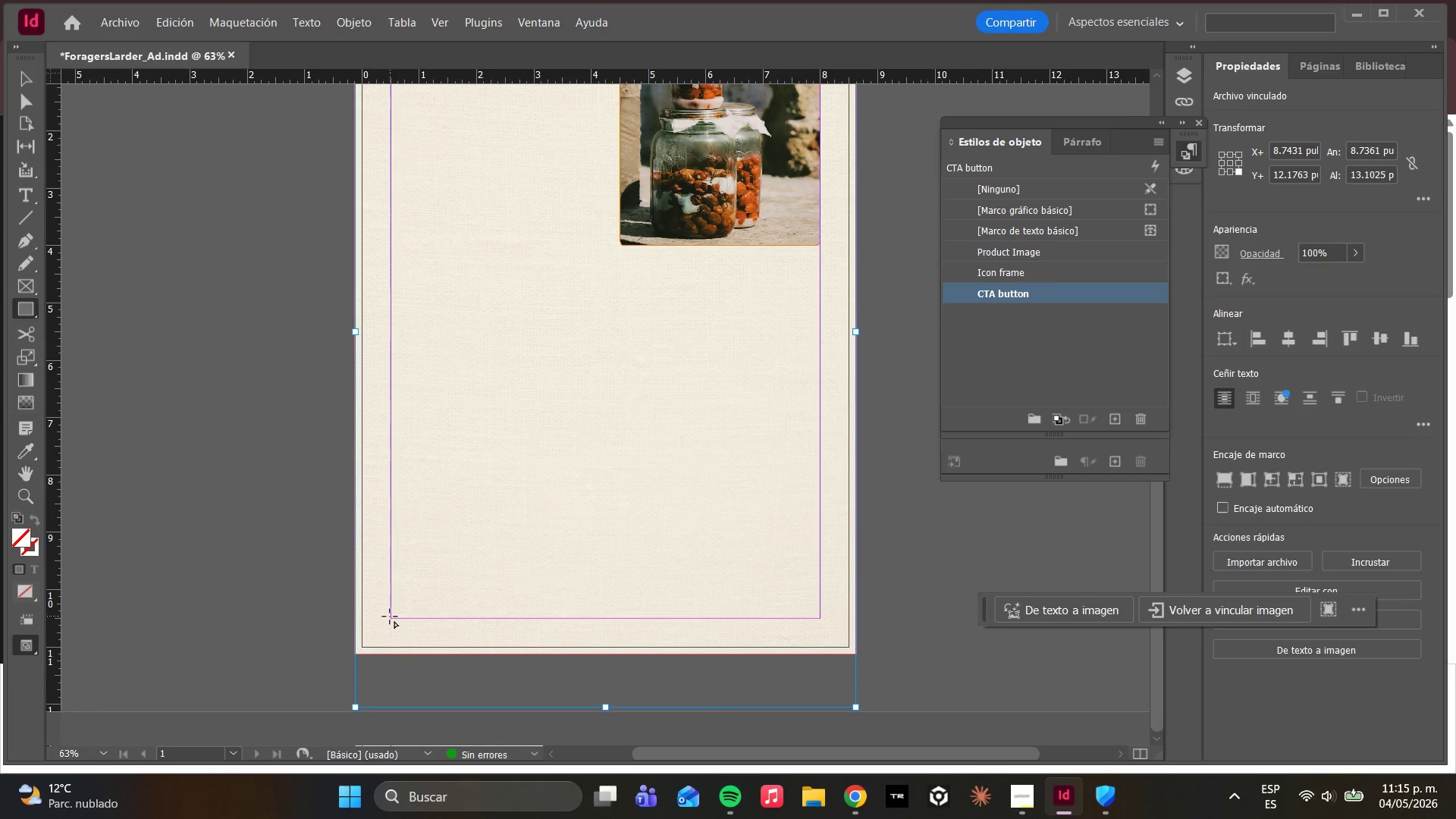 
left_click_drag(start_coordinate=[391, 616], to_coordinate=[504, 532])
 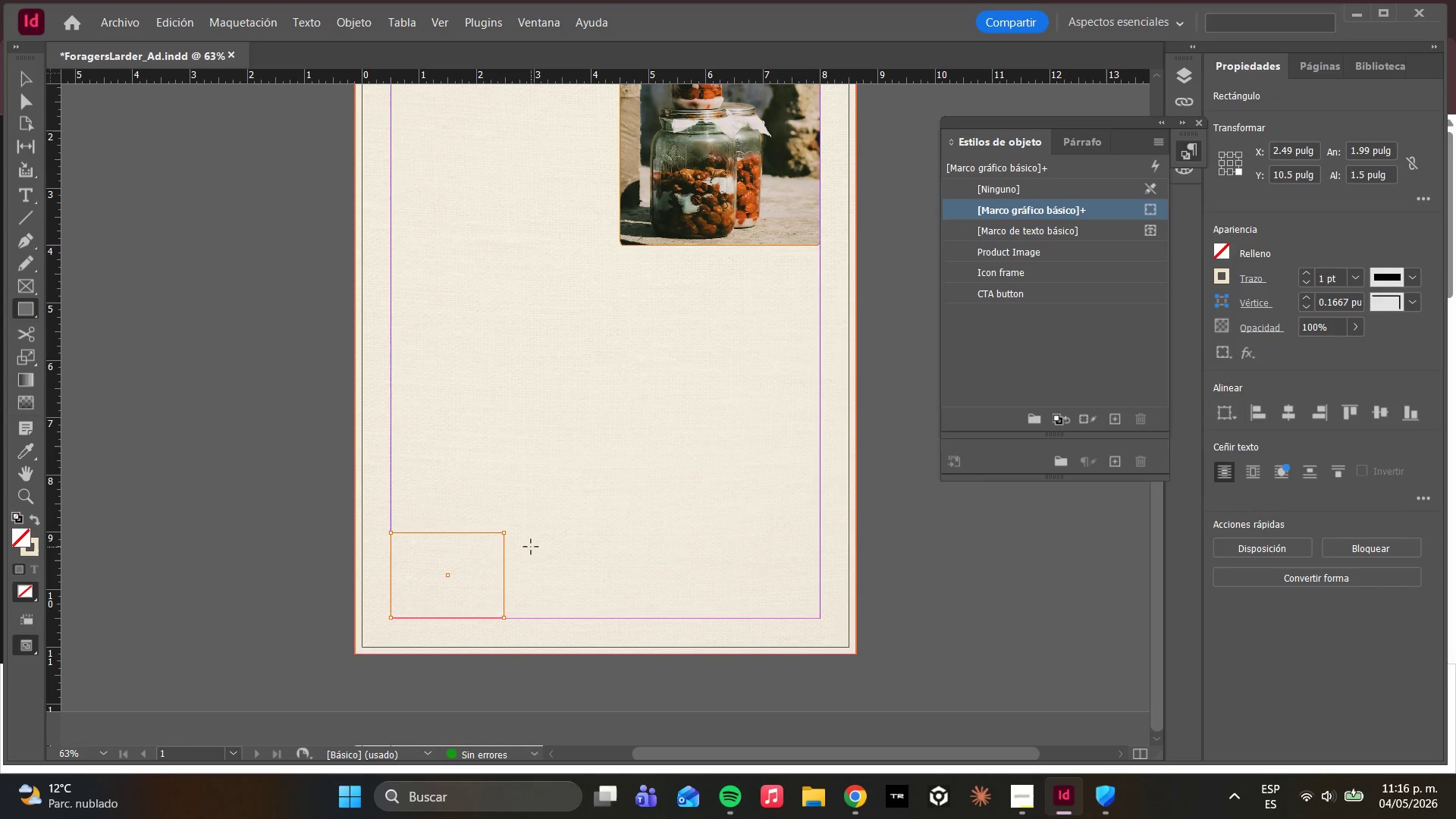 
key(Control+D)
 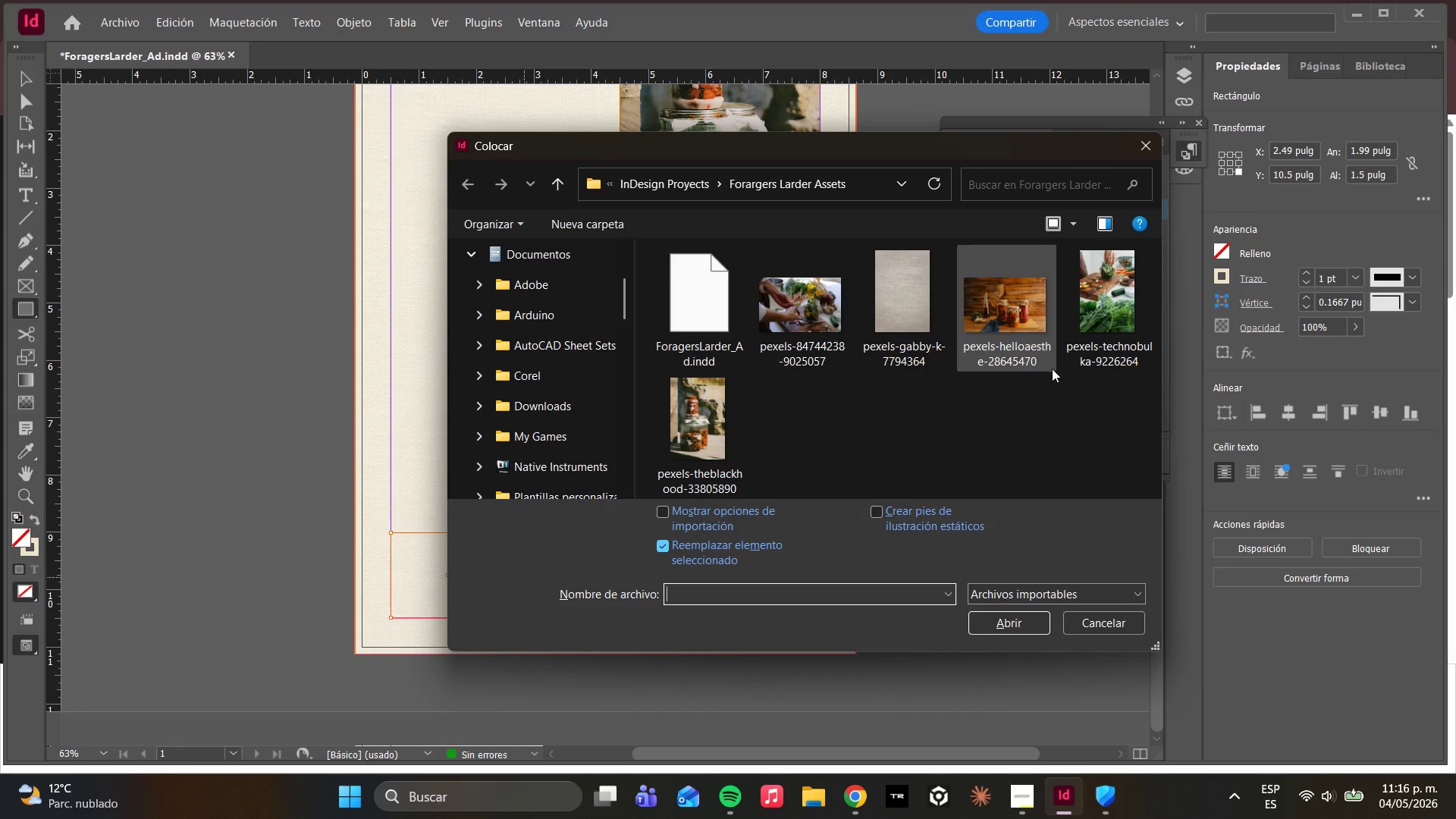 
wait(14.03)
 